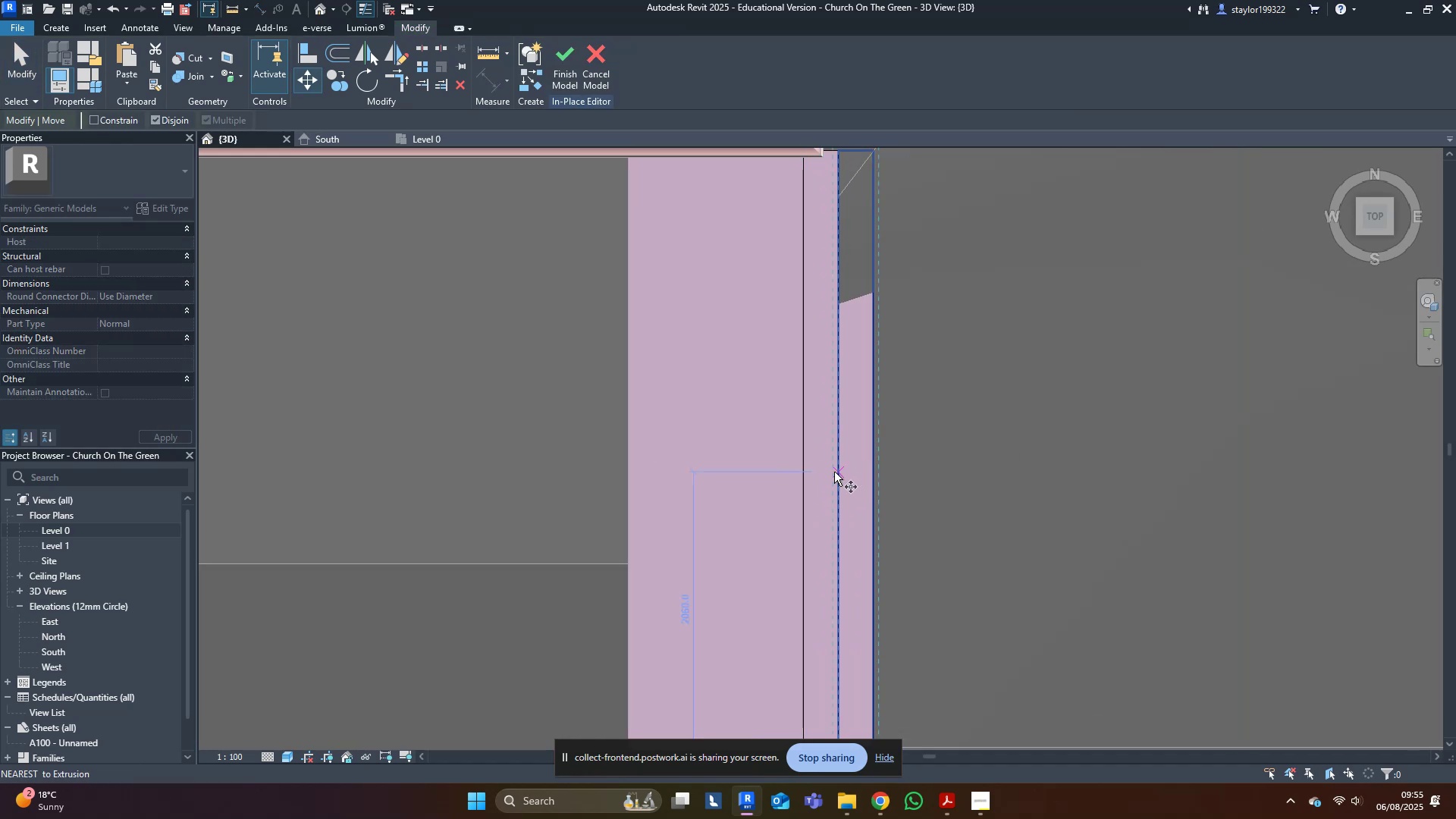 
left_click([834, 472])
 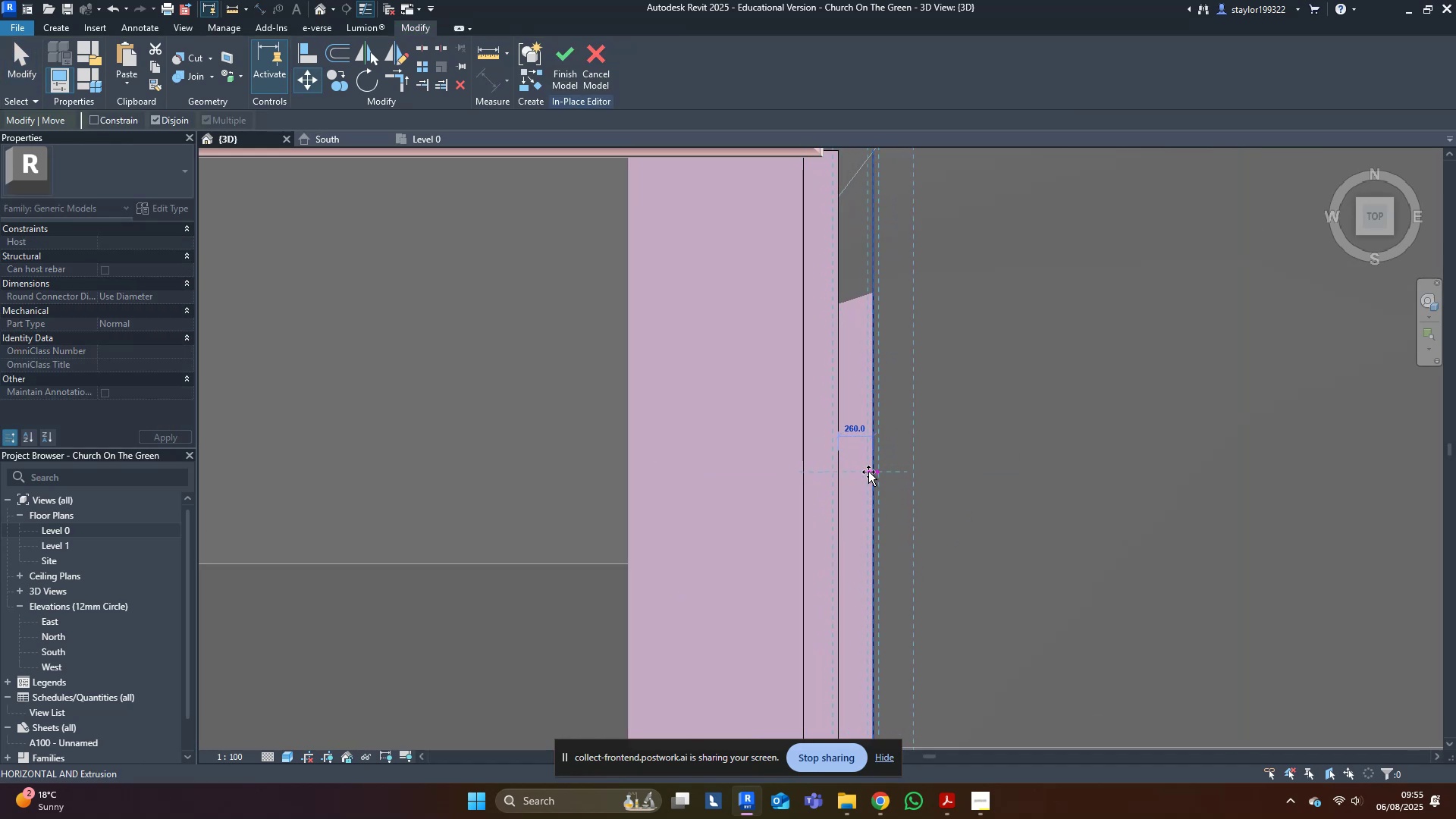 
left_click([869, 472])
 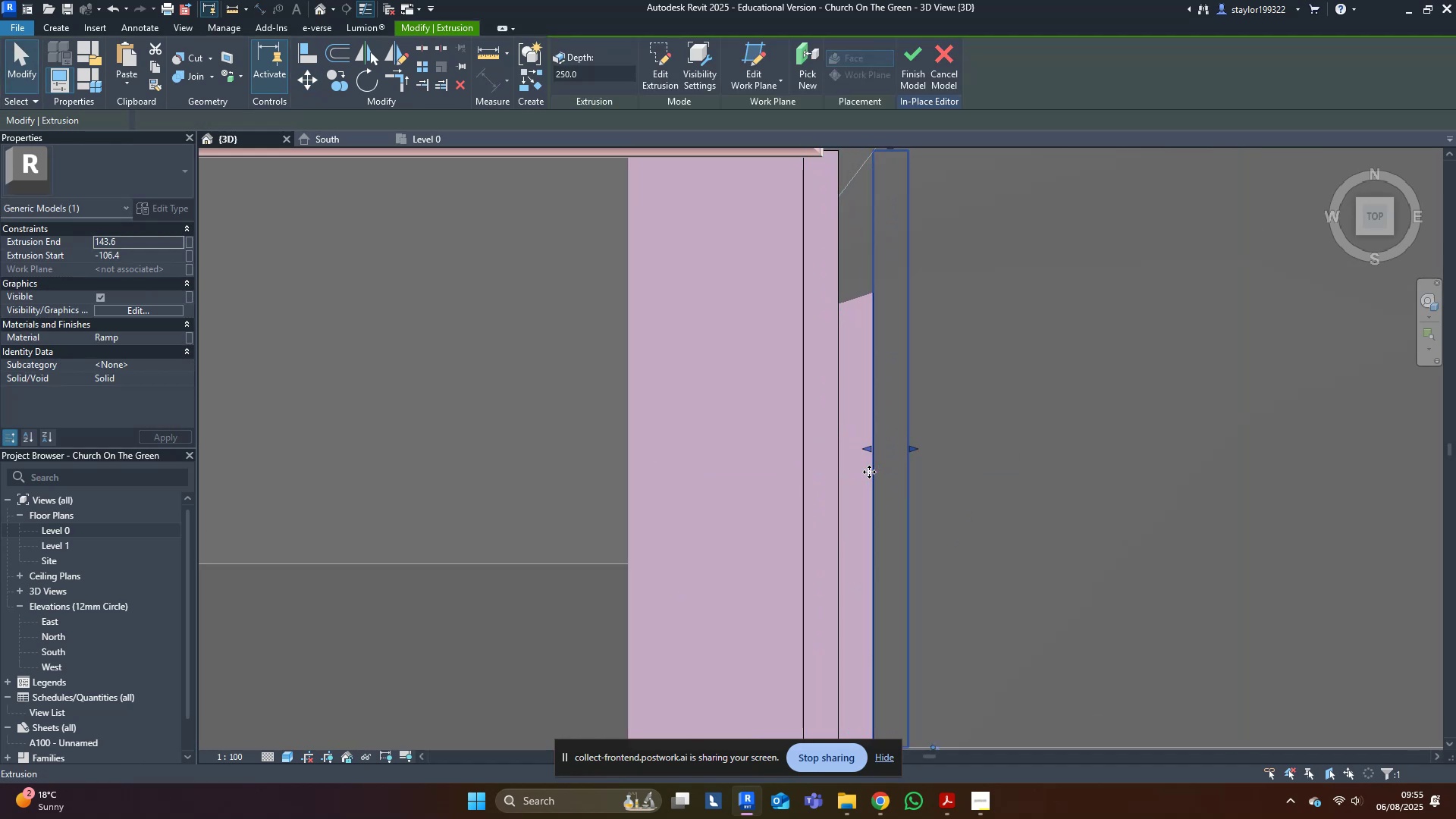 
key(Escape)
 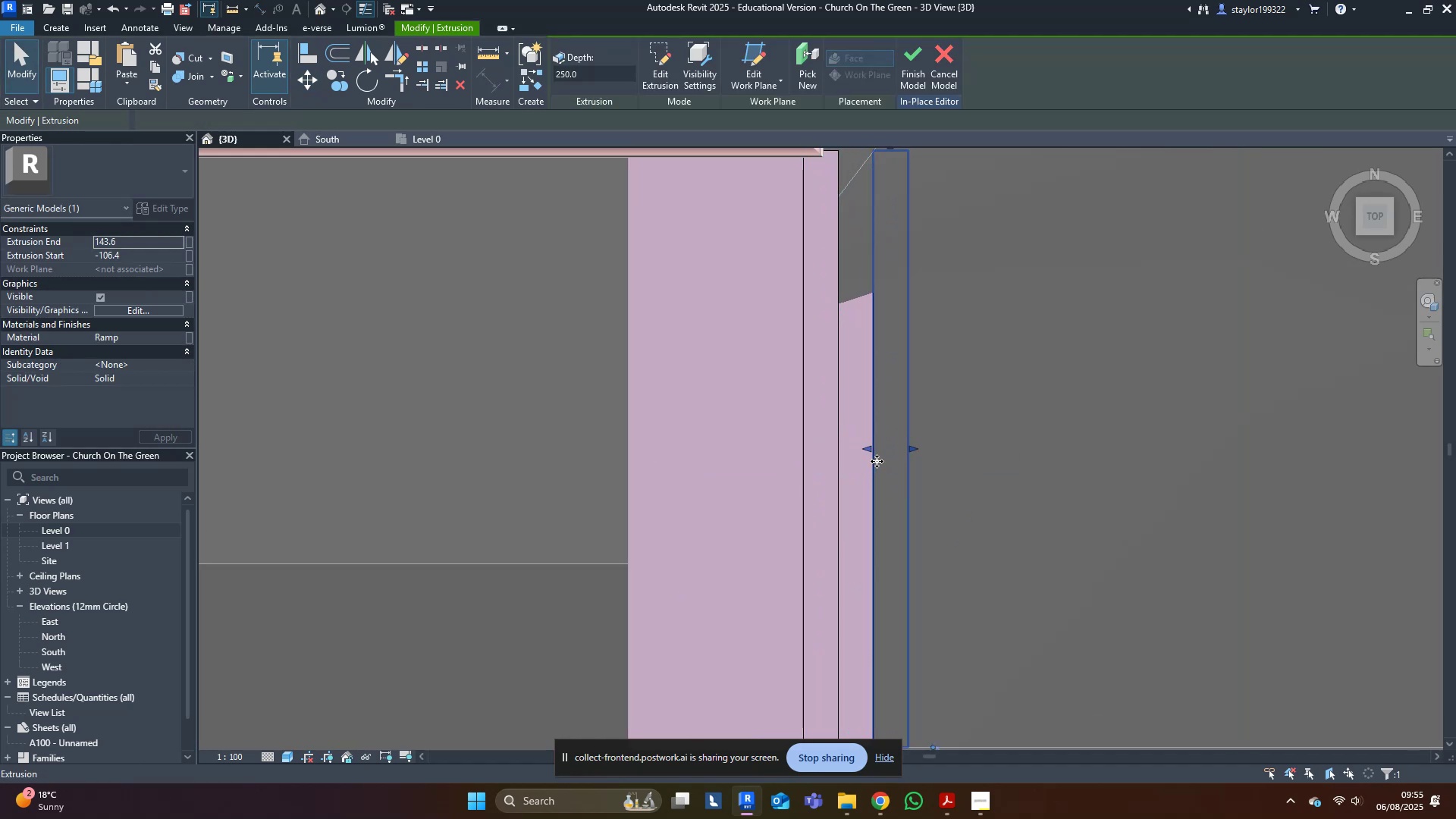 
scroll: coordinate [877, 461], scroll_direction: down, amount: 5.0
 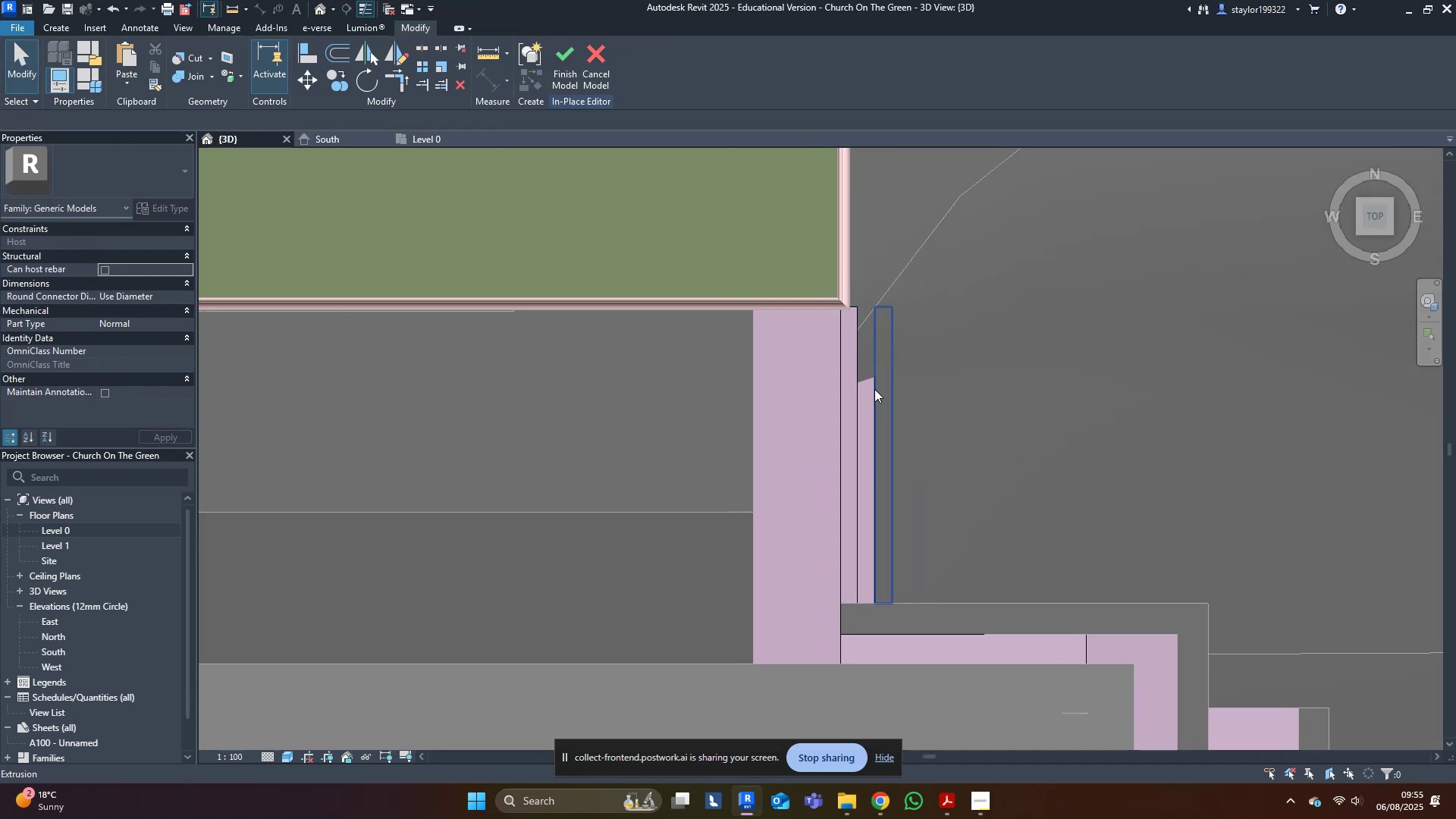 
left_click([884, 388])
 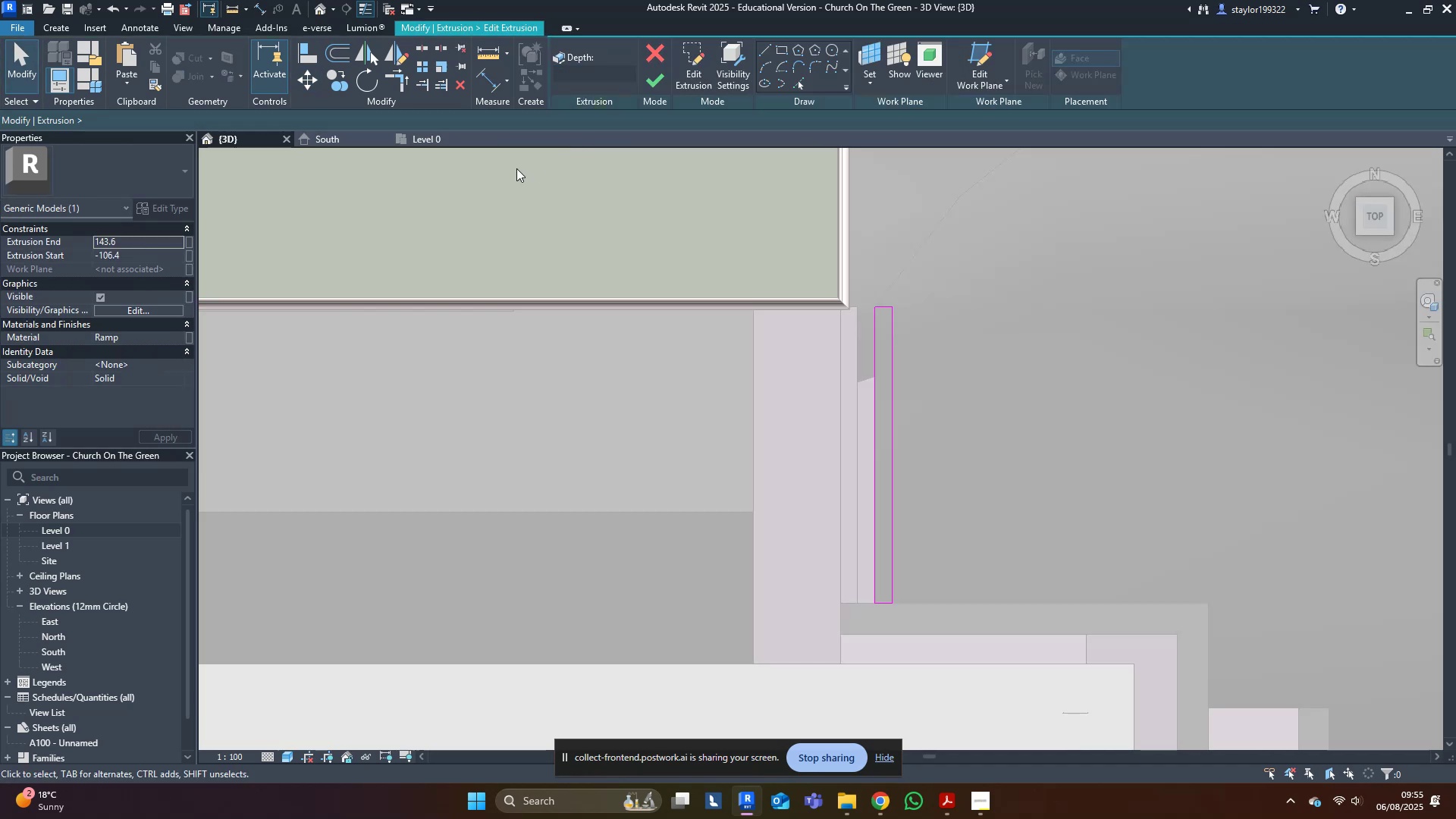 
left_click([453, 133])
 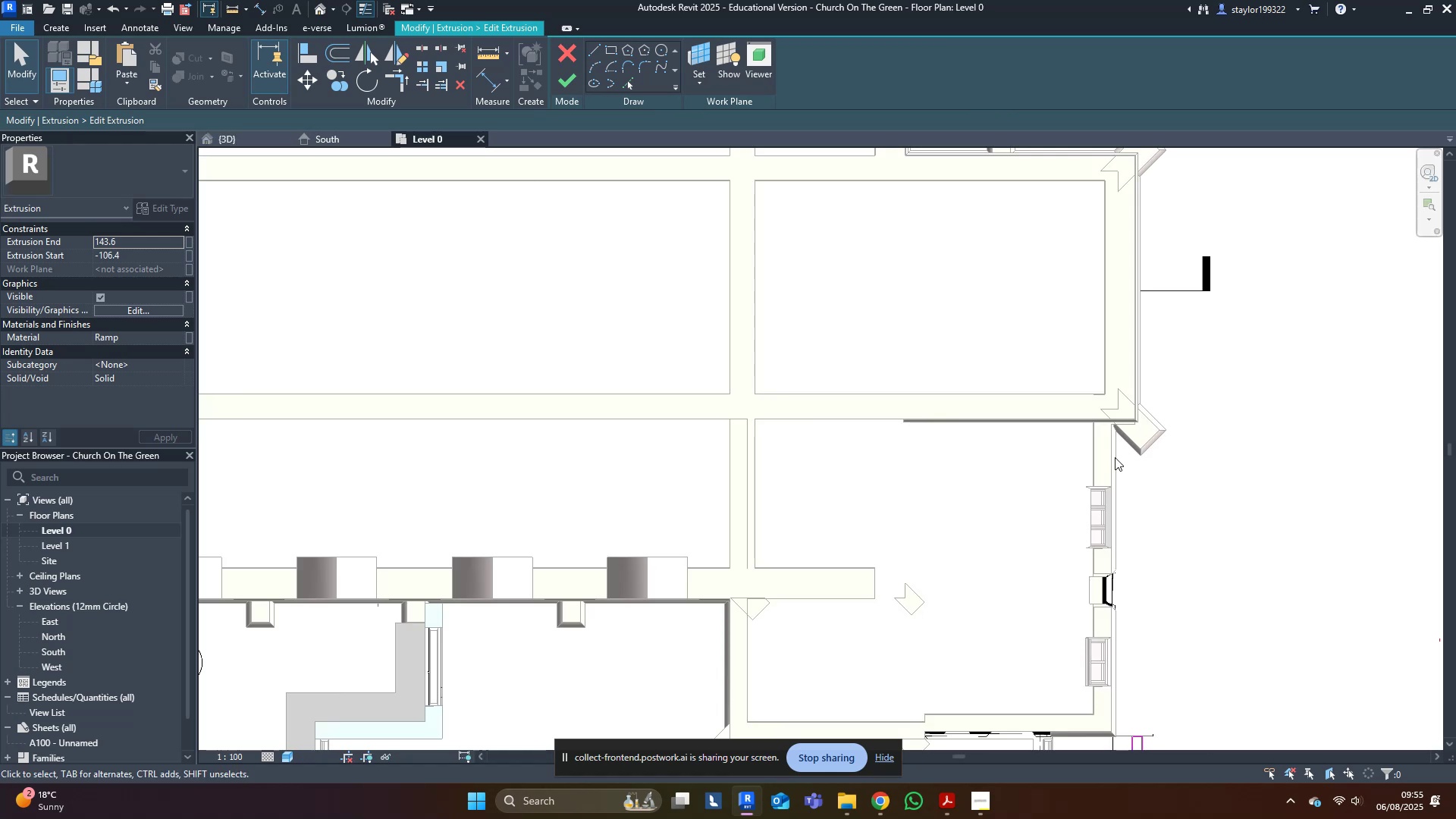 
scroll: coordinate [983, 383], scroll_direction: up, amount: 6.0
 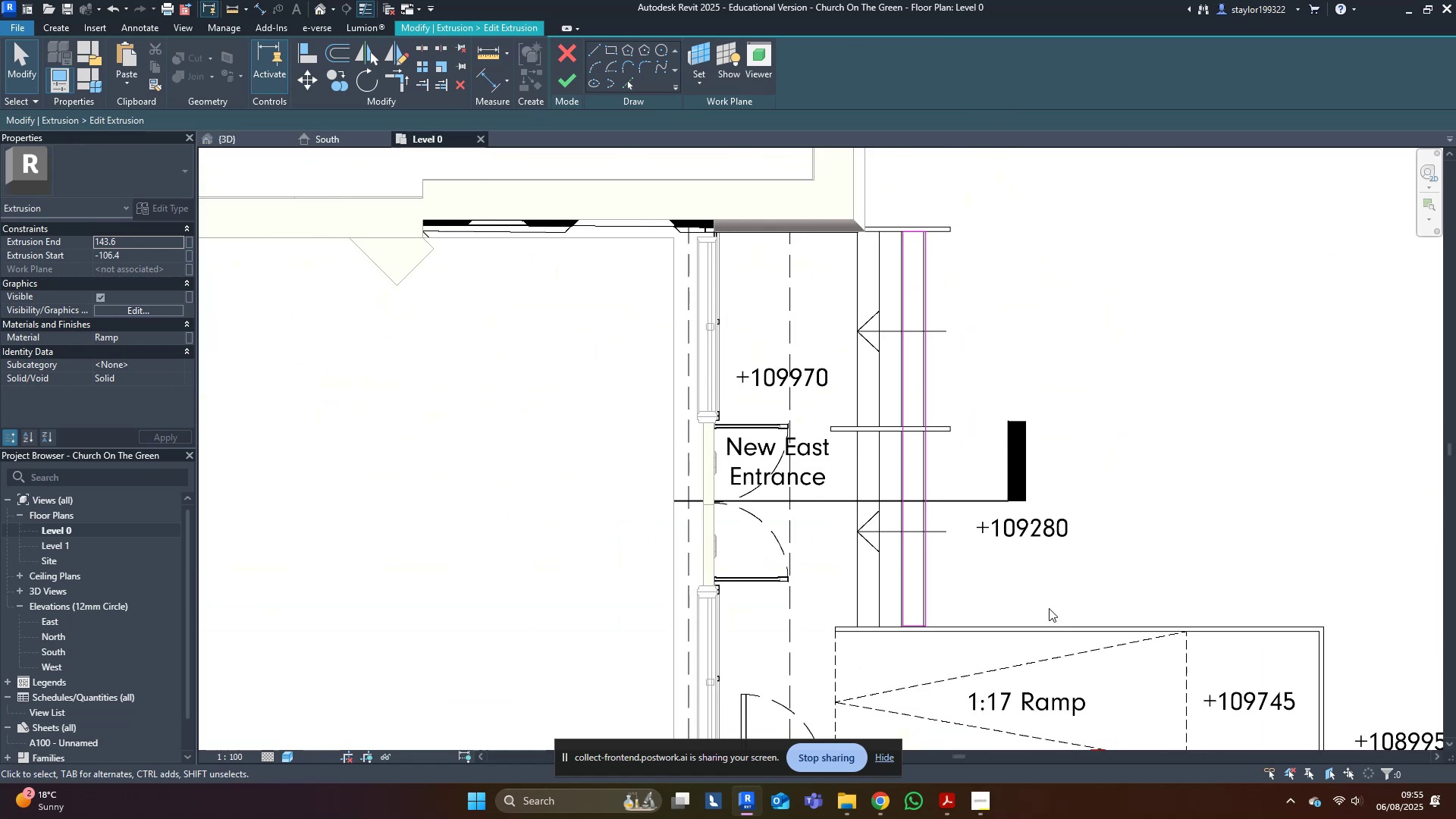 
scroll: coordinate [1183, 617], scroll_direction: down, amount: 18.0
 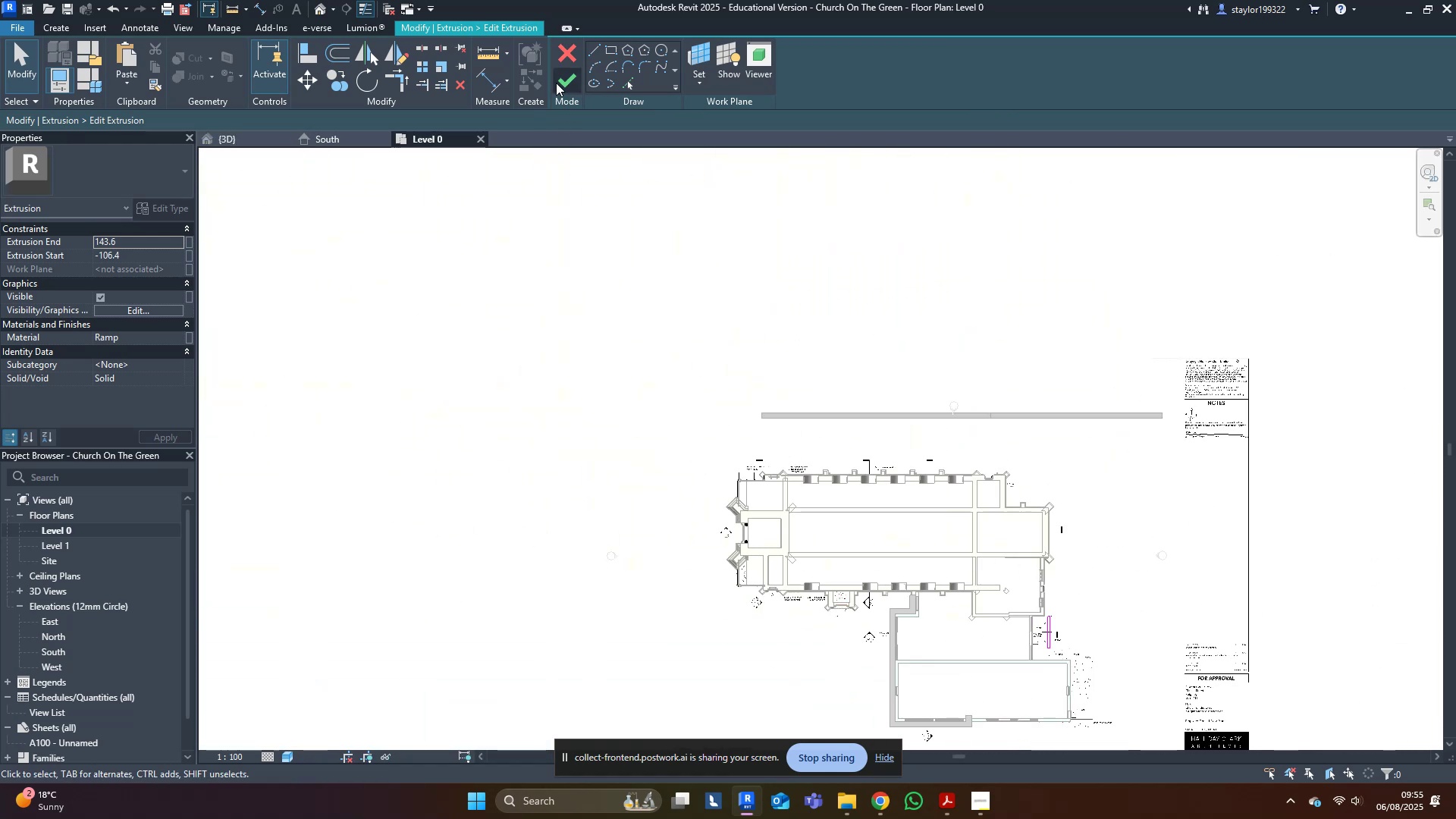 
left_click([556, 83])
 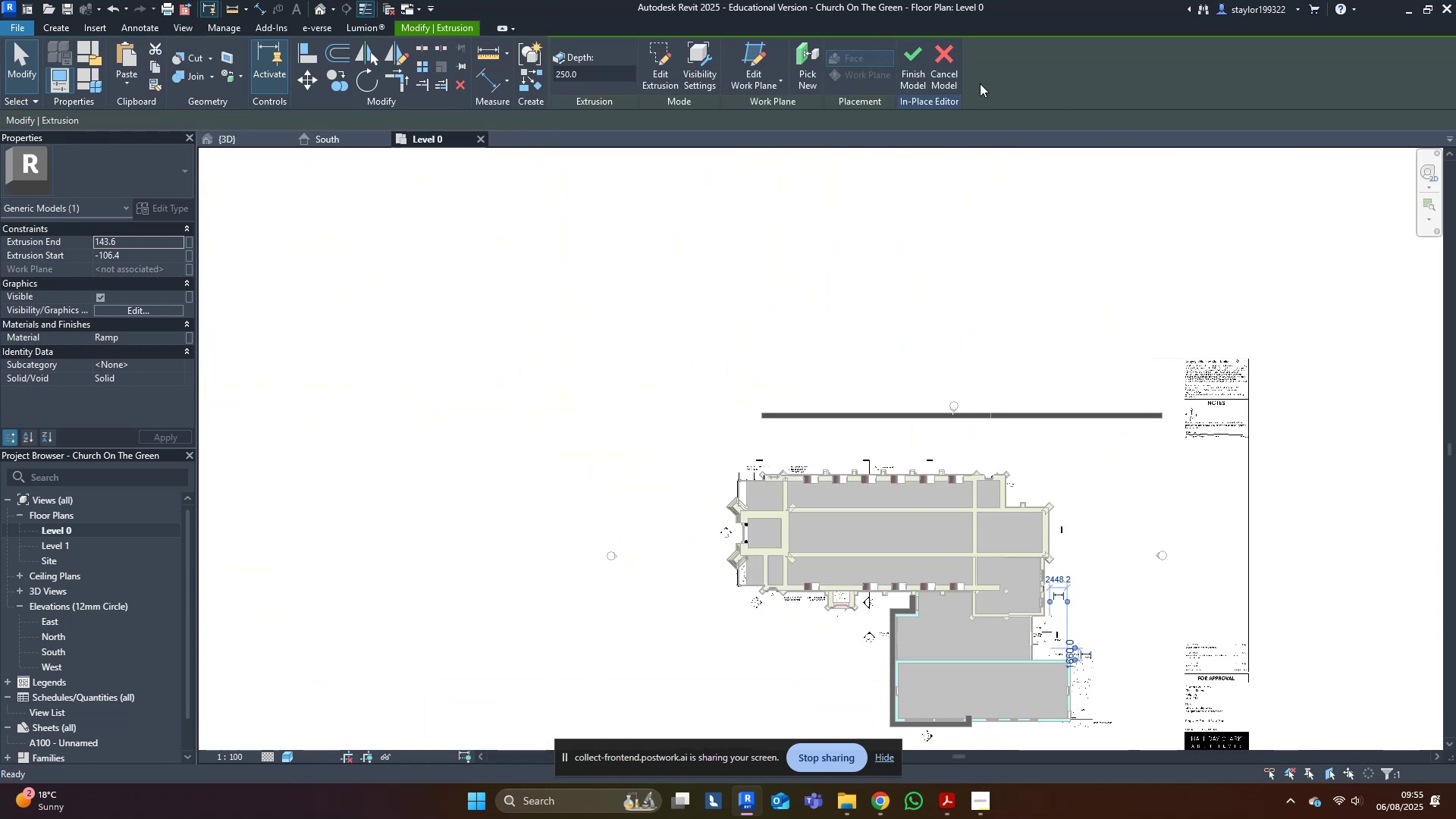 
left_click([911, 71])
 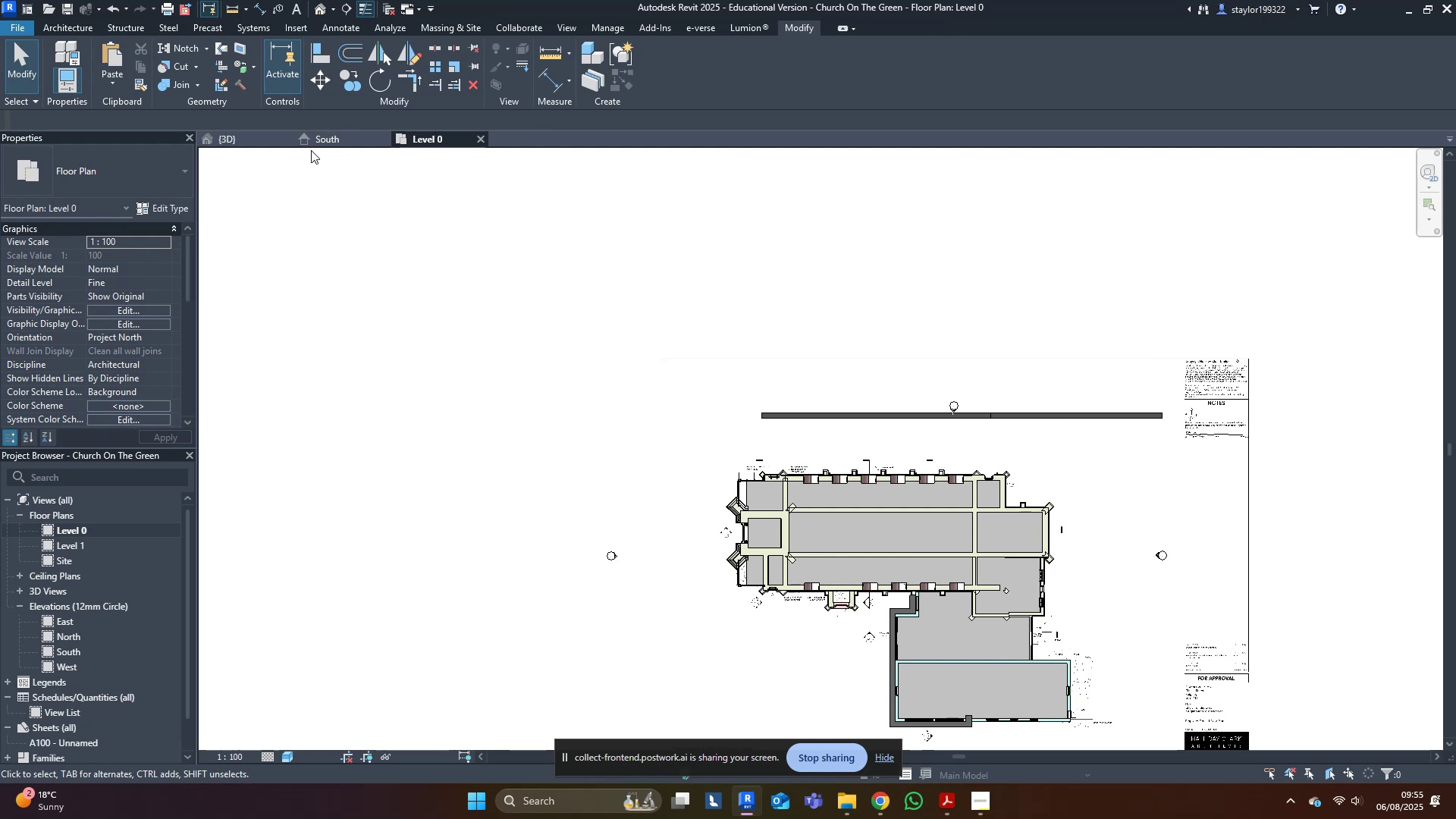 
left_click([259, 143])
 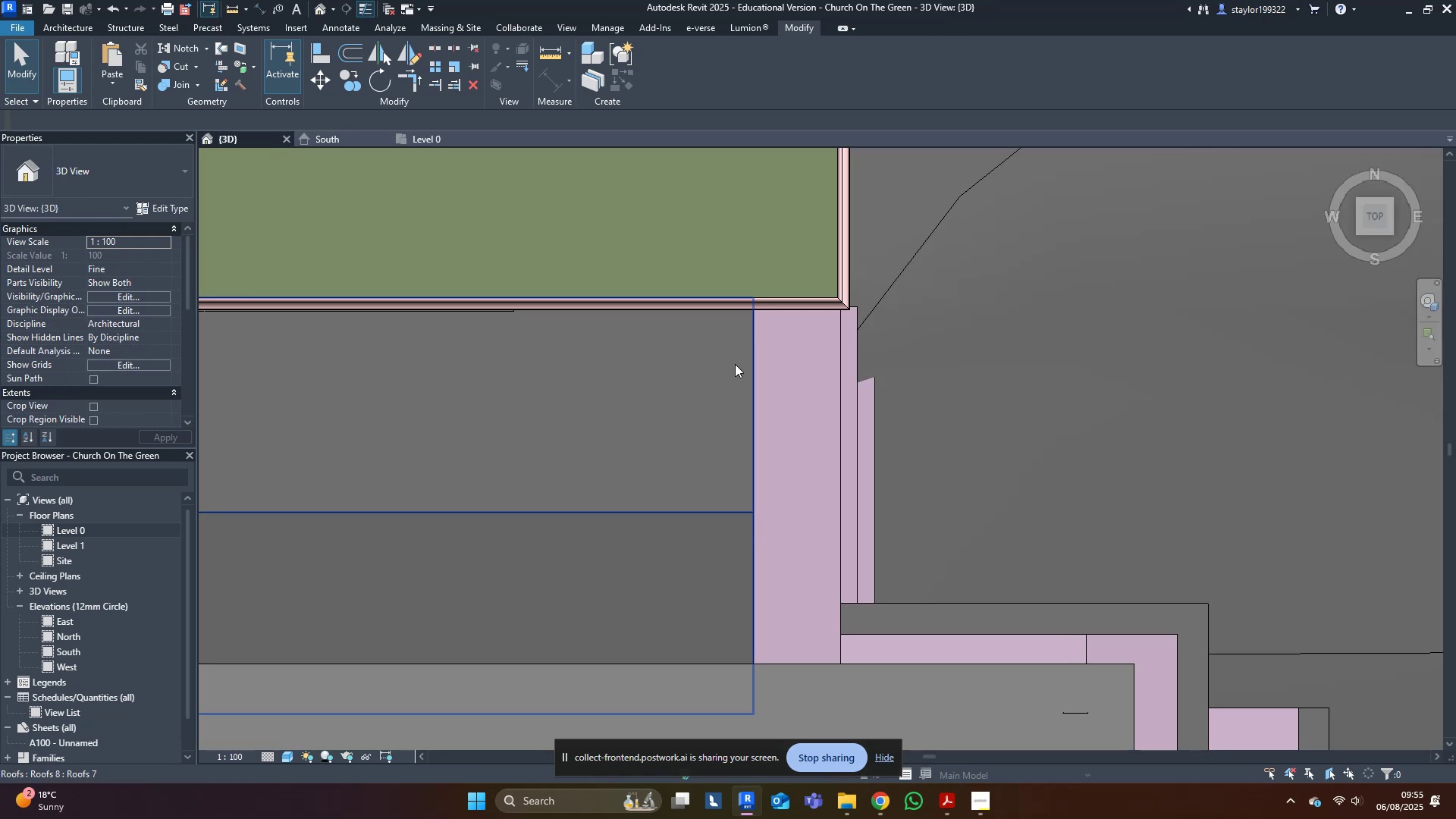 
scroll: coordinate [959, 500], scroll_direction: down, amount: 15.0
 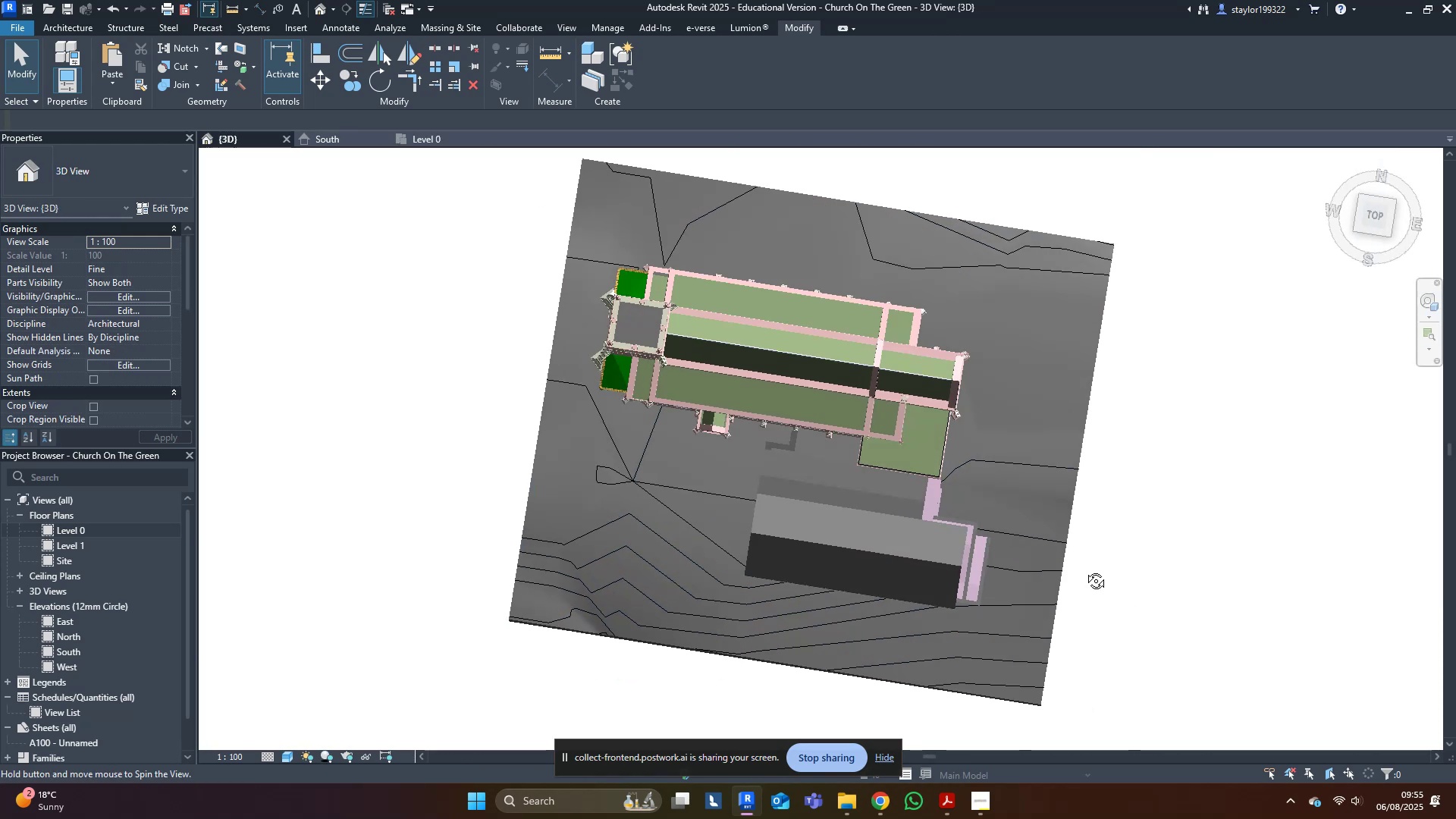 
type(dsd)
 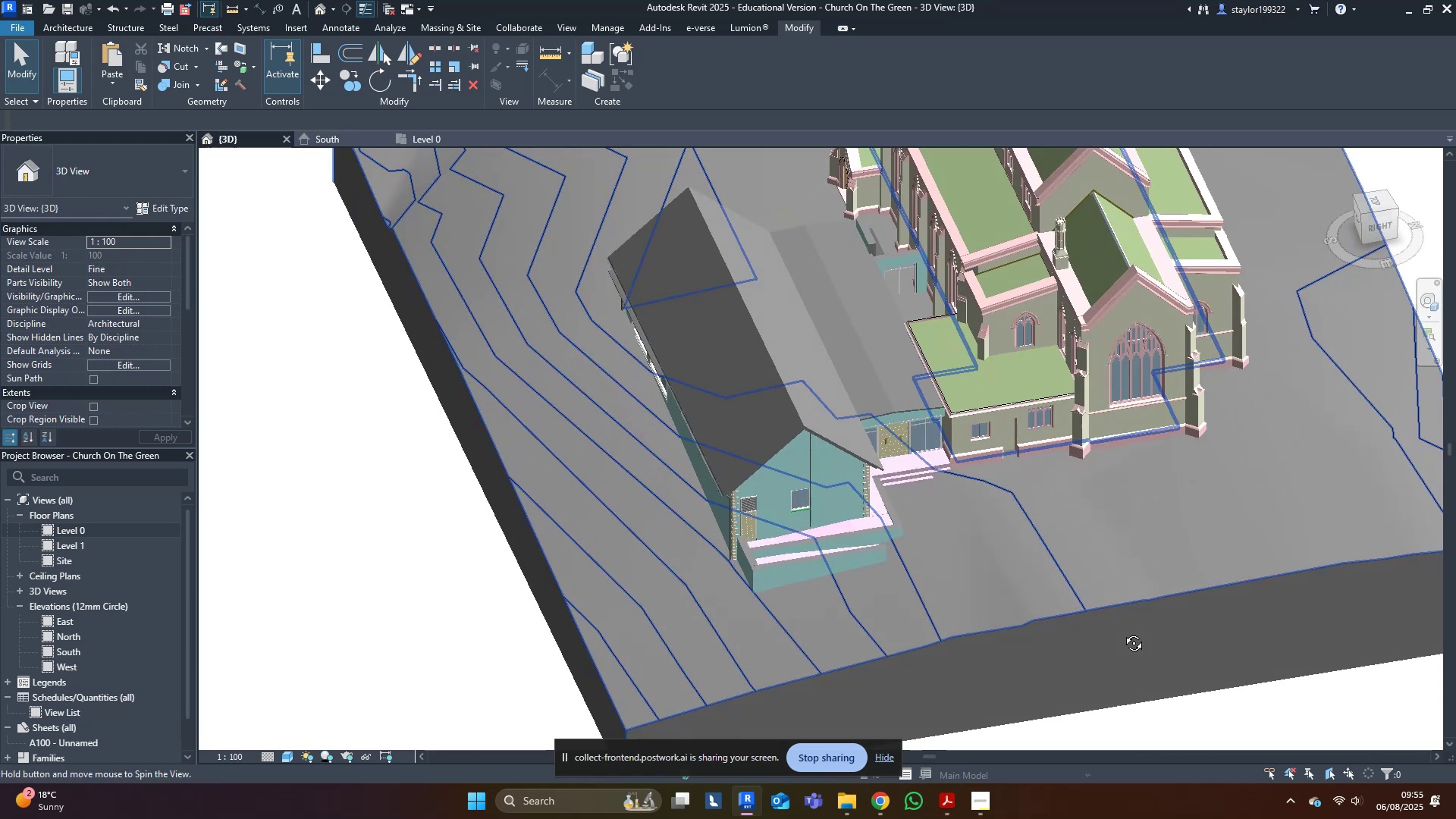 
scroll: coordinate [958, 519], scroll_direction: up, amount: 5.0
 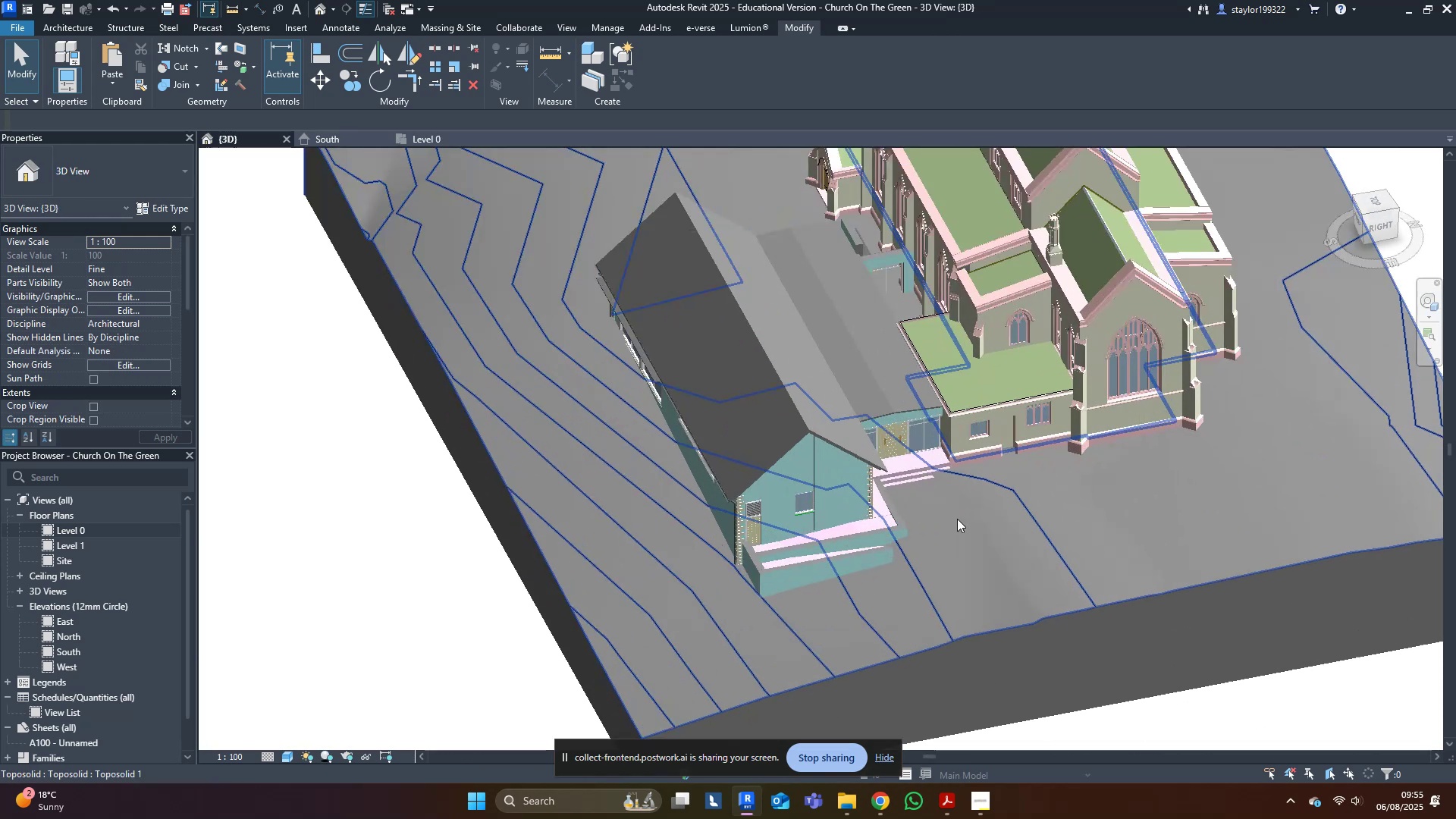 
hold_key(key=ShiftLeft, duration=0.62)
 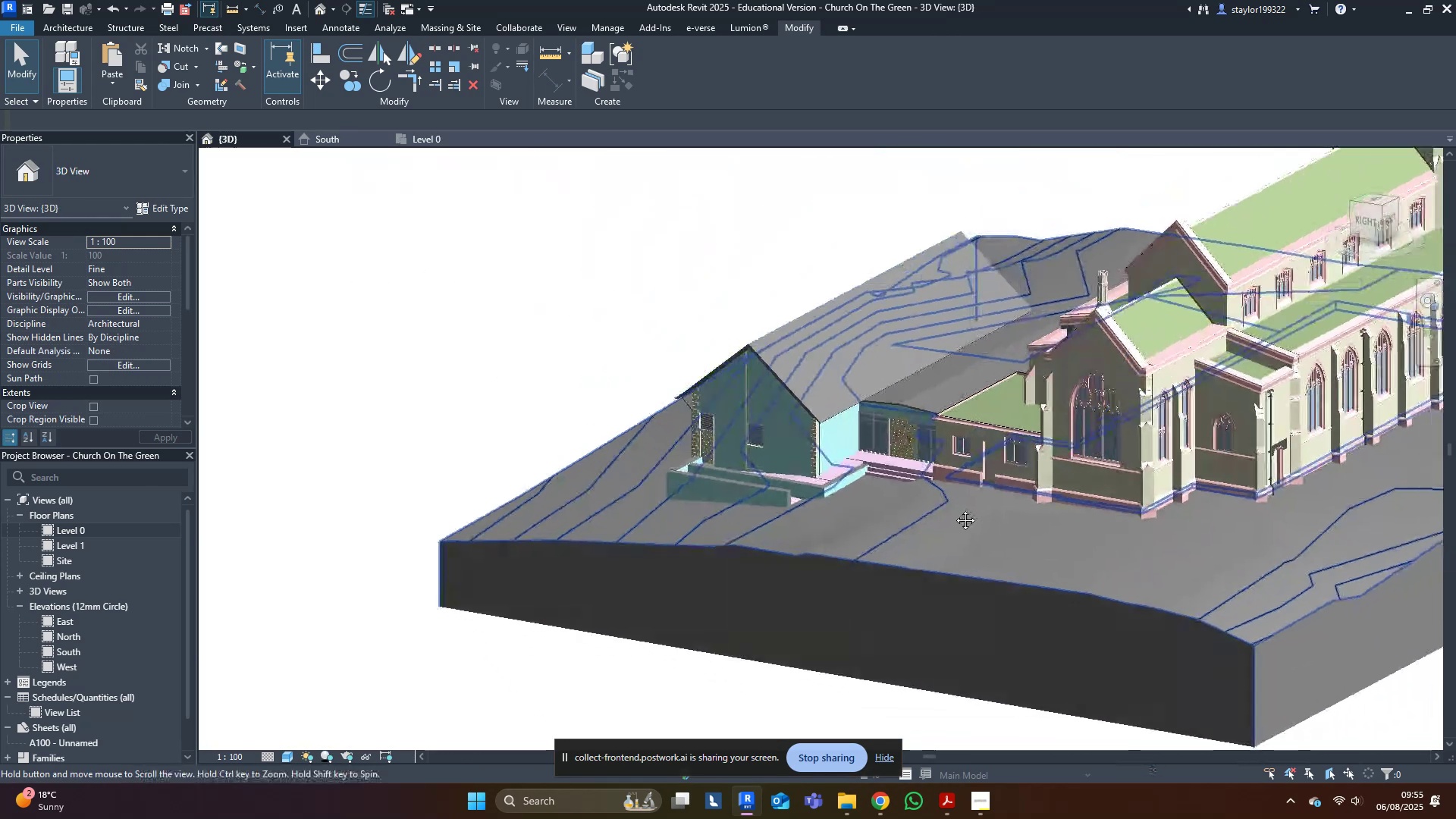 
scroll: coordinate [777, 490], scroll_direction: up, amount: 9.0
 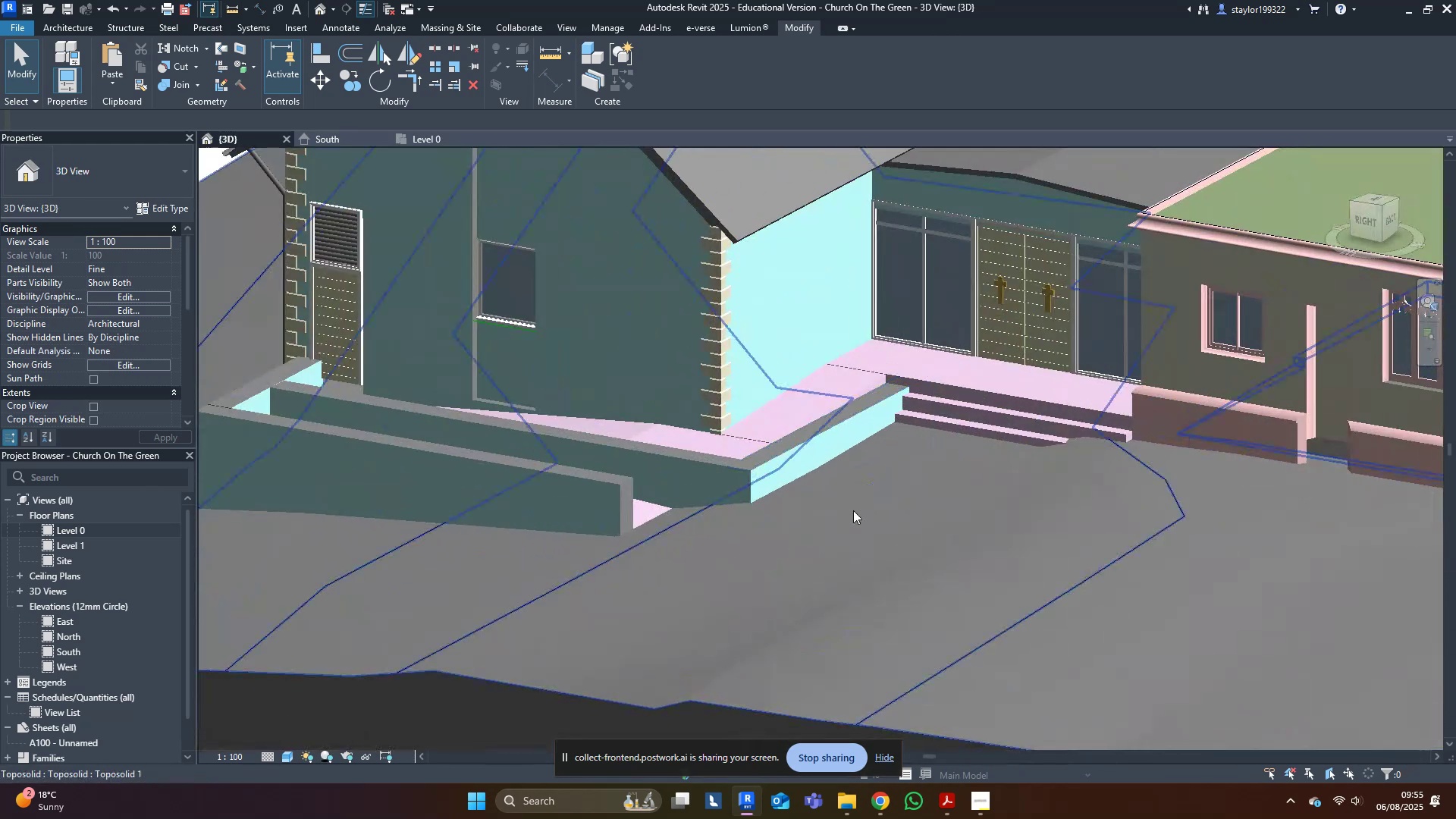 
left_click([905, 513])
 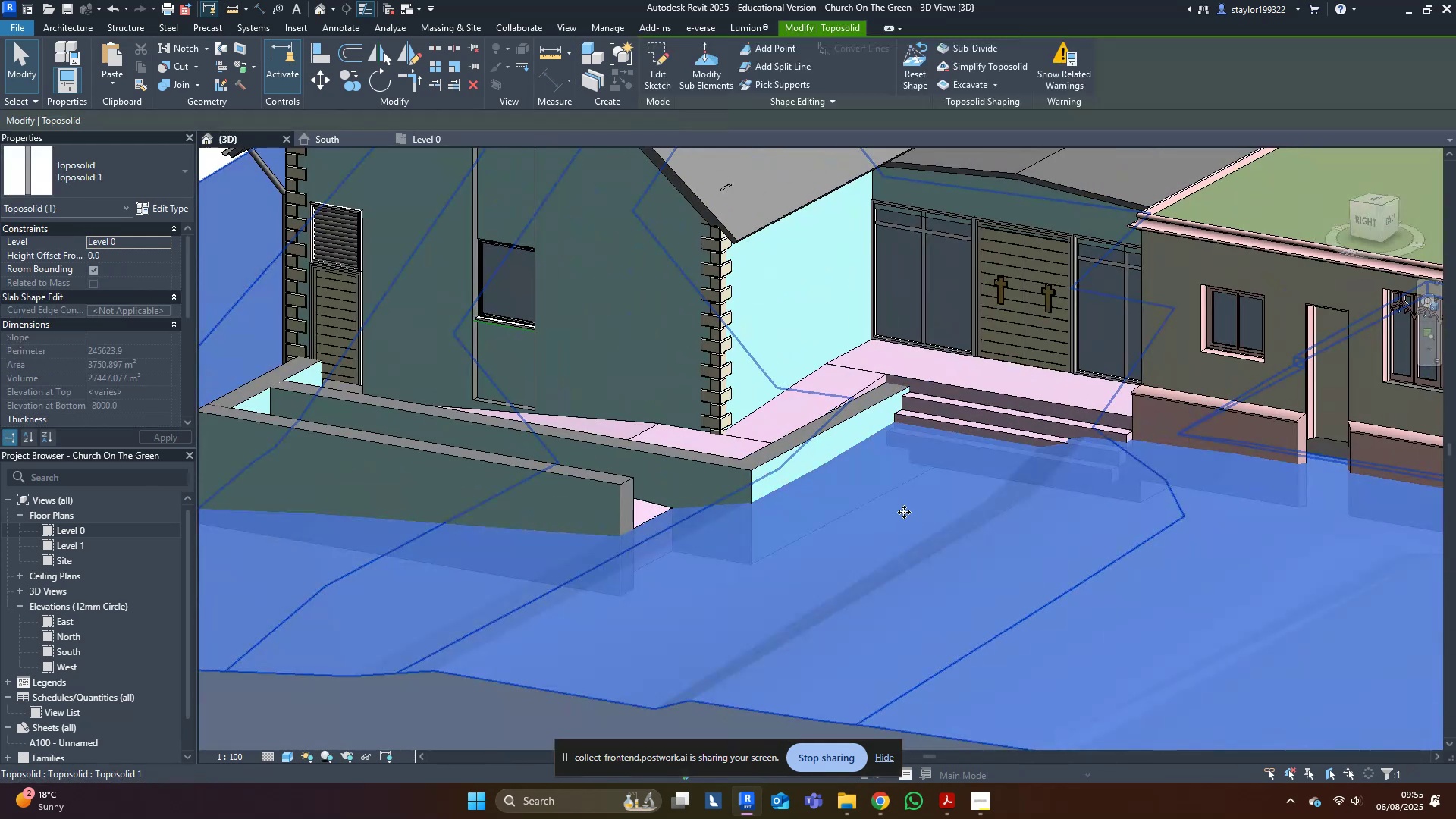 
scroll: coordinate [904, 512], scroll_direction: down, amount: 4.0
 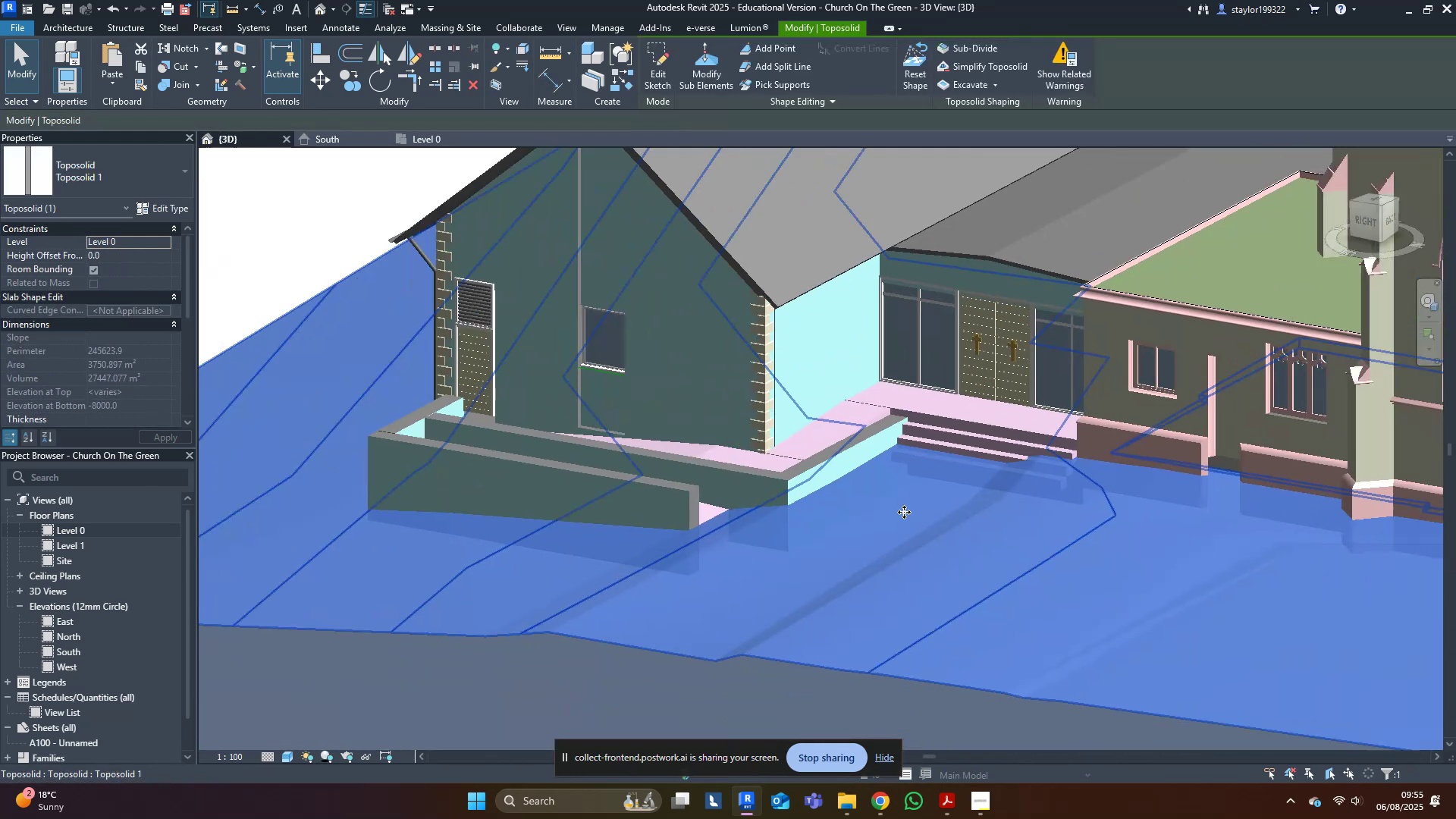 
hold_key(key=ShiftLeft, duration=0.52)
 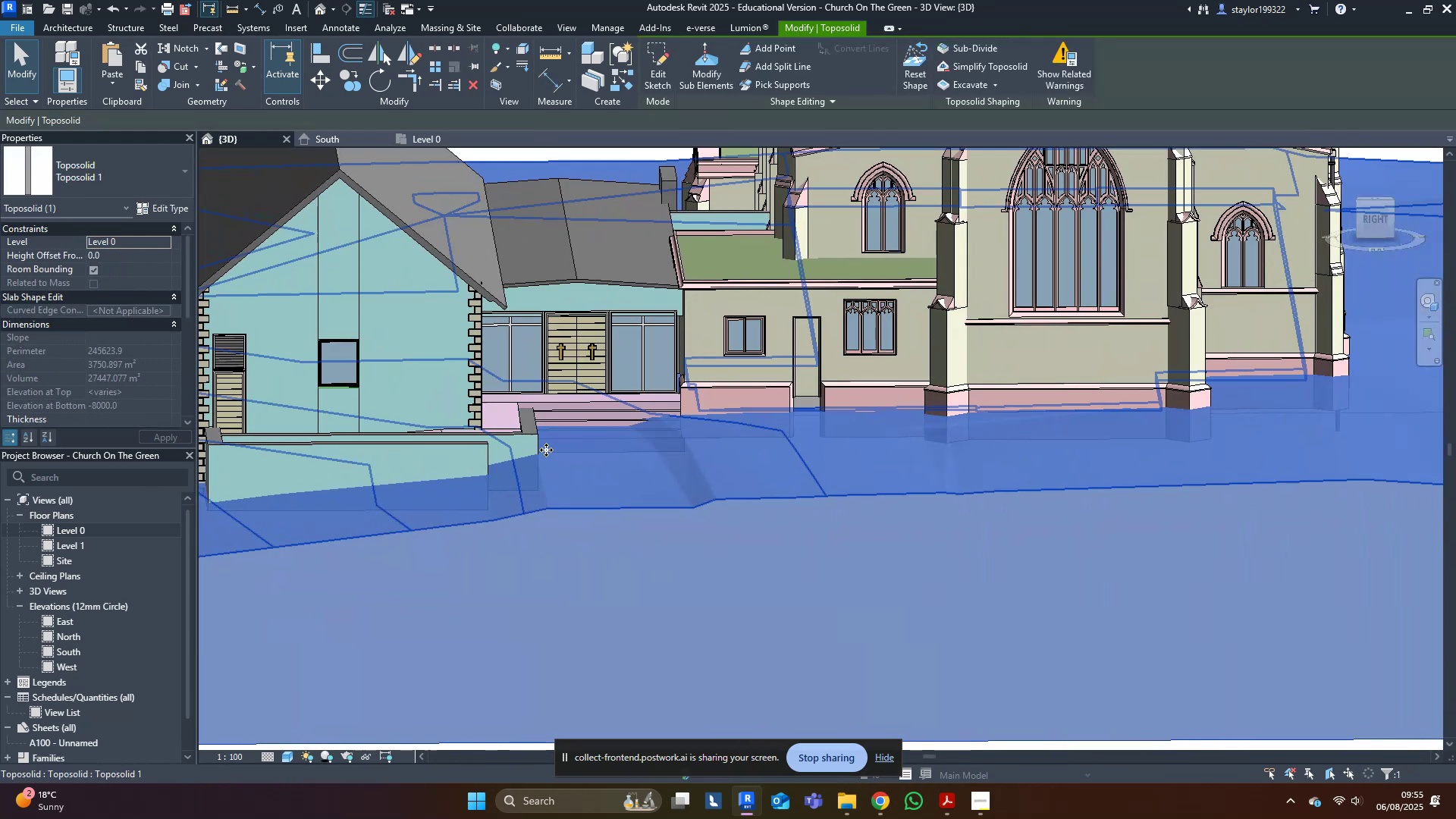 
hold_key(key=ShiftLeft, duration=0.65)
 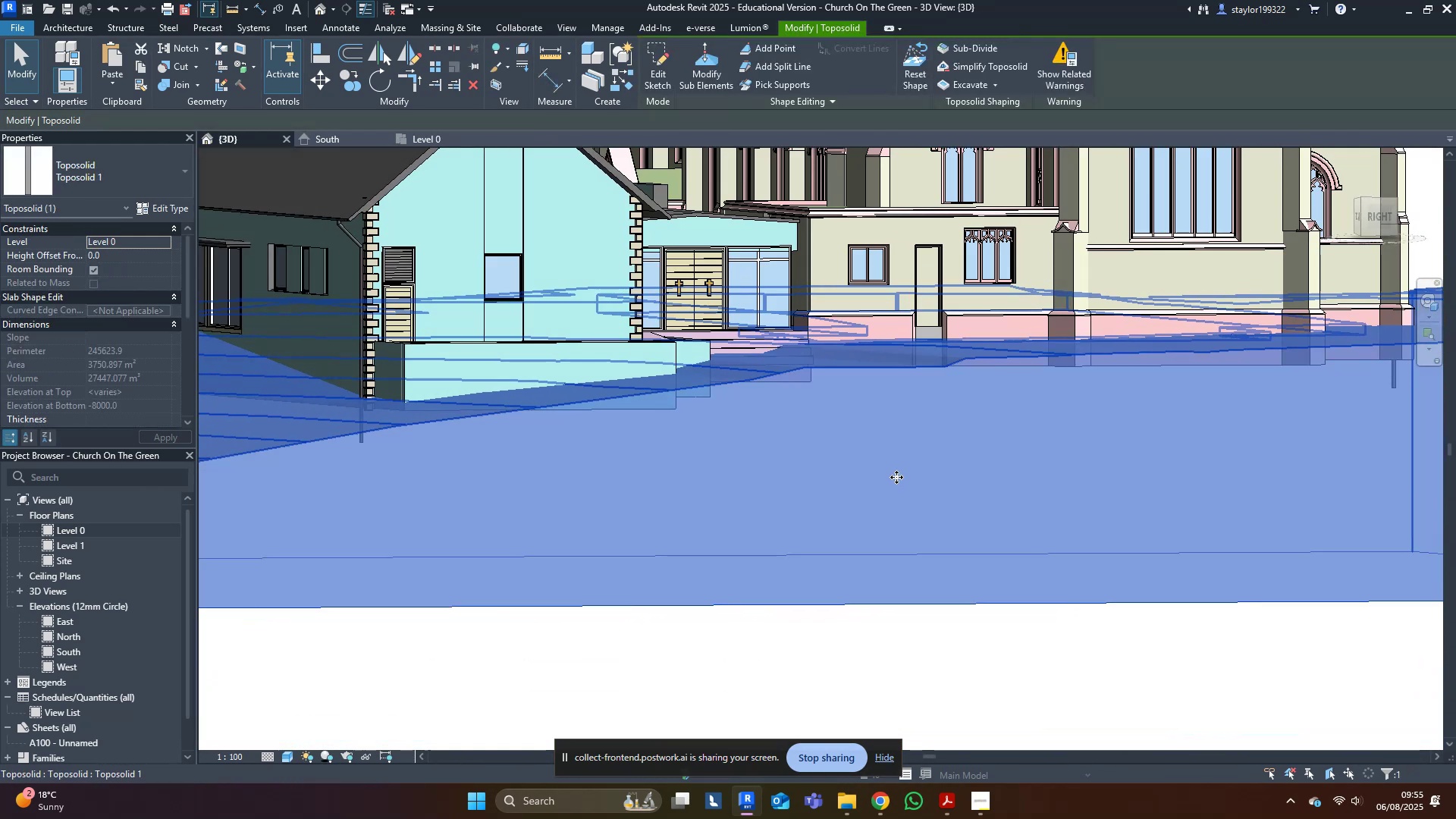 
hold_key(key=ShiftLeft, duration=0.5)
 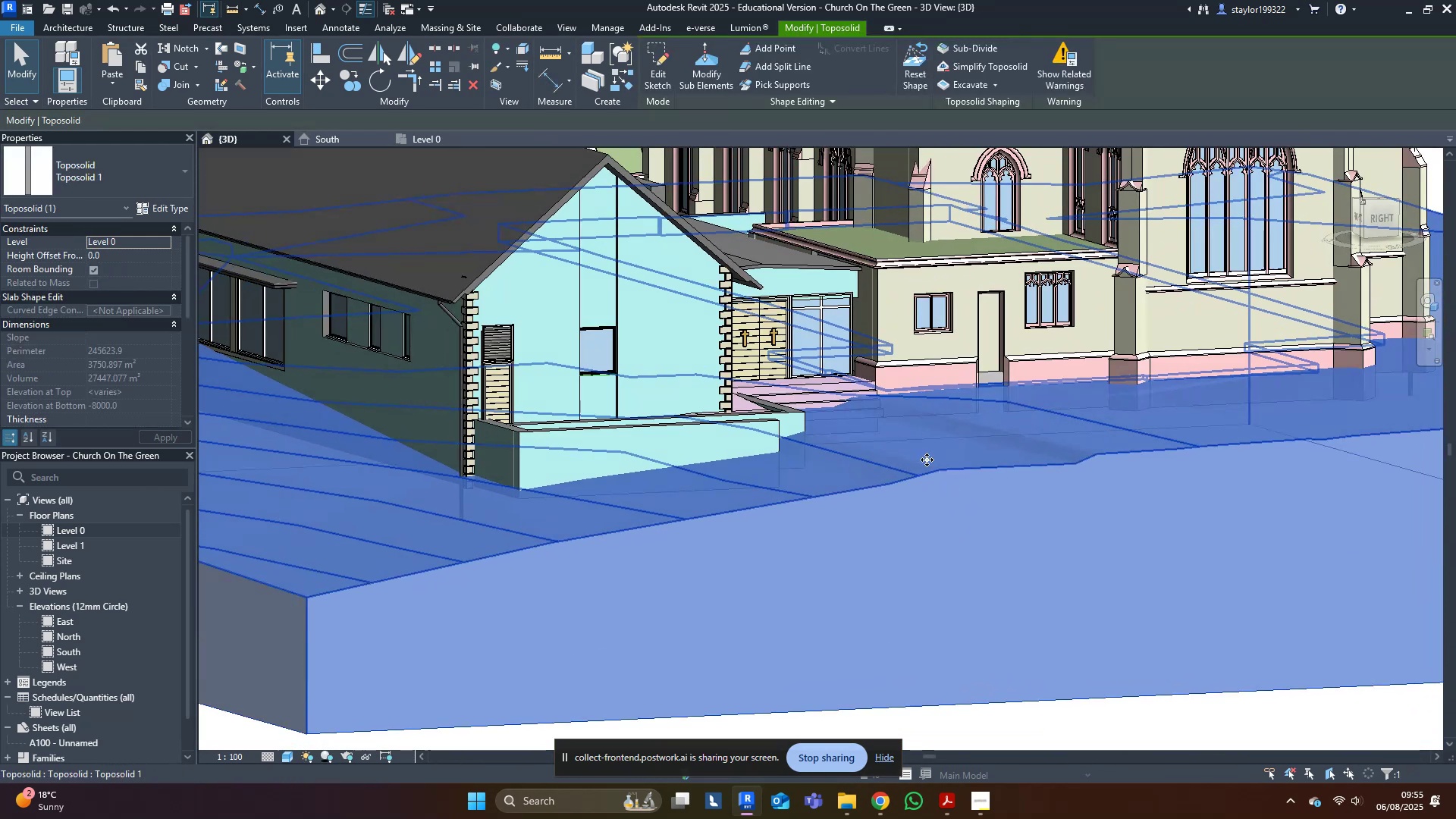 
scroll: coordinate [890, 364], scroll_direction: up, amount: 8.0
 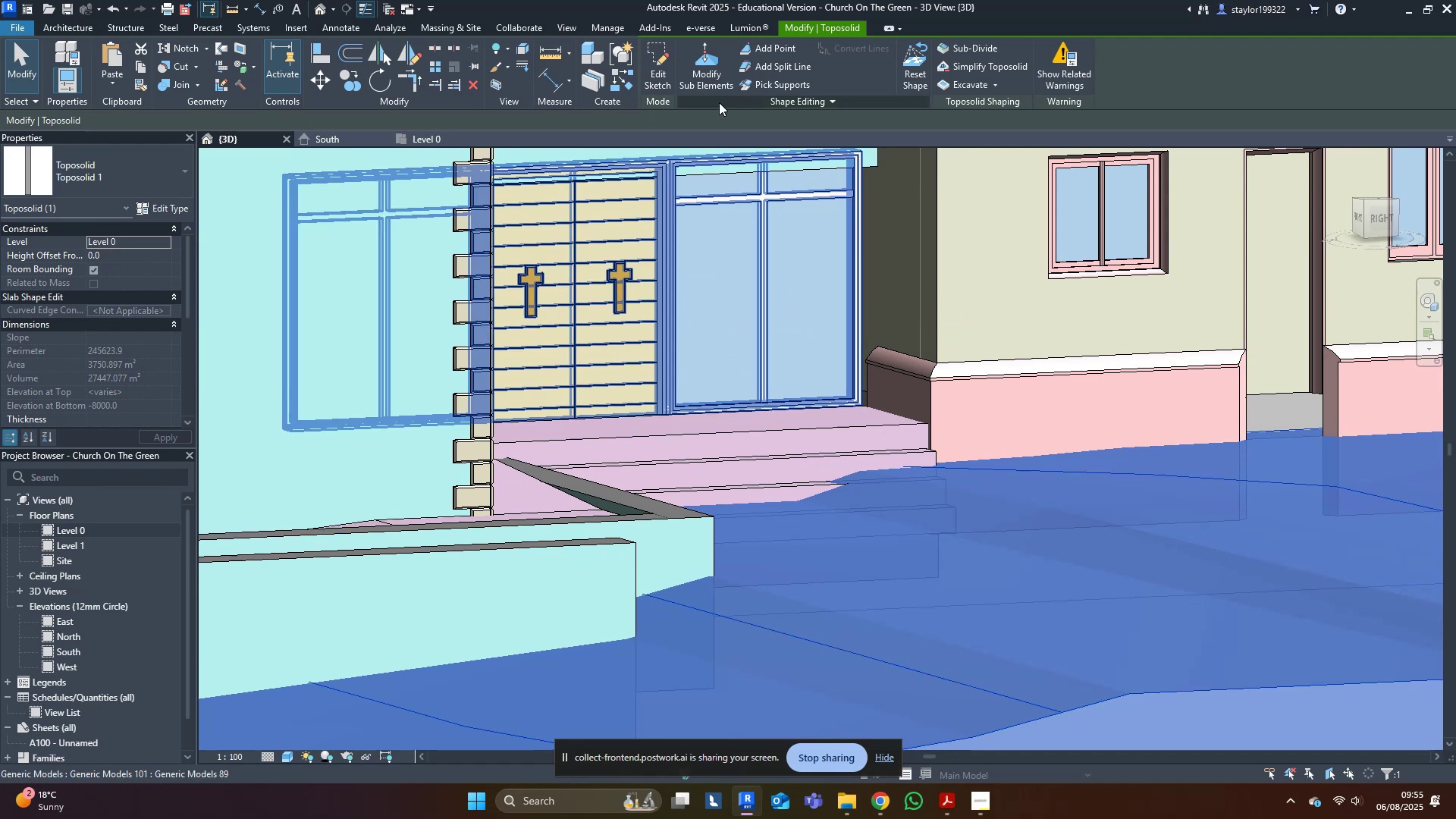 
type(hh)
 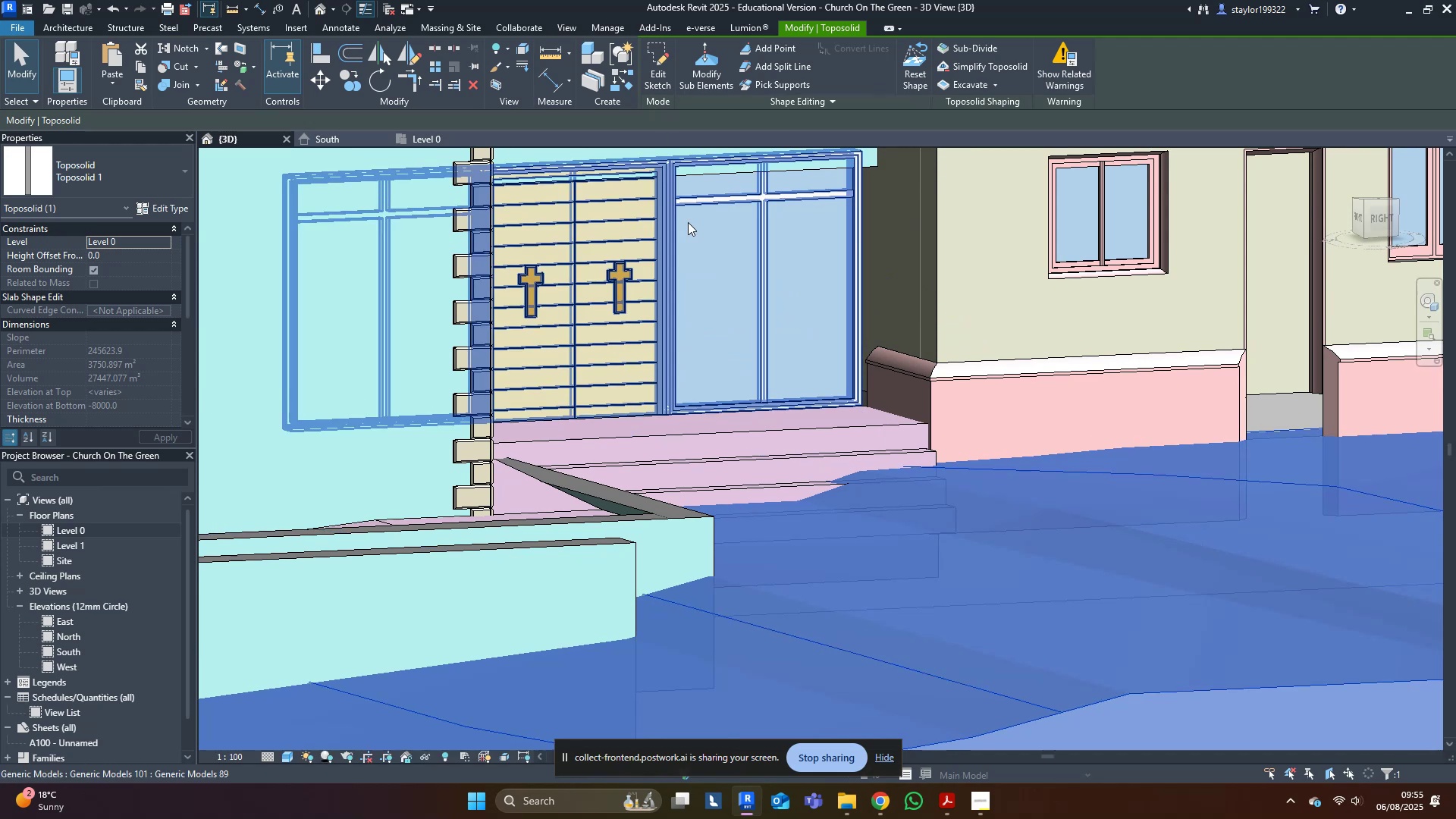 
scroll: coordinate [729, 482], scroll_direction: down, amount: 4.0
 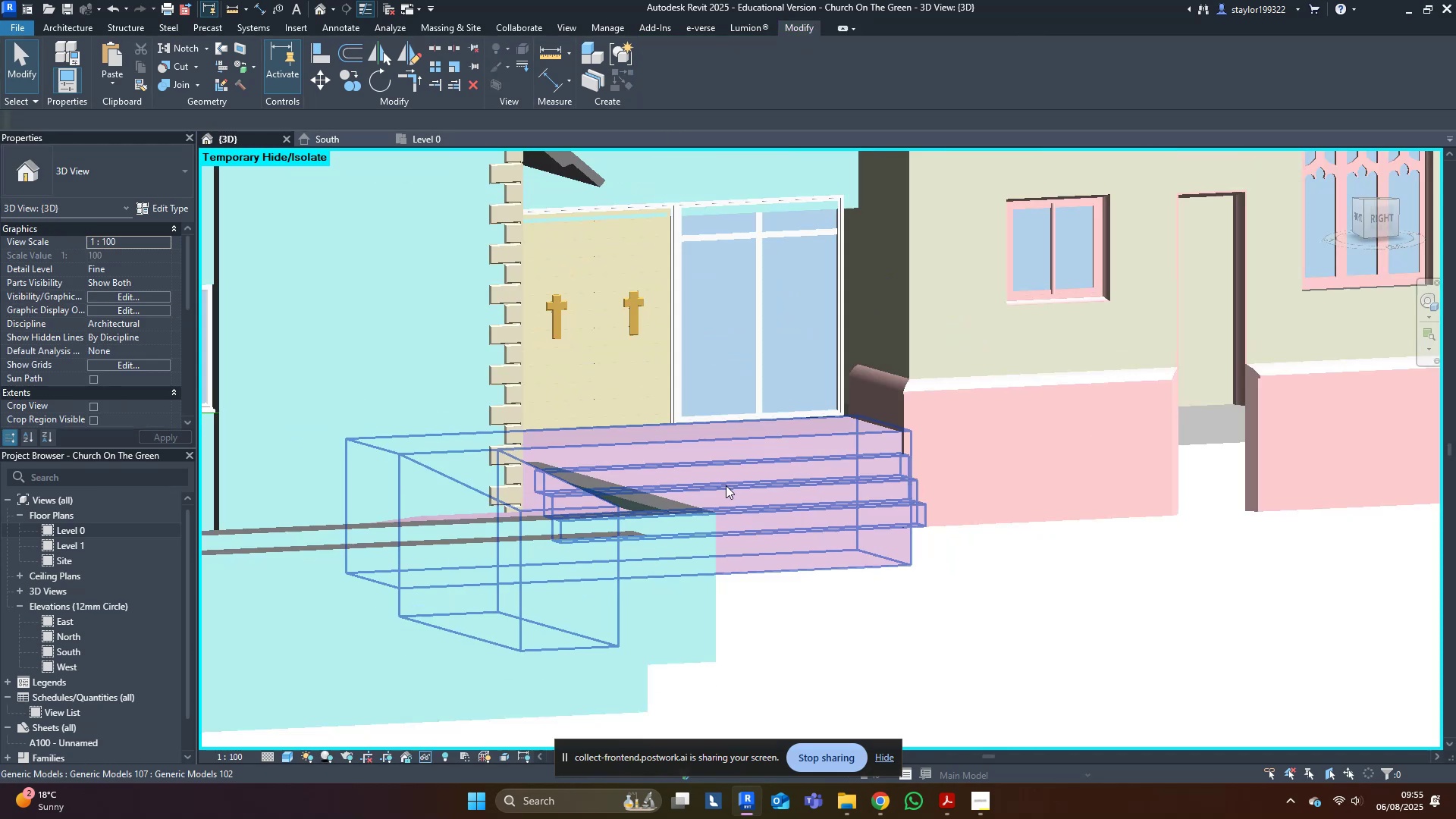 
hold_key(key=ShiftLeft, duration=0.57)
 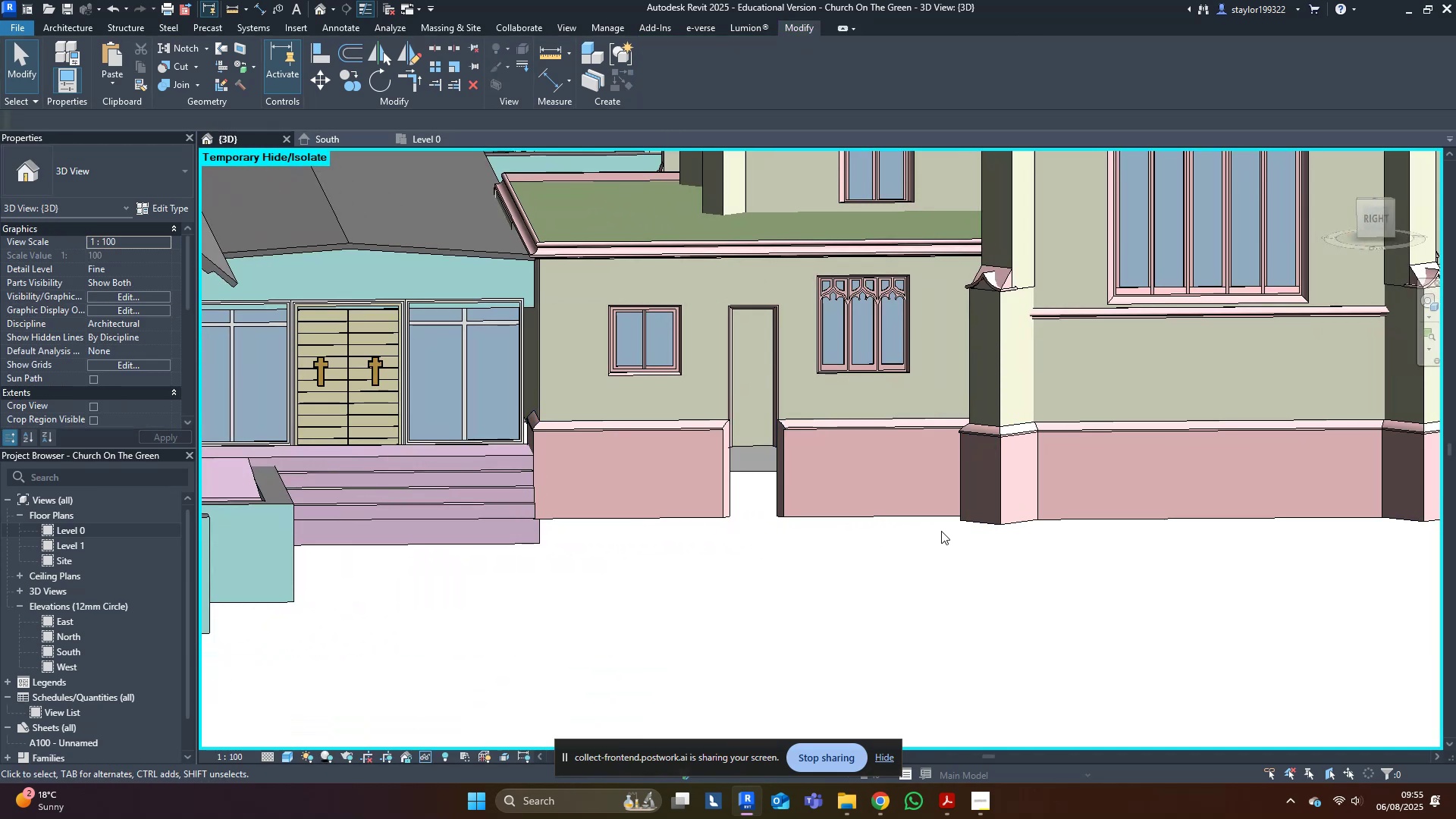 
left_click([720, 457])
 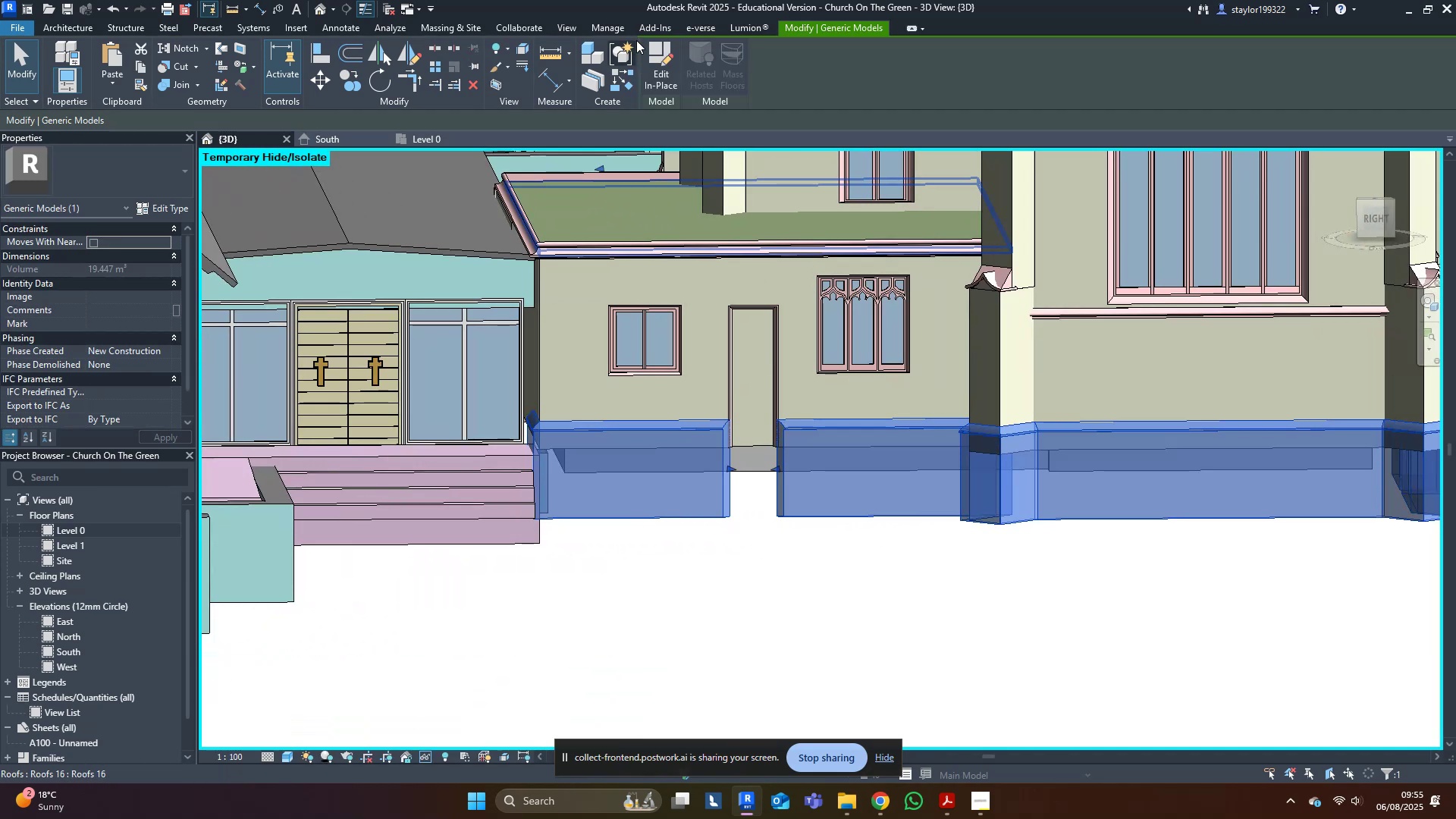 
left_click([664, 71])
 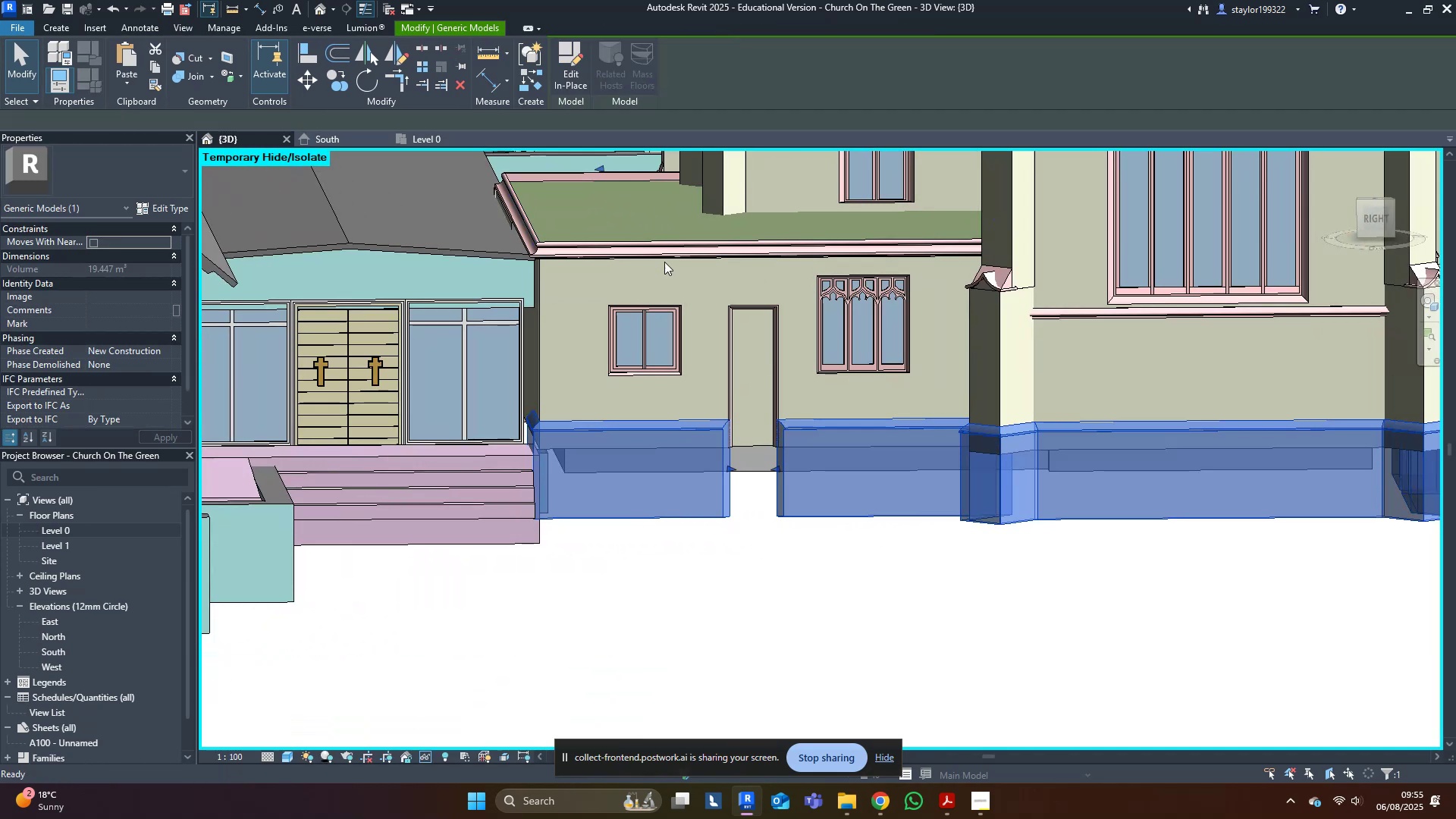 
middle_click([846, 575])
 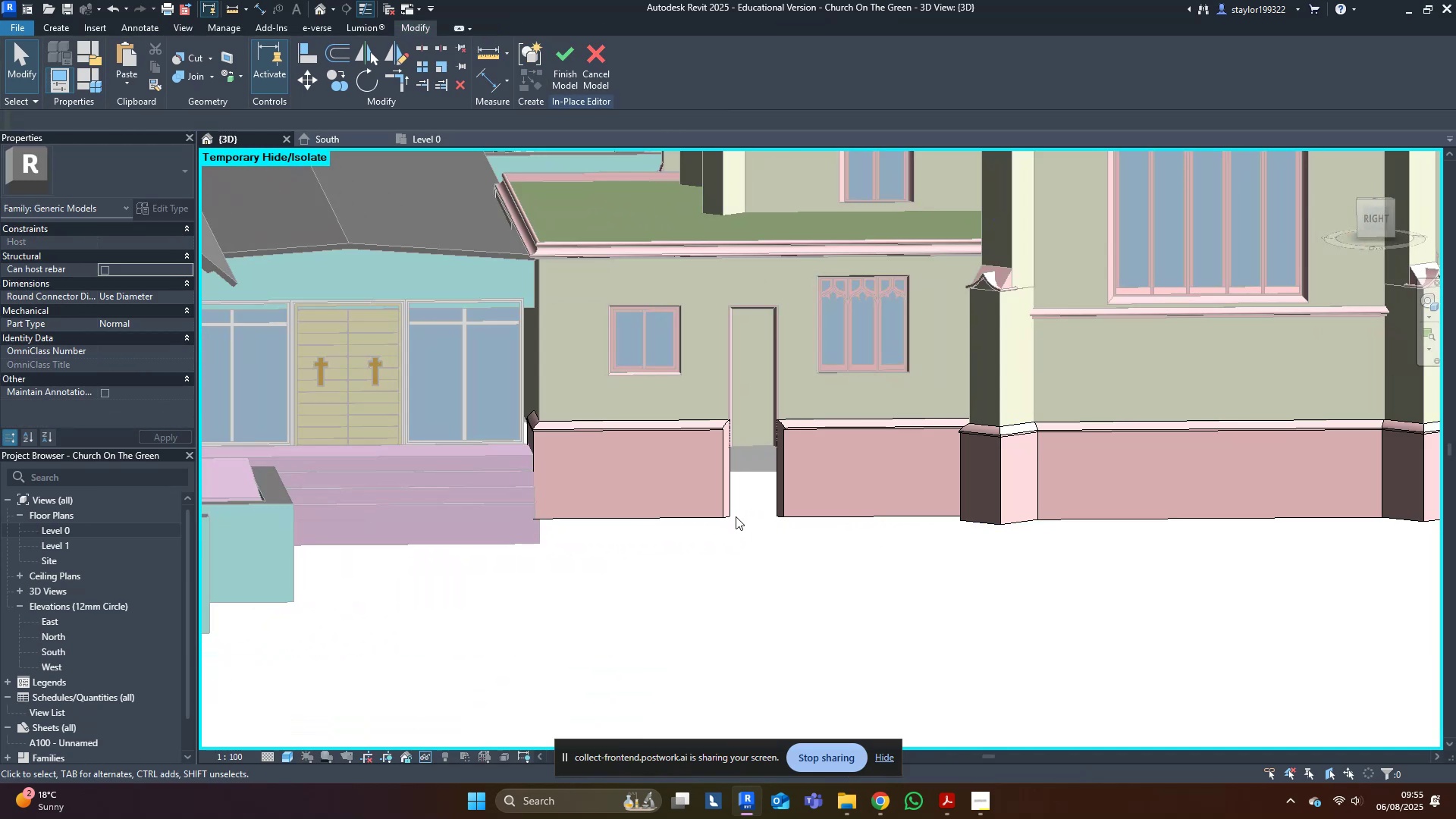 
left_click([730, 515])
 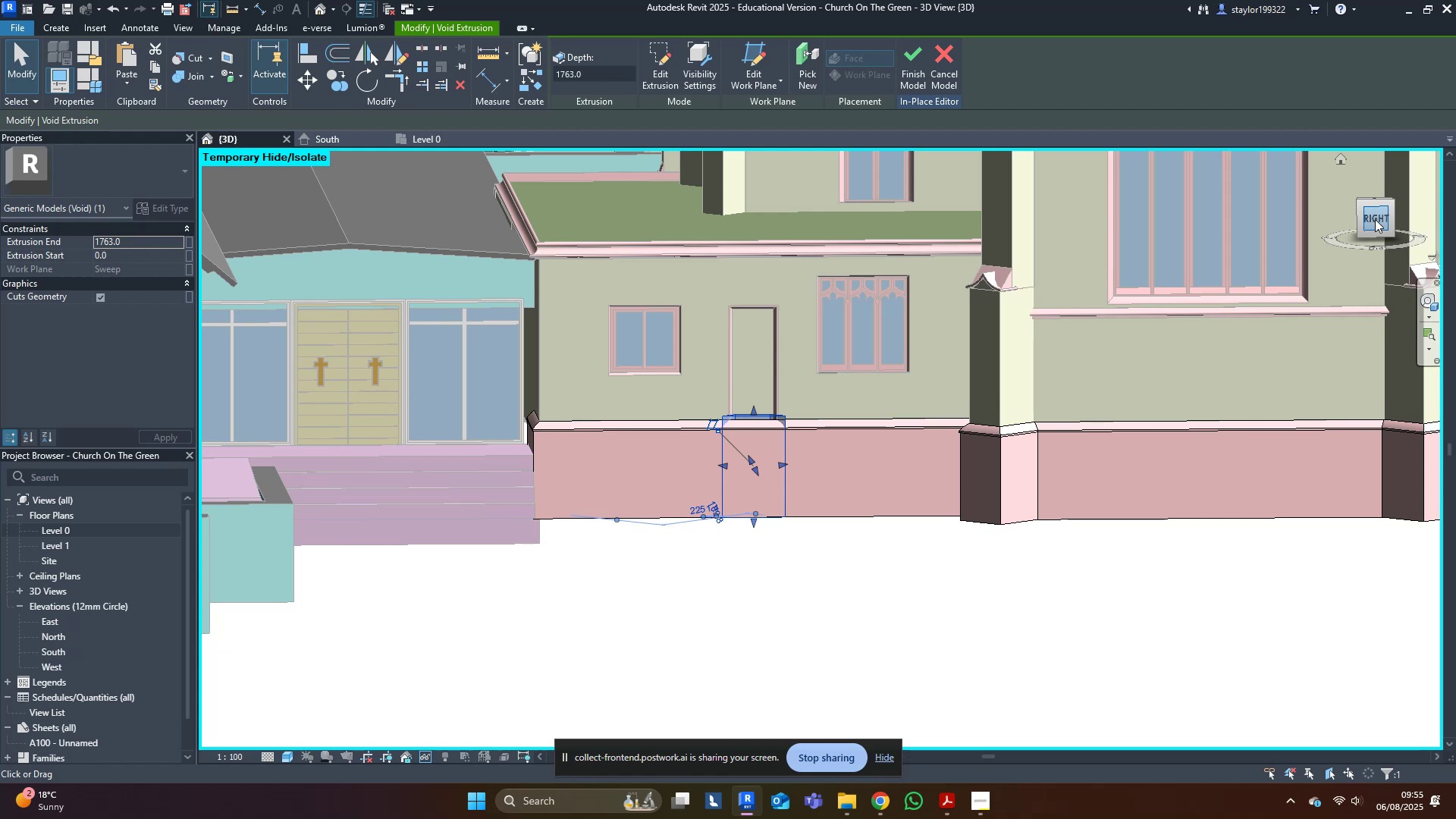 
middle_click([1072, 442])
 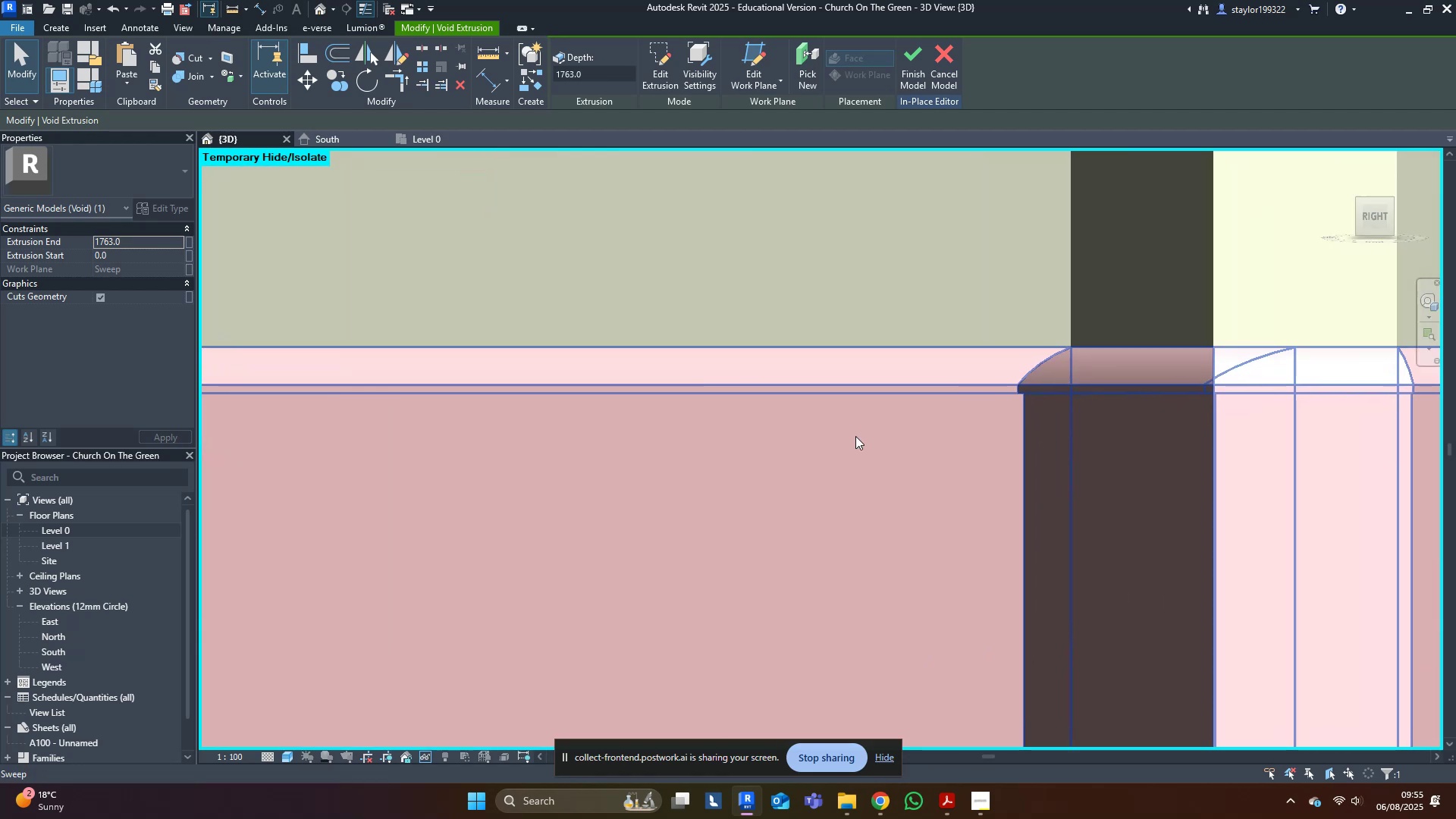 
scroll: coordinate [830, 445], scroll_direction: down, amount: 8.0
 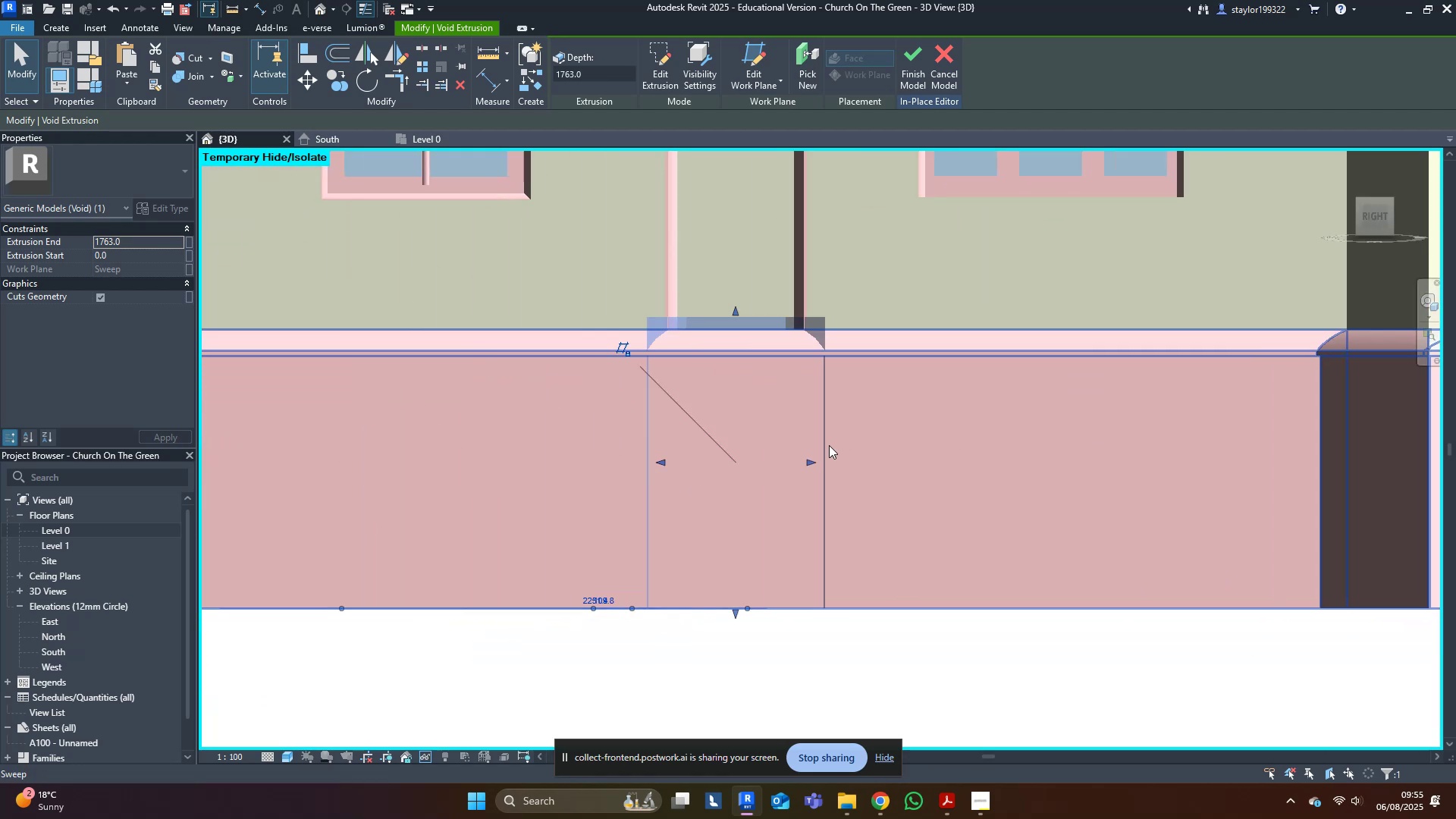 
type(fsdhr)
 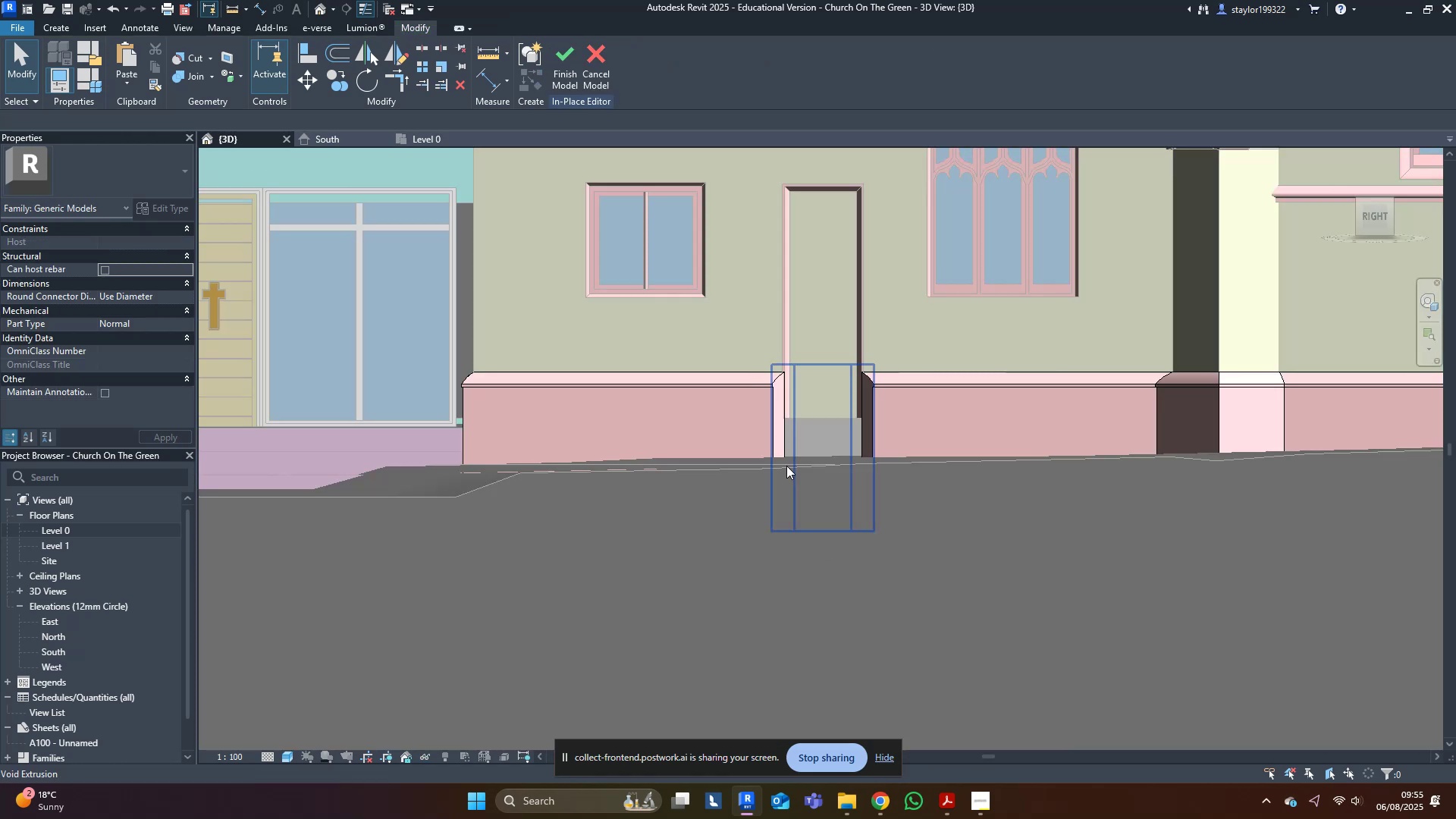 
left_click([788, 459])
 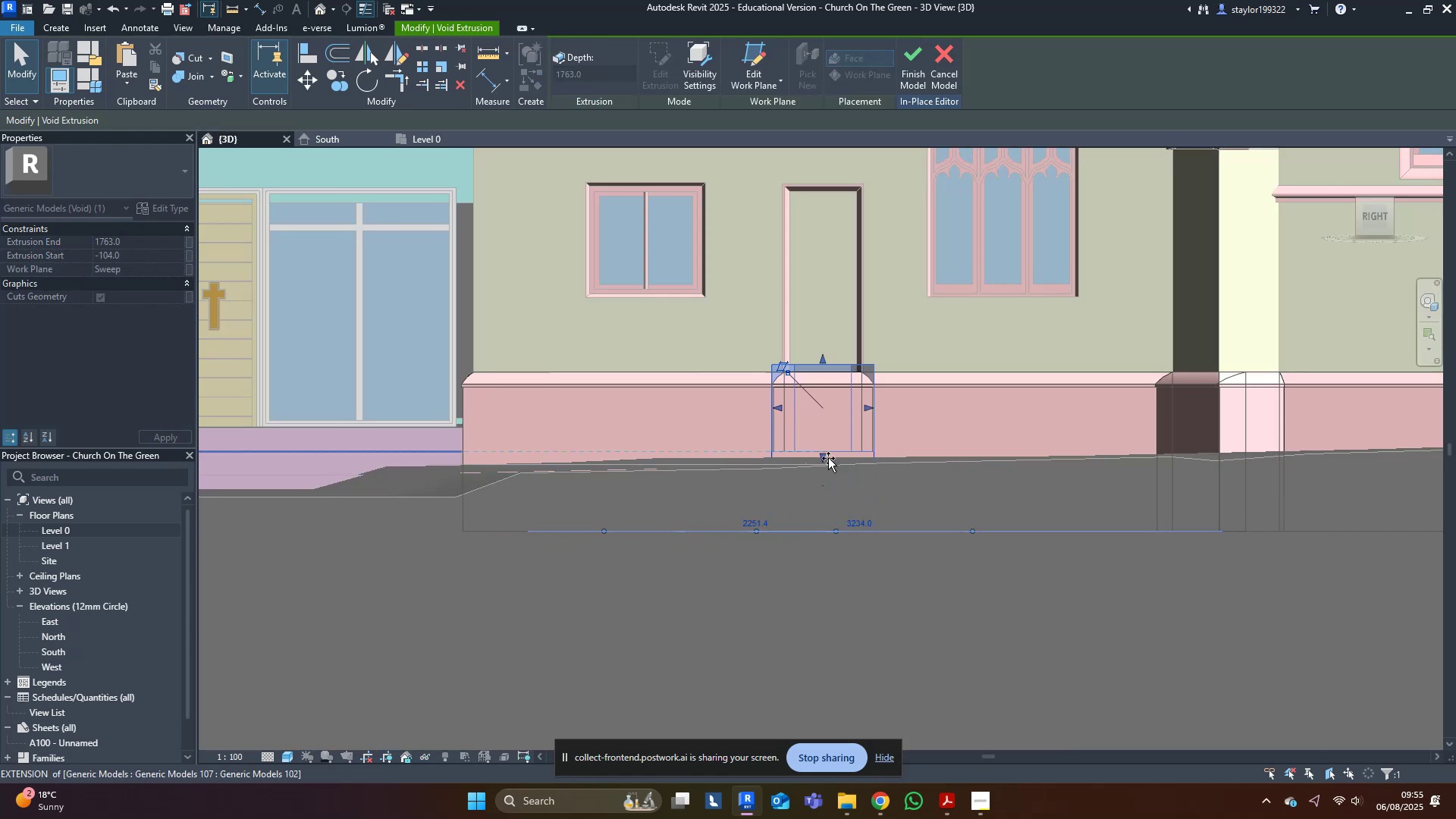 
type(sd)
 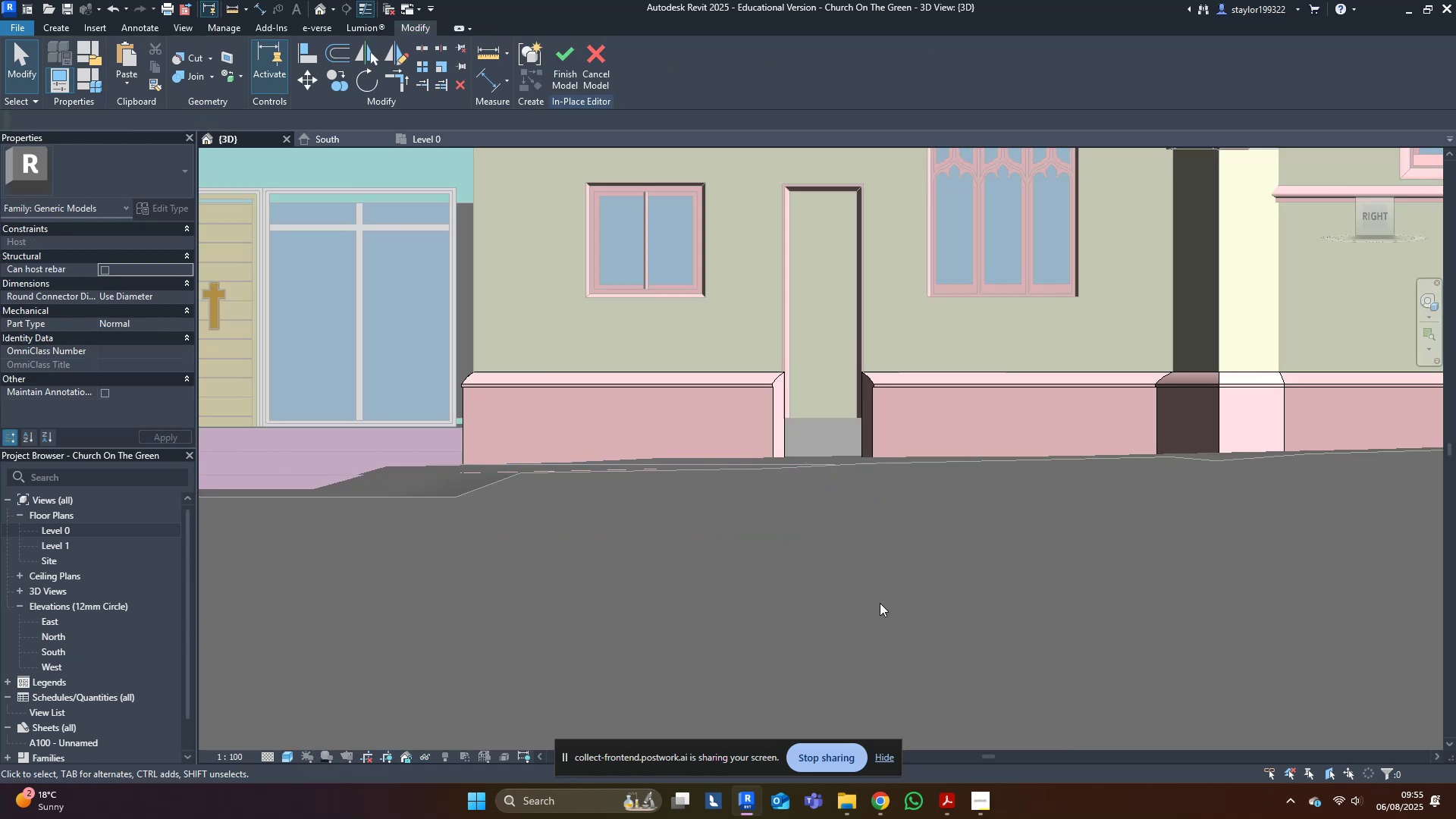 
scroll: coordinate [880, 603], scroll_direction: down, amount: 5.0
 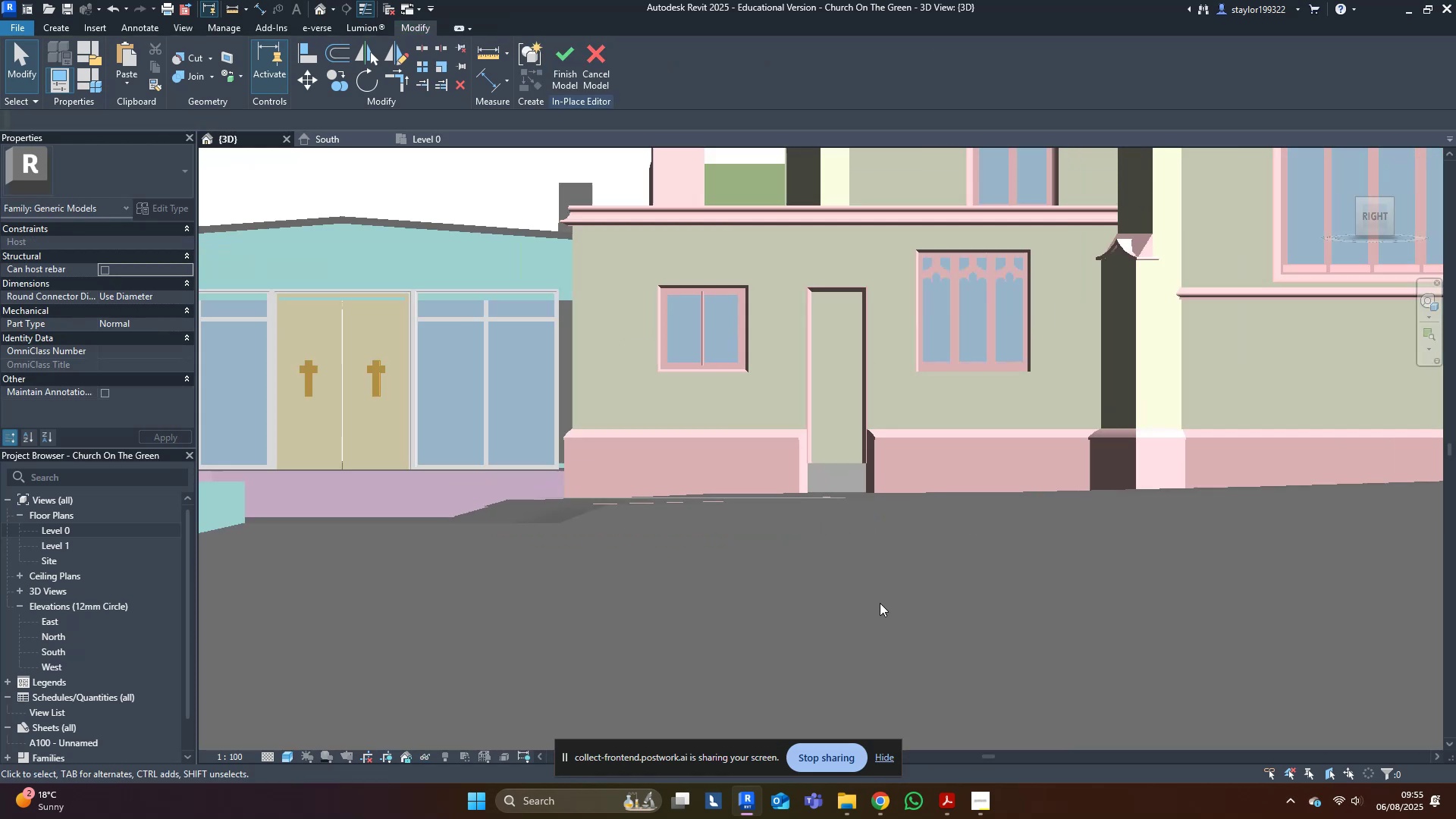 
hold_key(key=ShiftLeft, duration=0.66)
 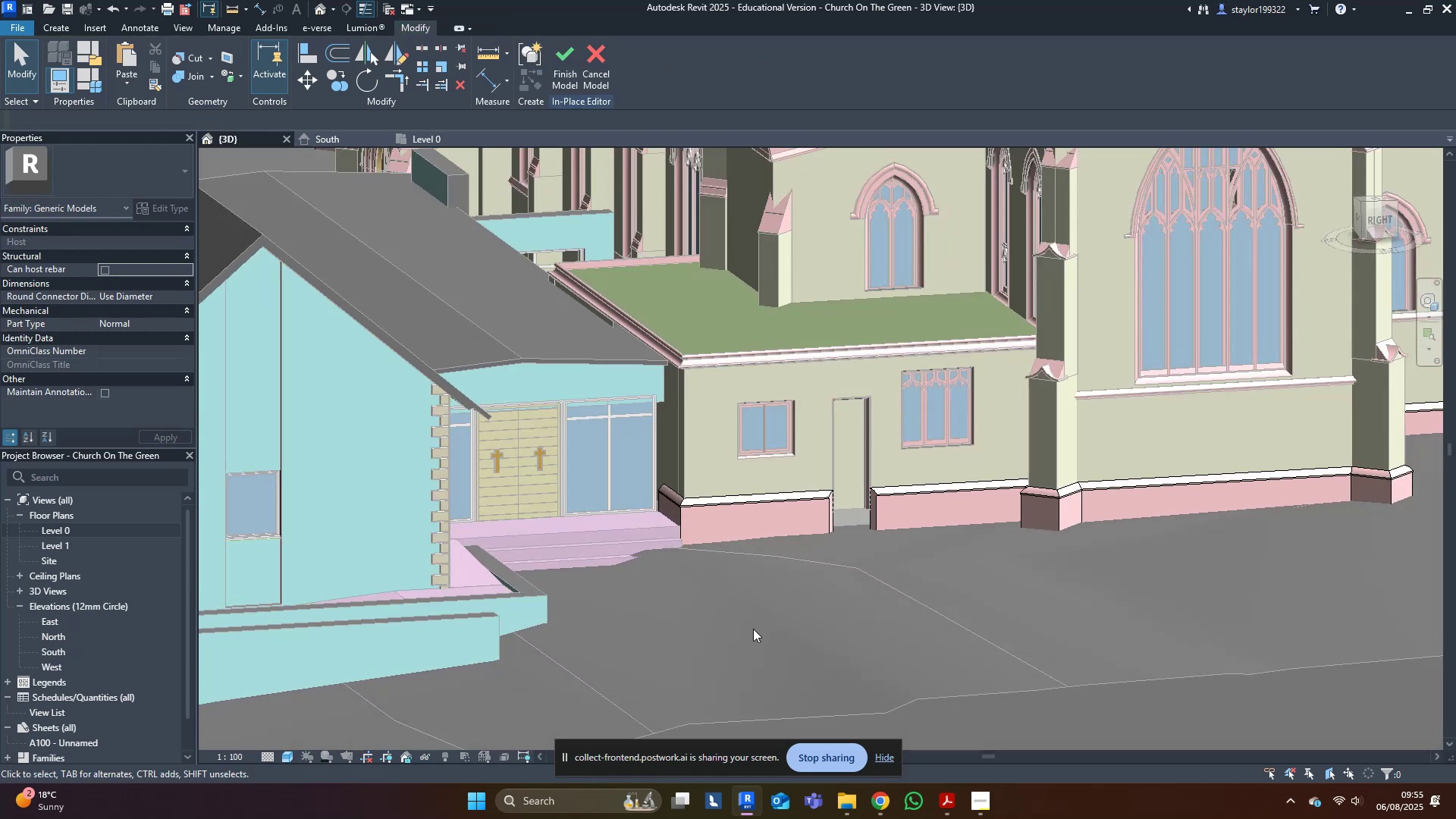 
hold_key(key=ShiftLeft, duration=0.4)
 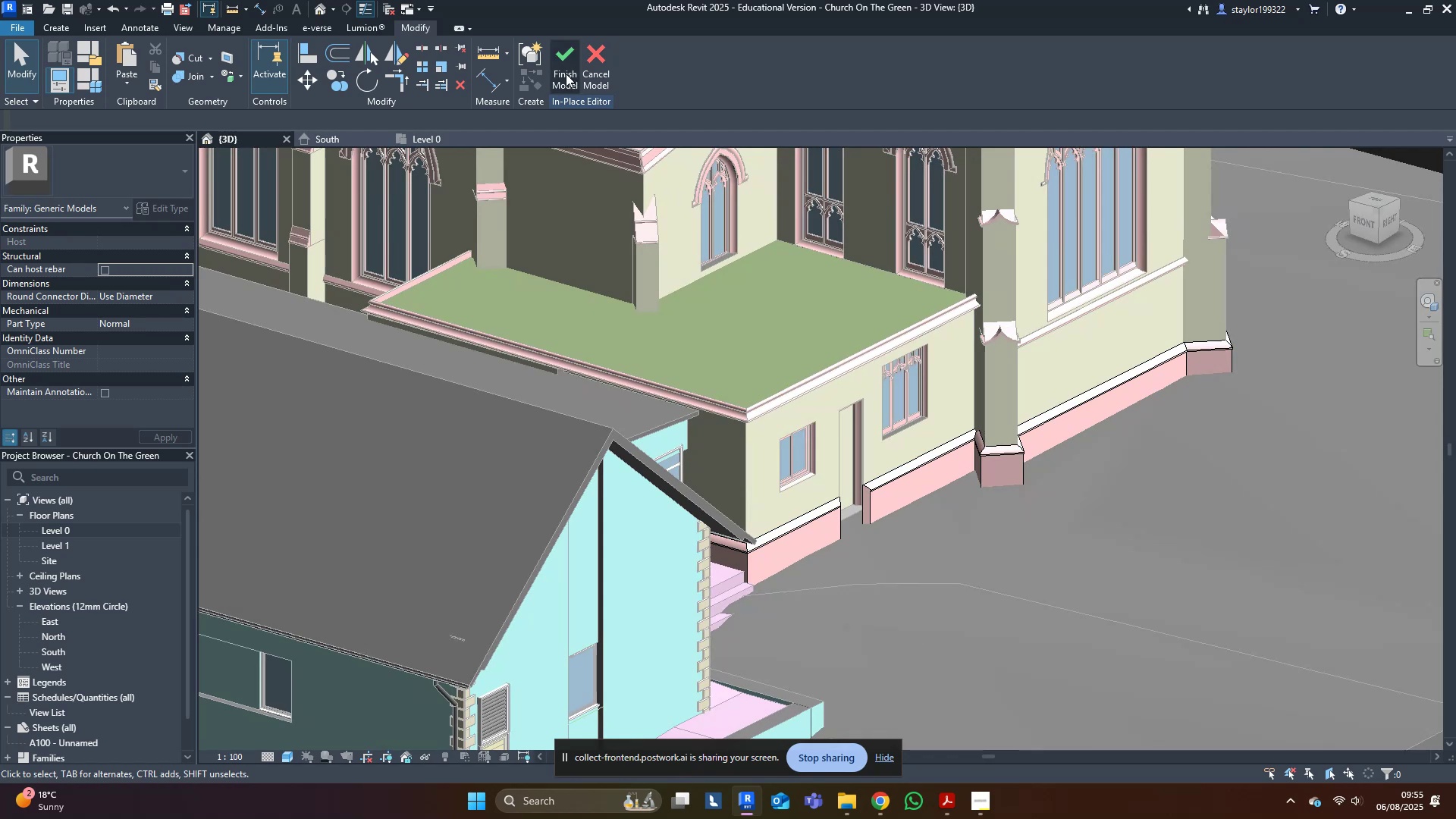 
scroll: coordinate [826, 527], scroll_direction: up, amount: 4.0
 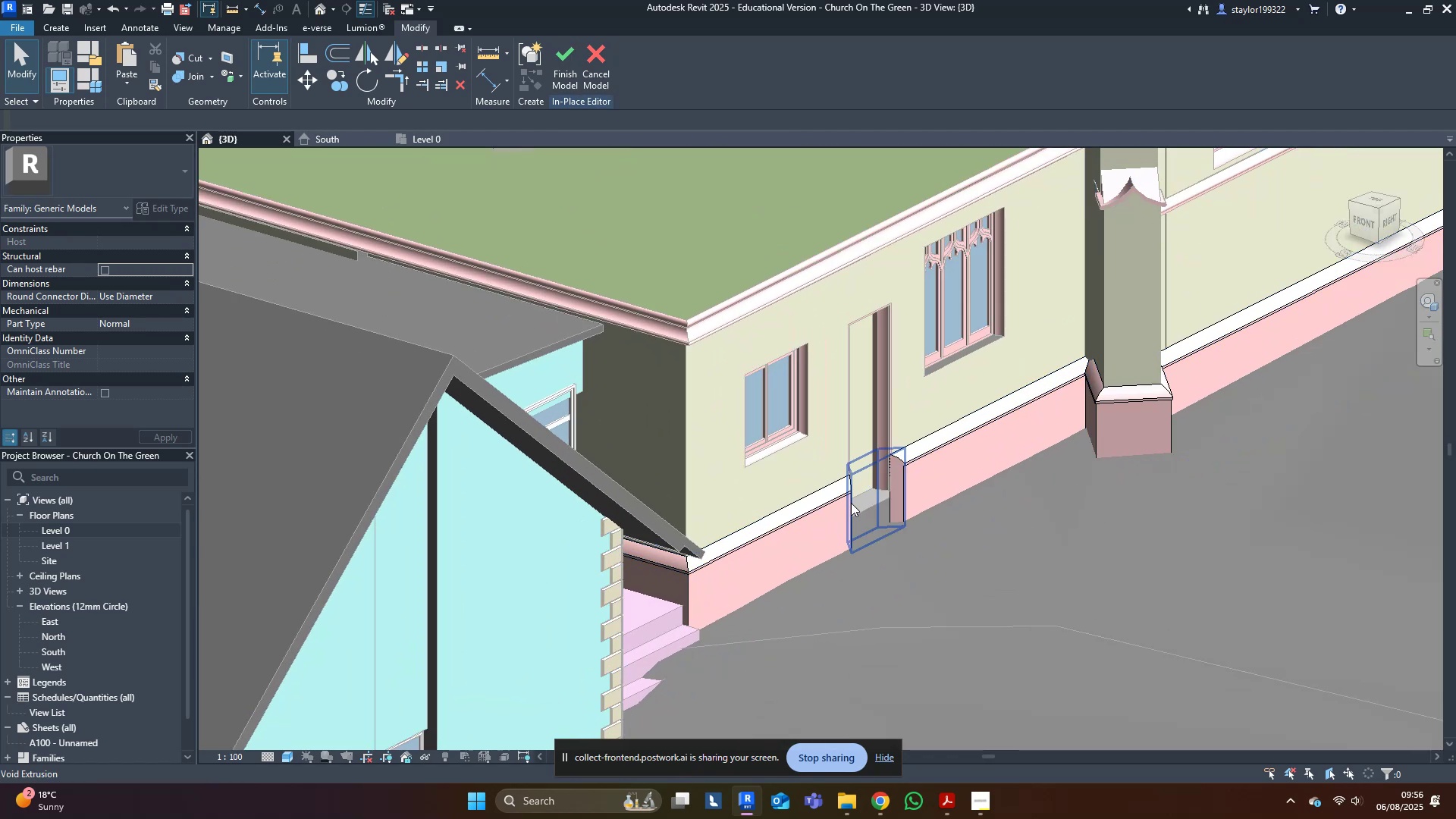 
left_click([854, 502])
 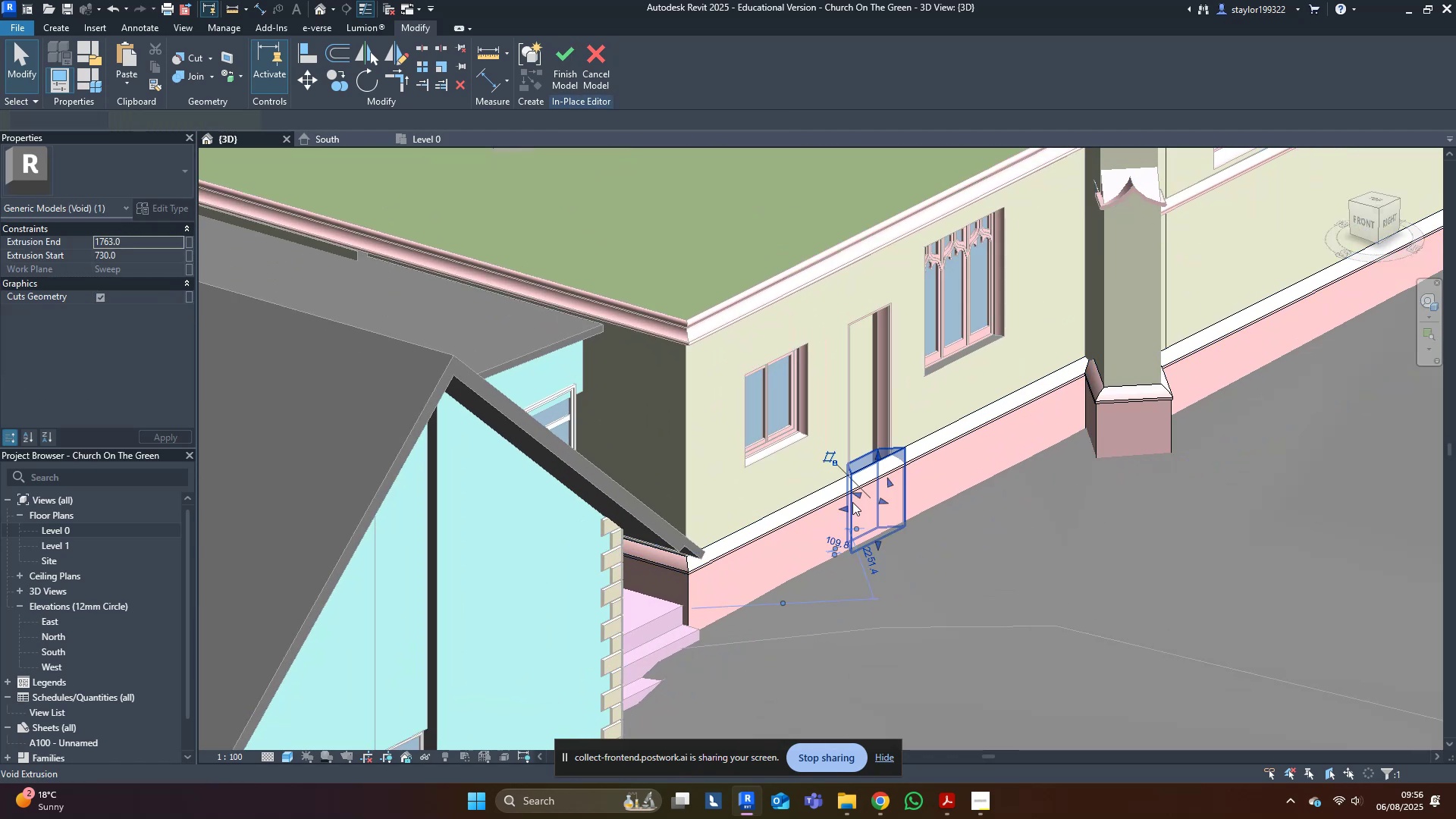 
type(wfsd)
 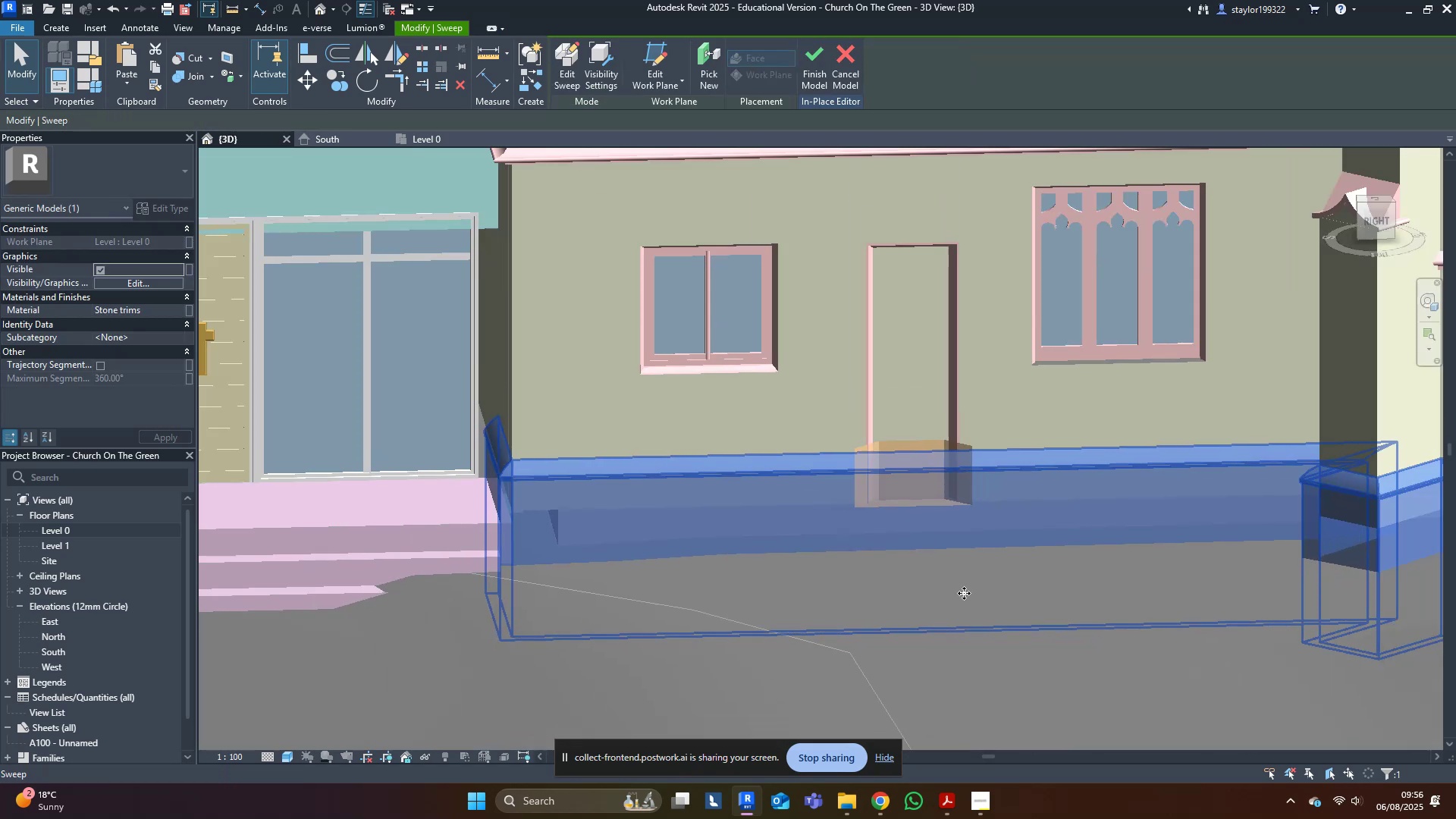 
scroll: coordinate [838, 539], scroll_direction: up, amount: 4.0
 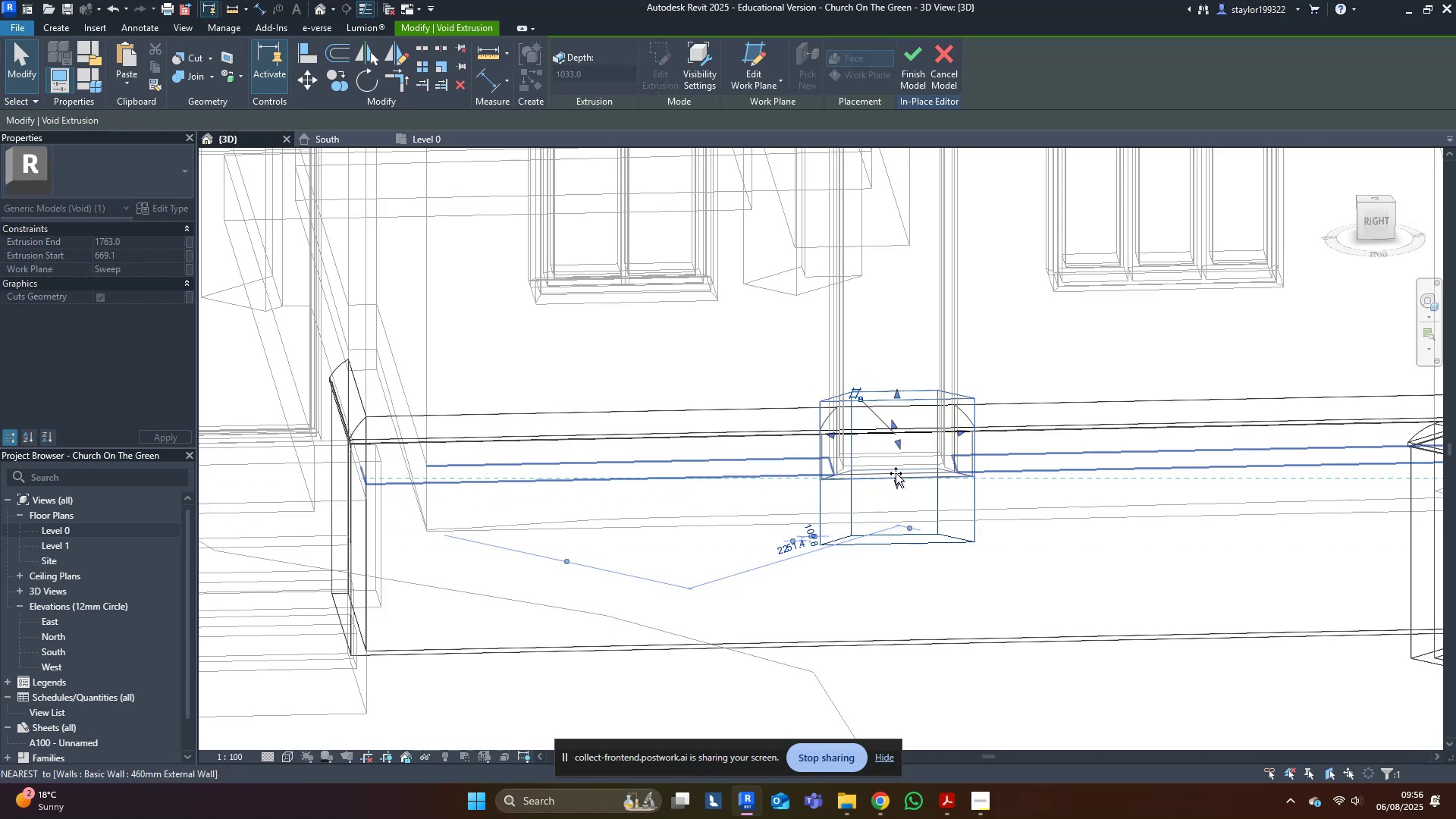 
left_click([967, 593])
 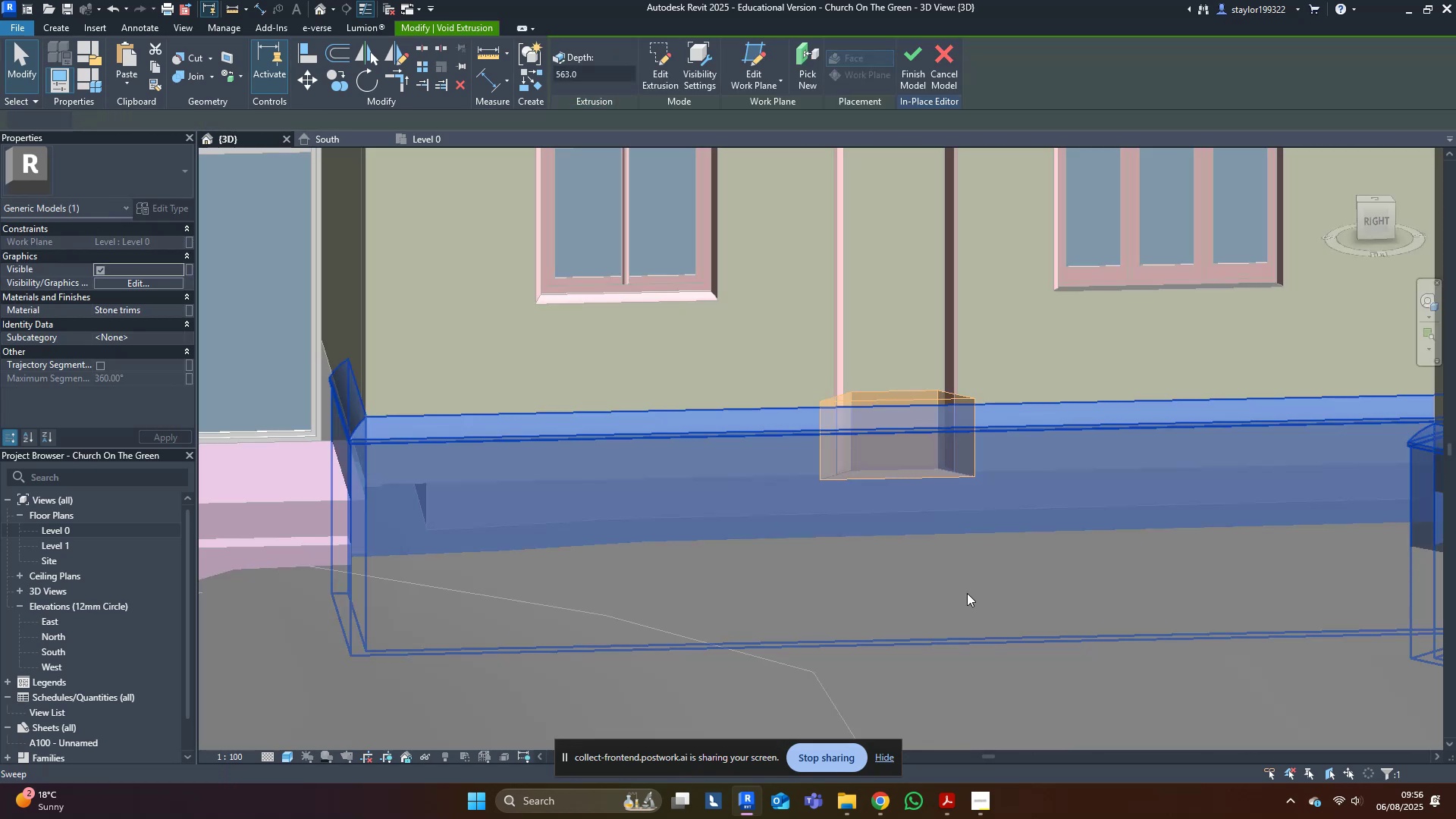 
scroll: coordinate [964, 593], scroll_direction: down, amount: 5.0
 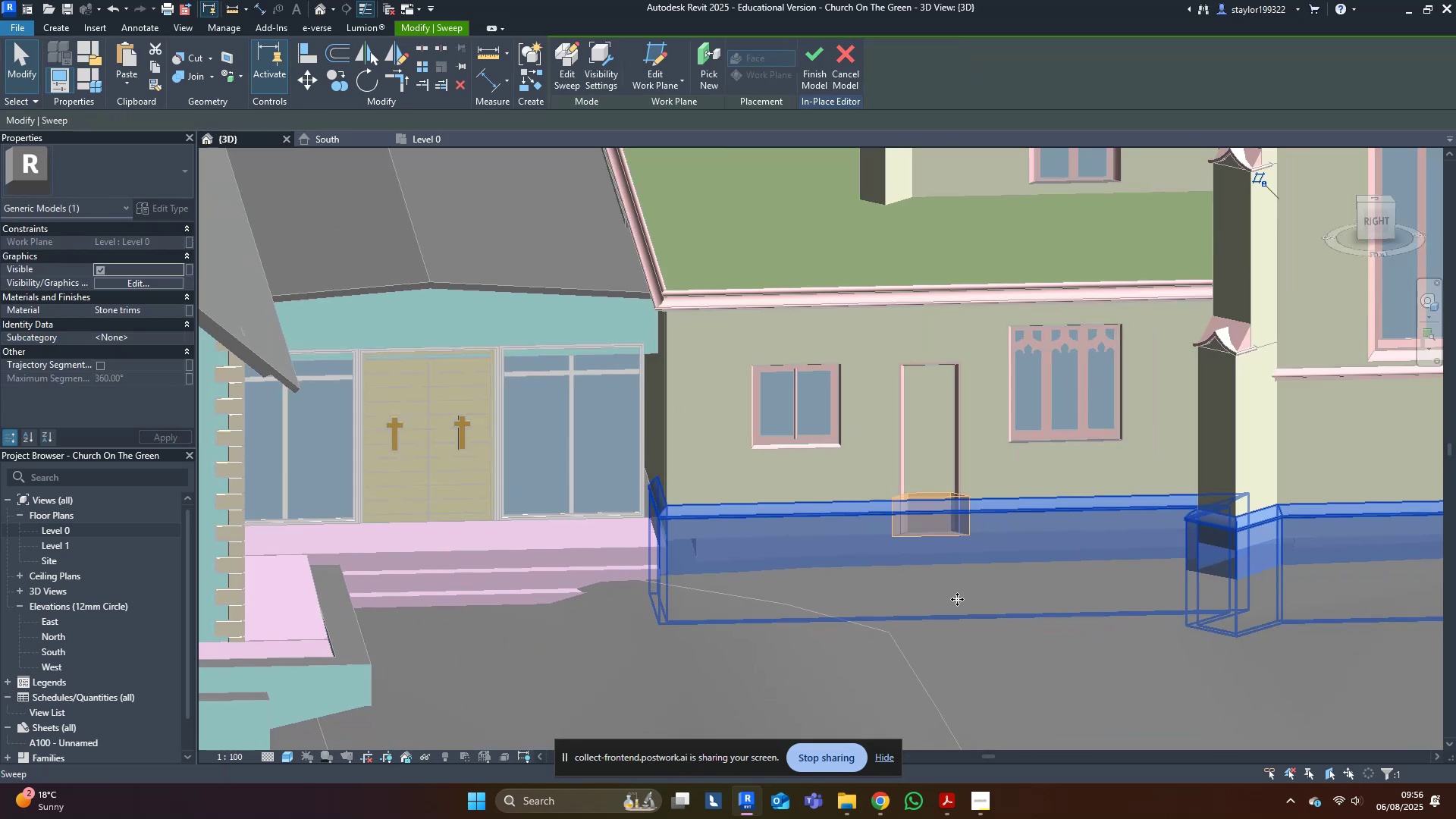 
key(Escape)
 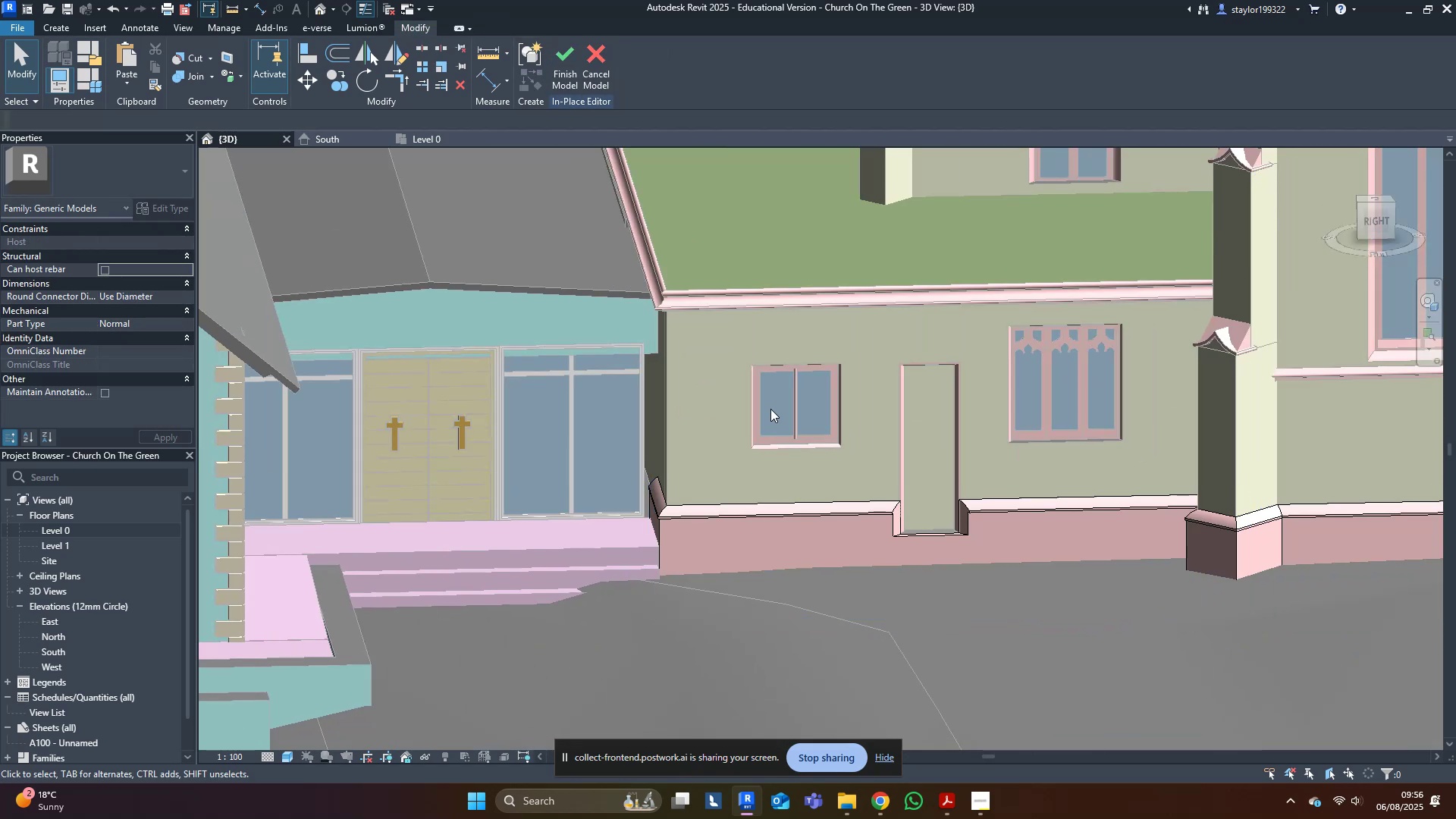 
scroll: coordinate [731, 481], scroll_direction: down, amount: 4.0
 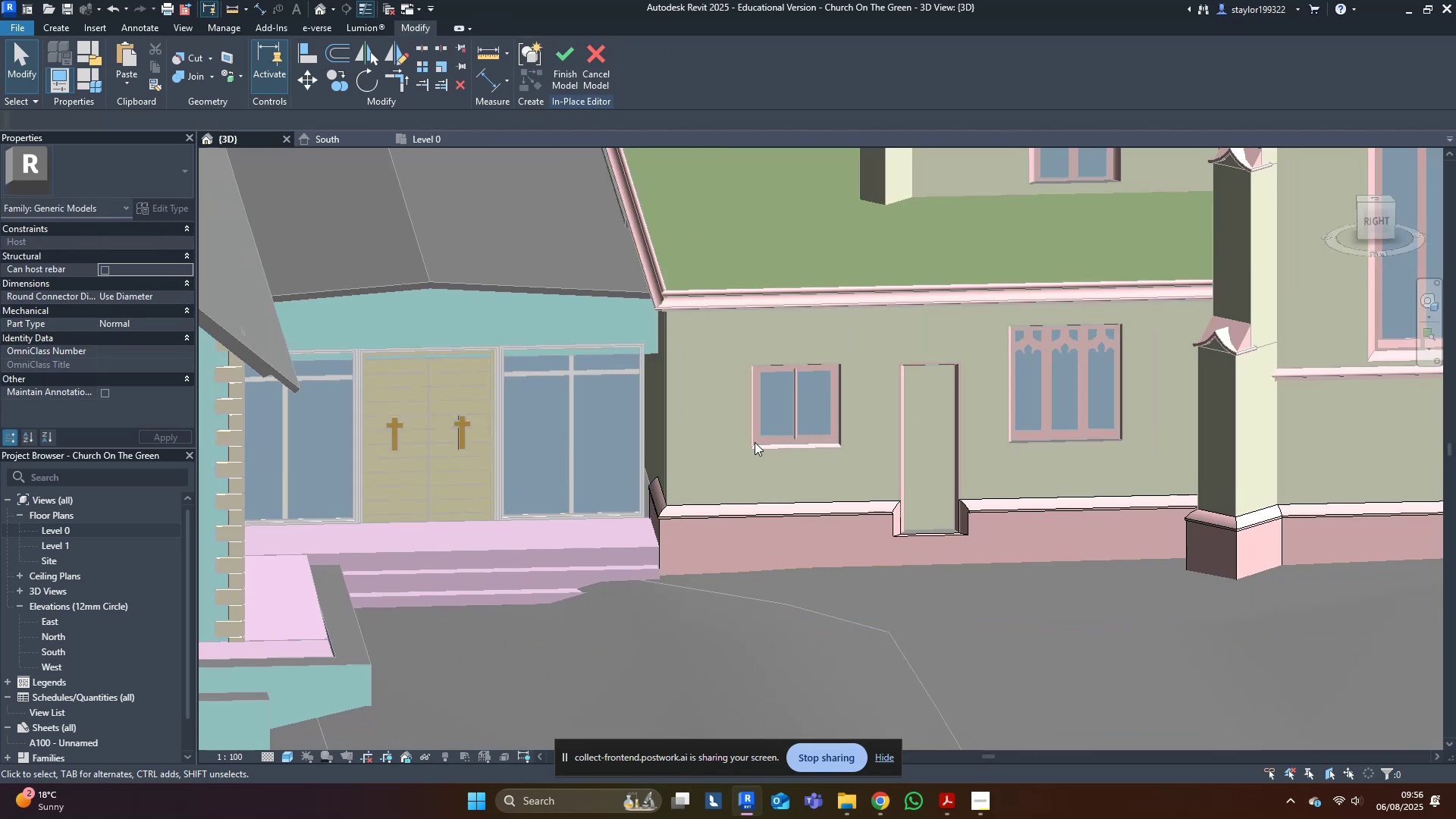 
hold_key(key=ShiftLeft, duration=0.47)
 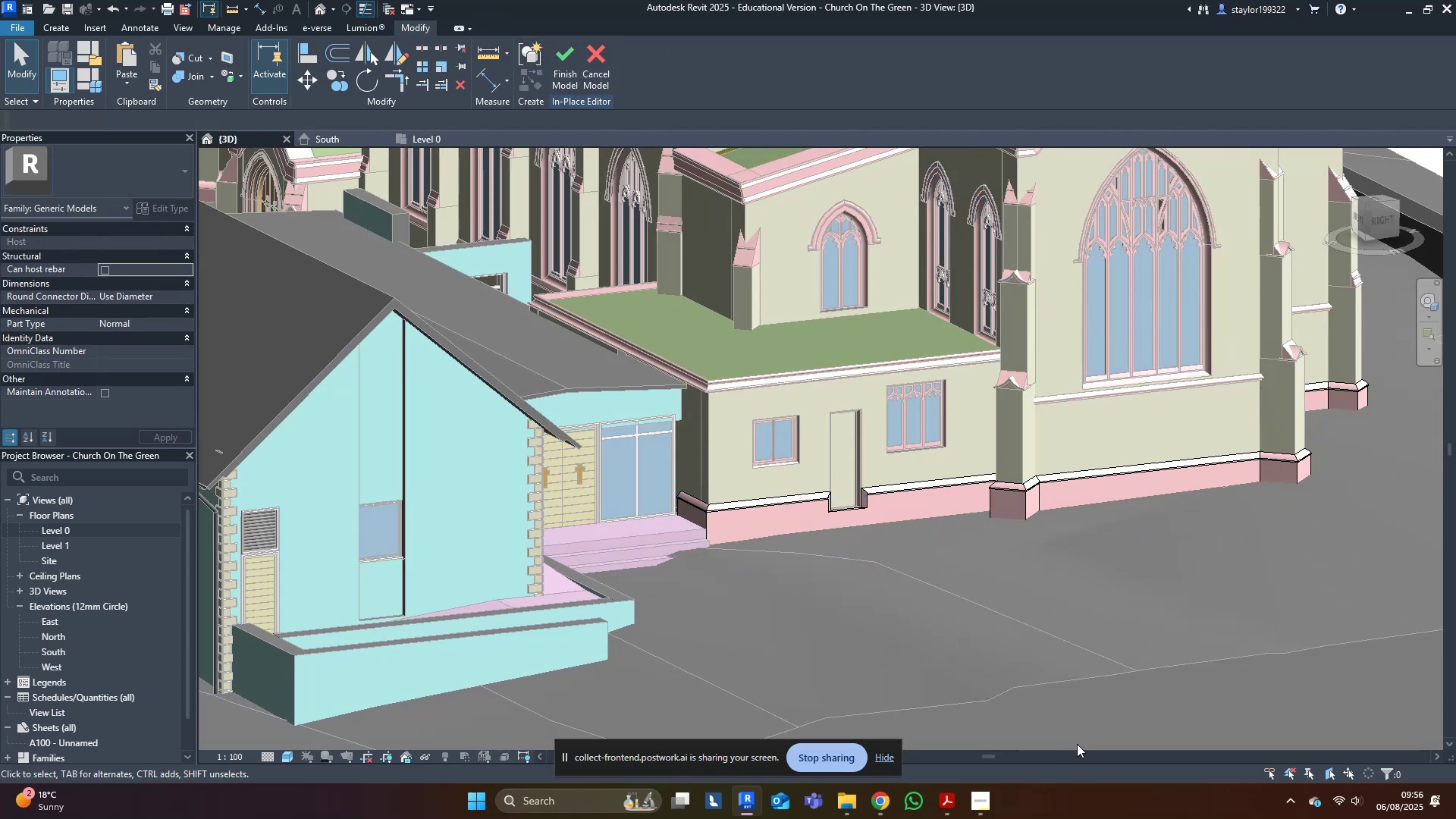 
scroll: coordinate [1084, 629], scroll_direction: down, amount: 3.0
 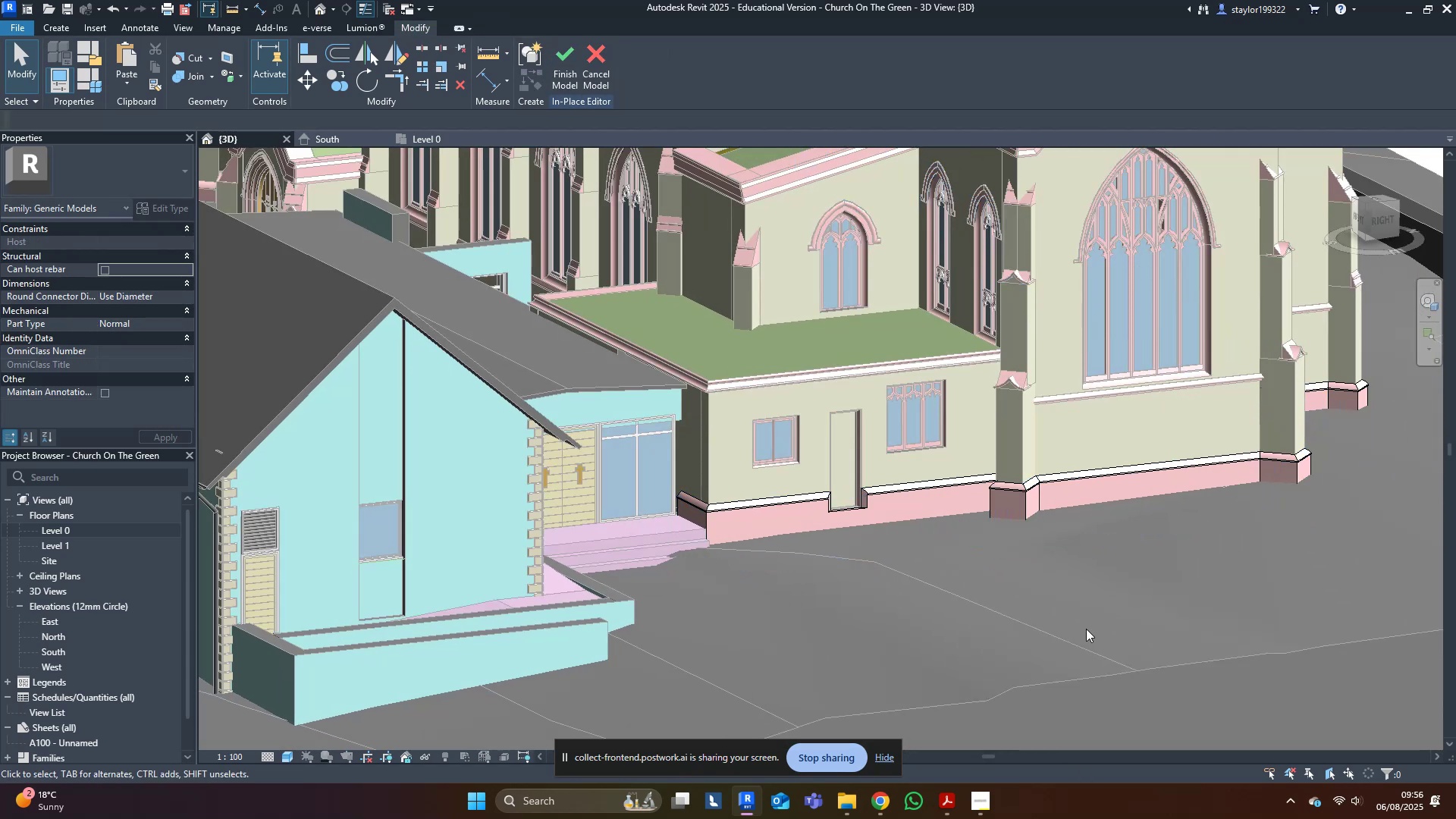 
hold_key(key=ShiftLeft, duration=1.5)
 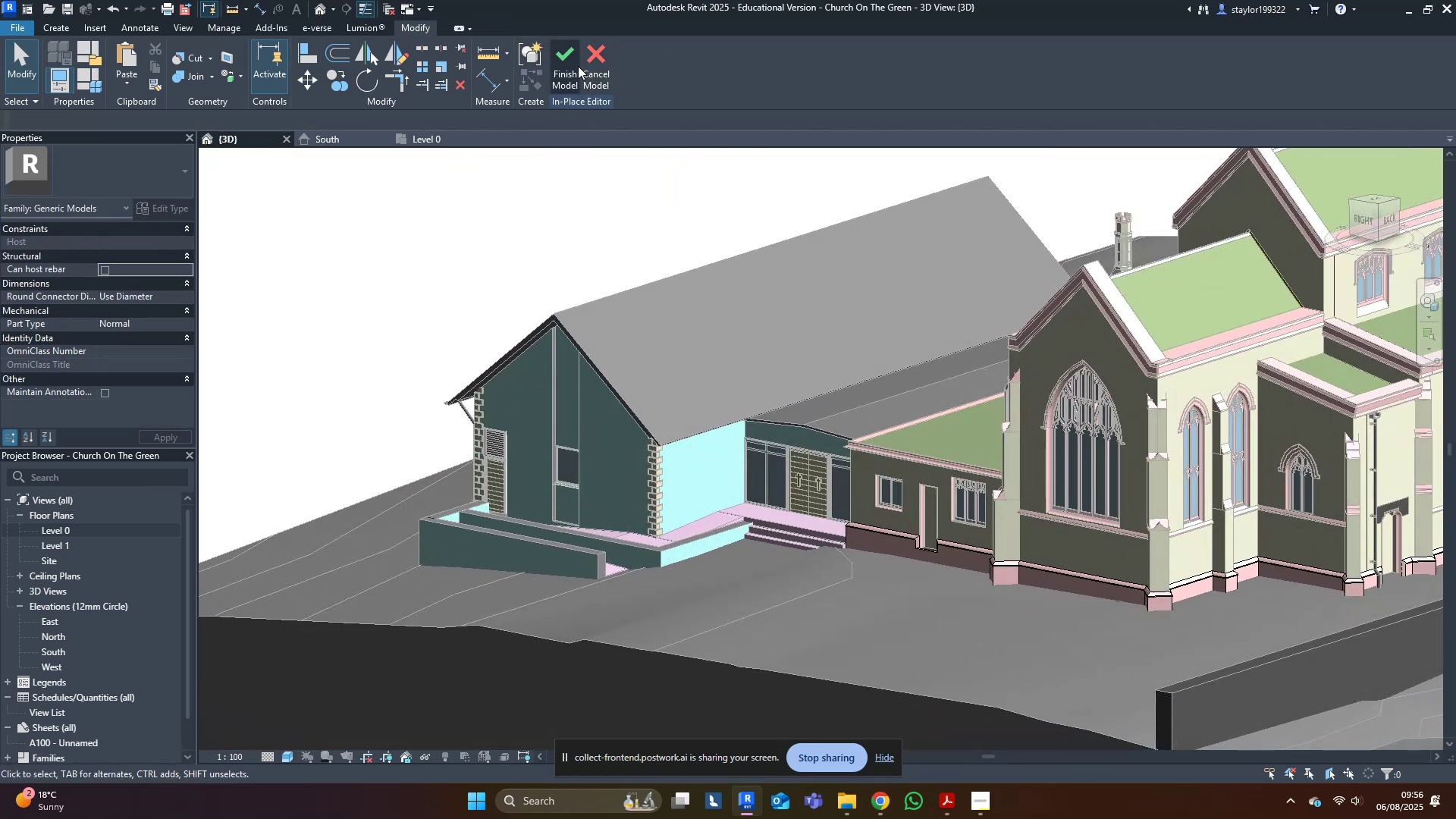 
left_click([571, 65])
 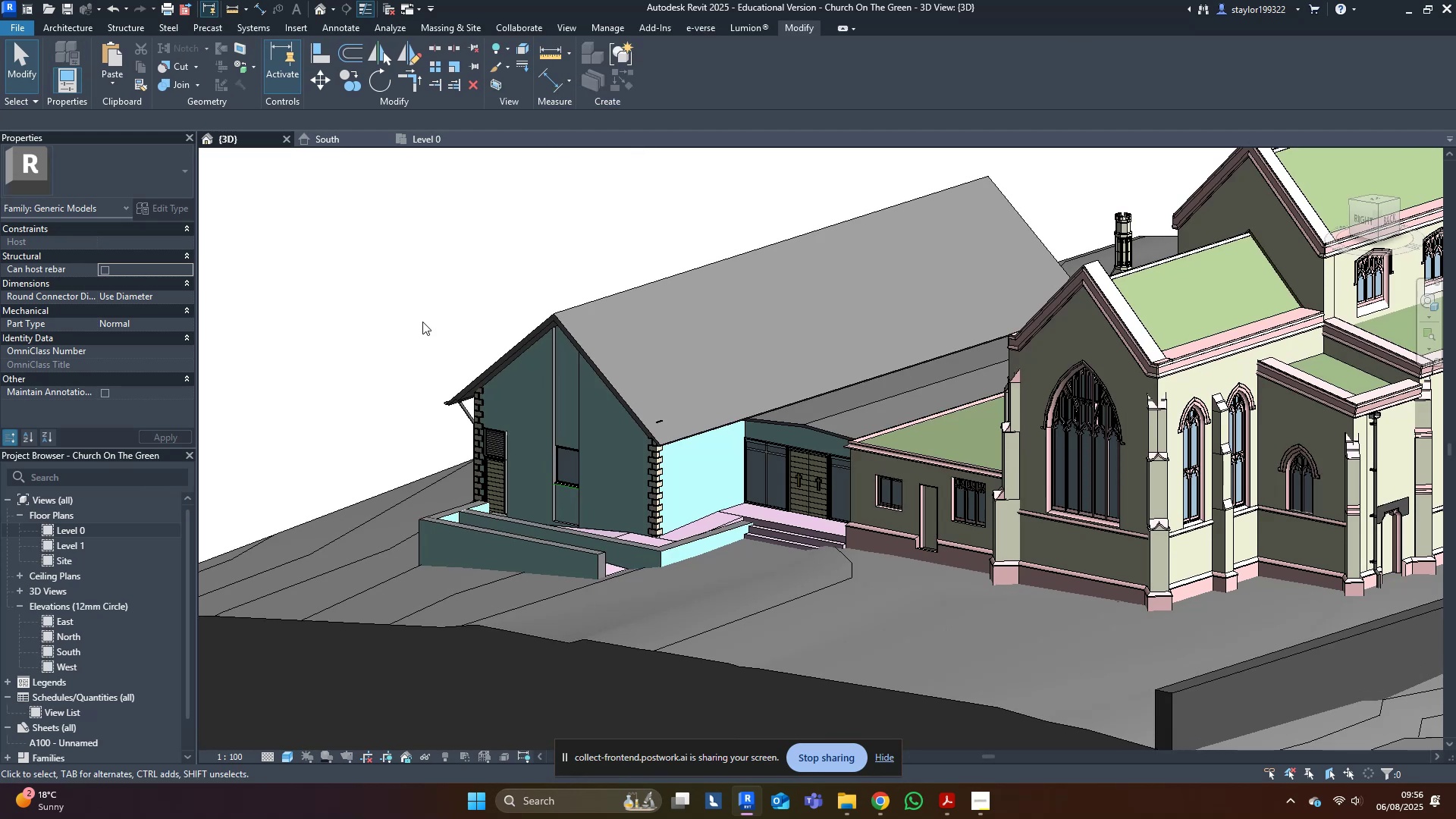 
scroll: coordinate [384, 477], scroll_direction: down, amount: 3.0
 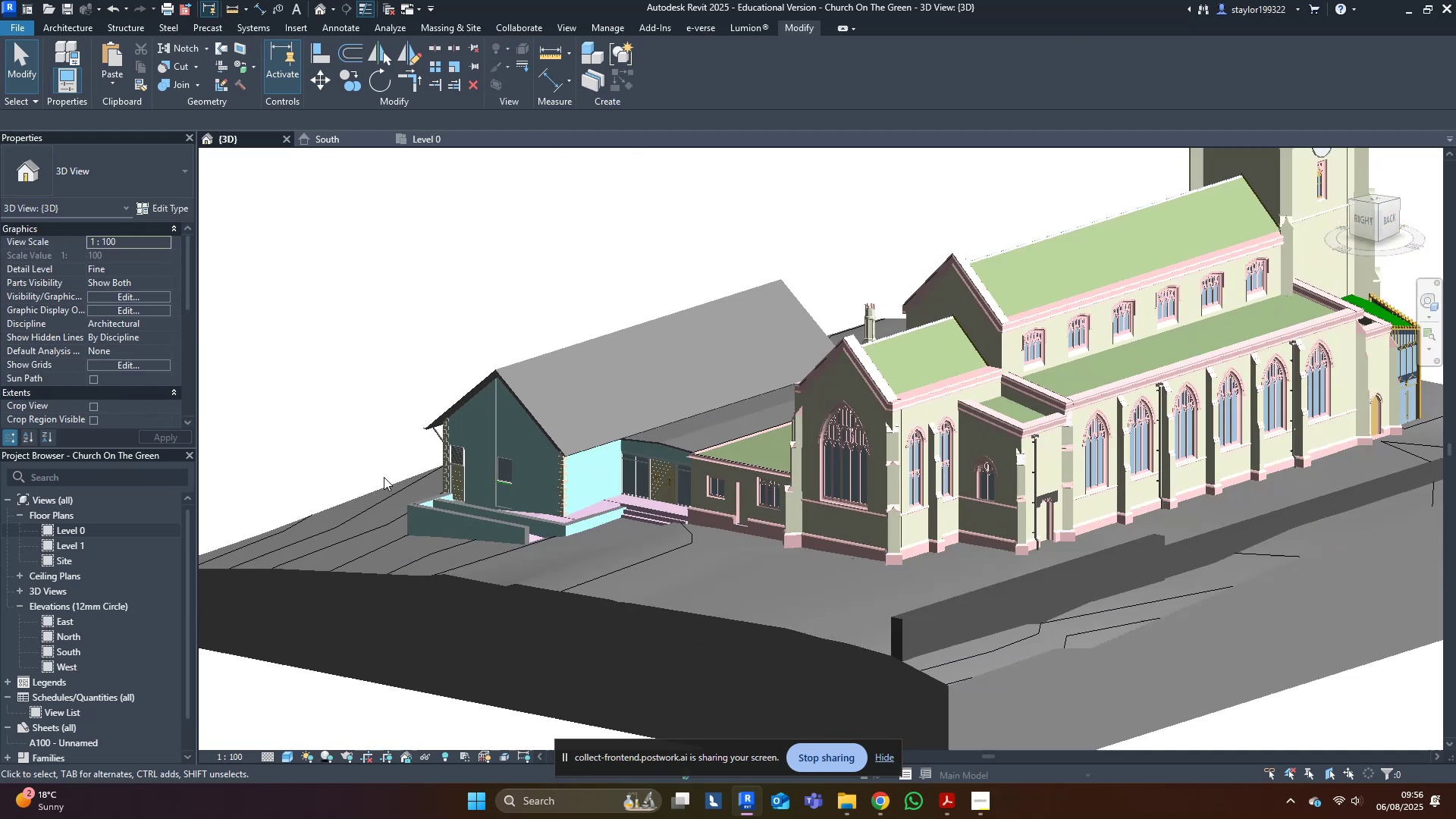 
hold_key(key=ShiftLeft, duration=0.7)
 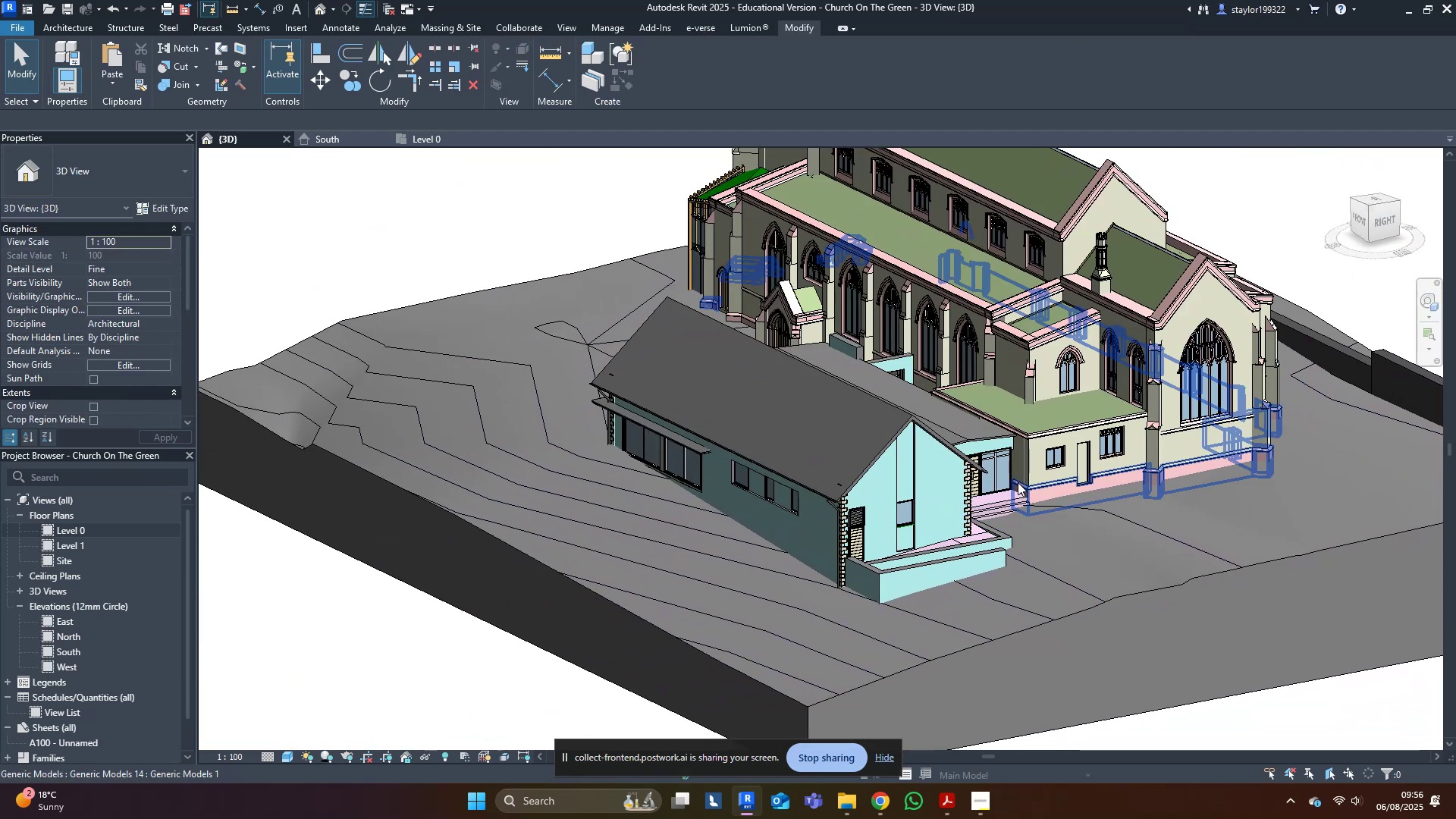 
hold_key(key=ShiftLeft, duration=0.66)
 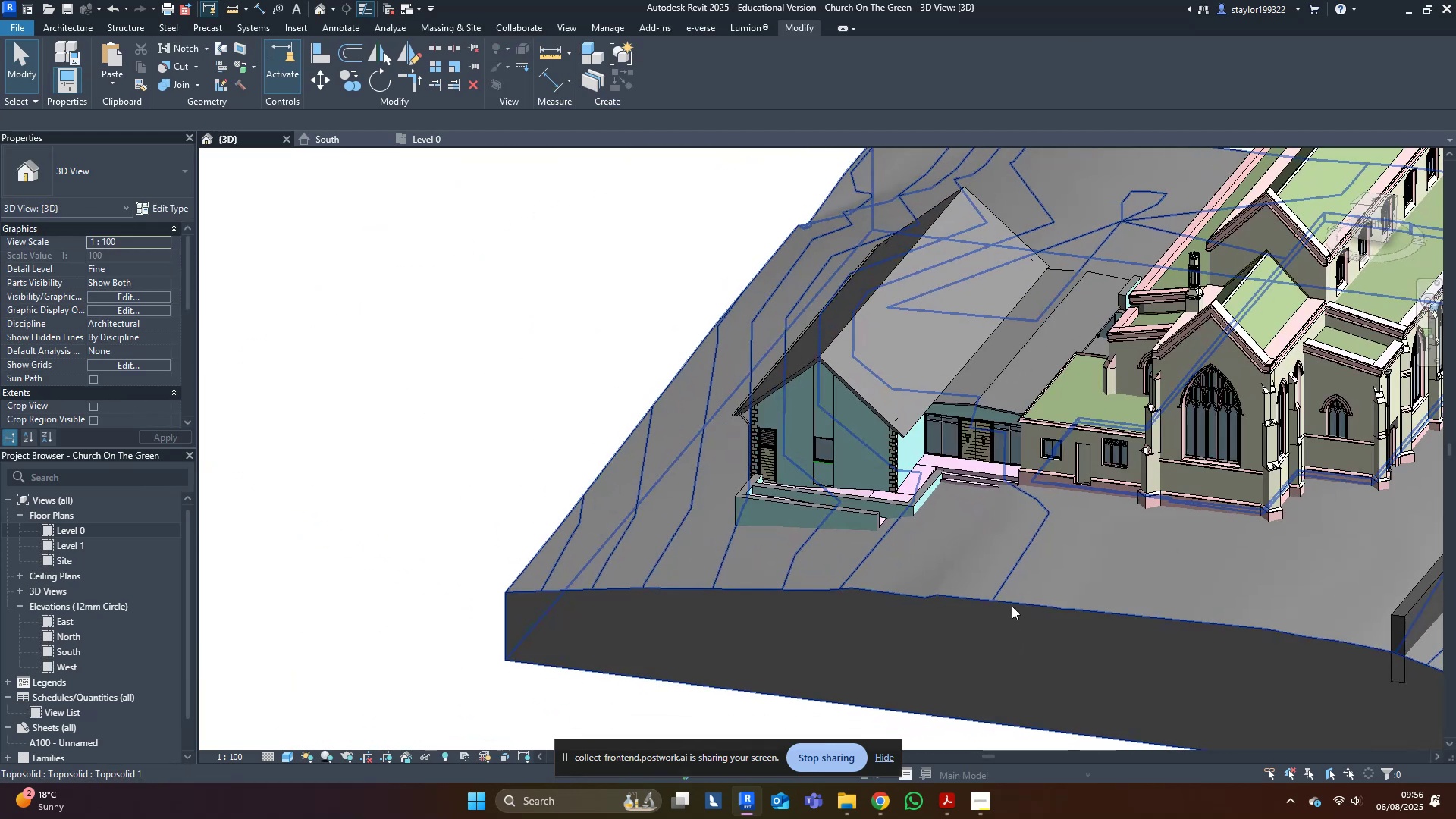 
left_click([1021, 576])
 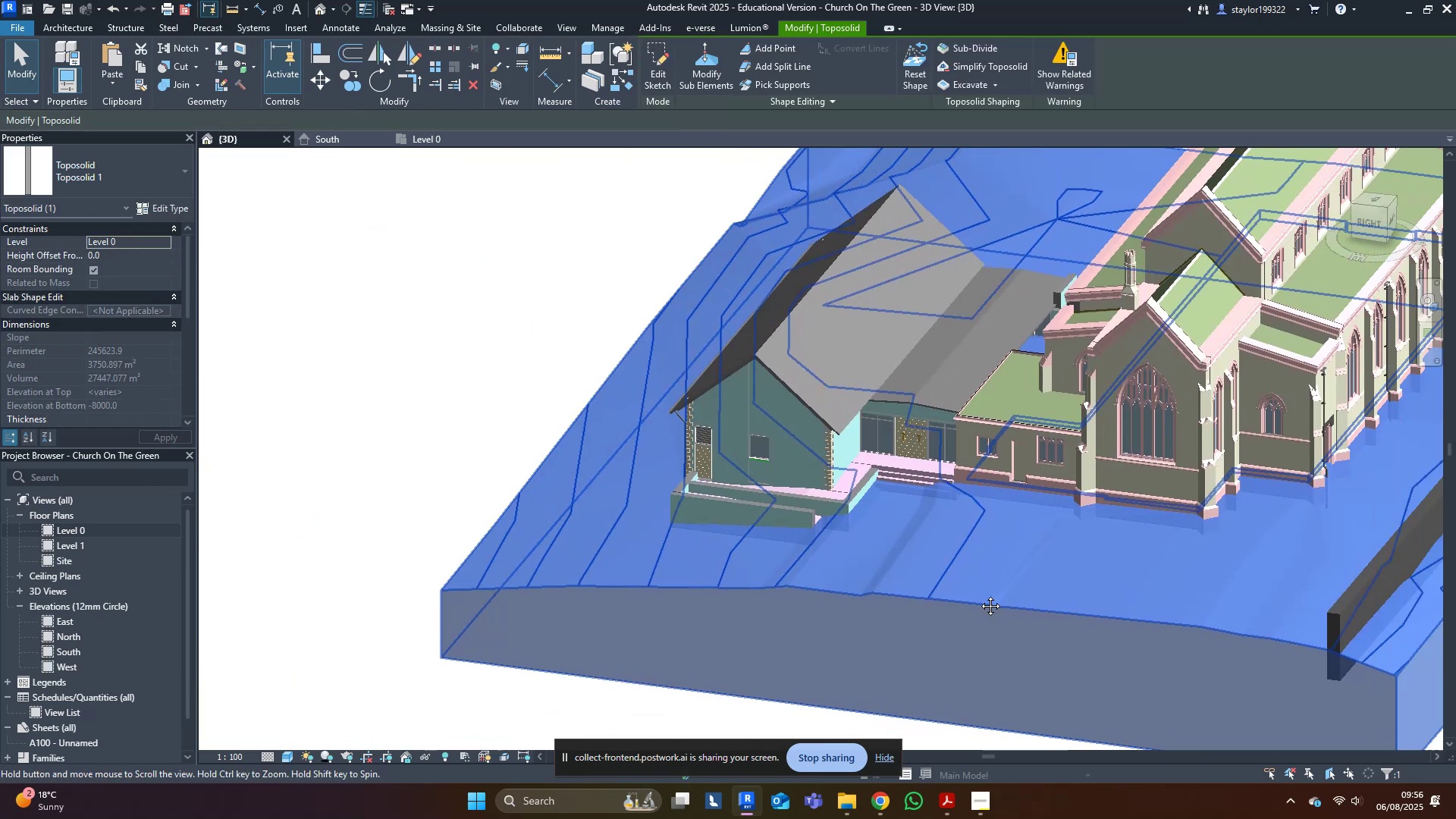 
type(hh)
 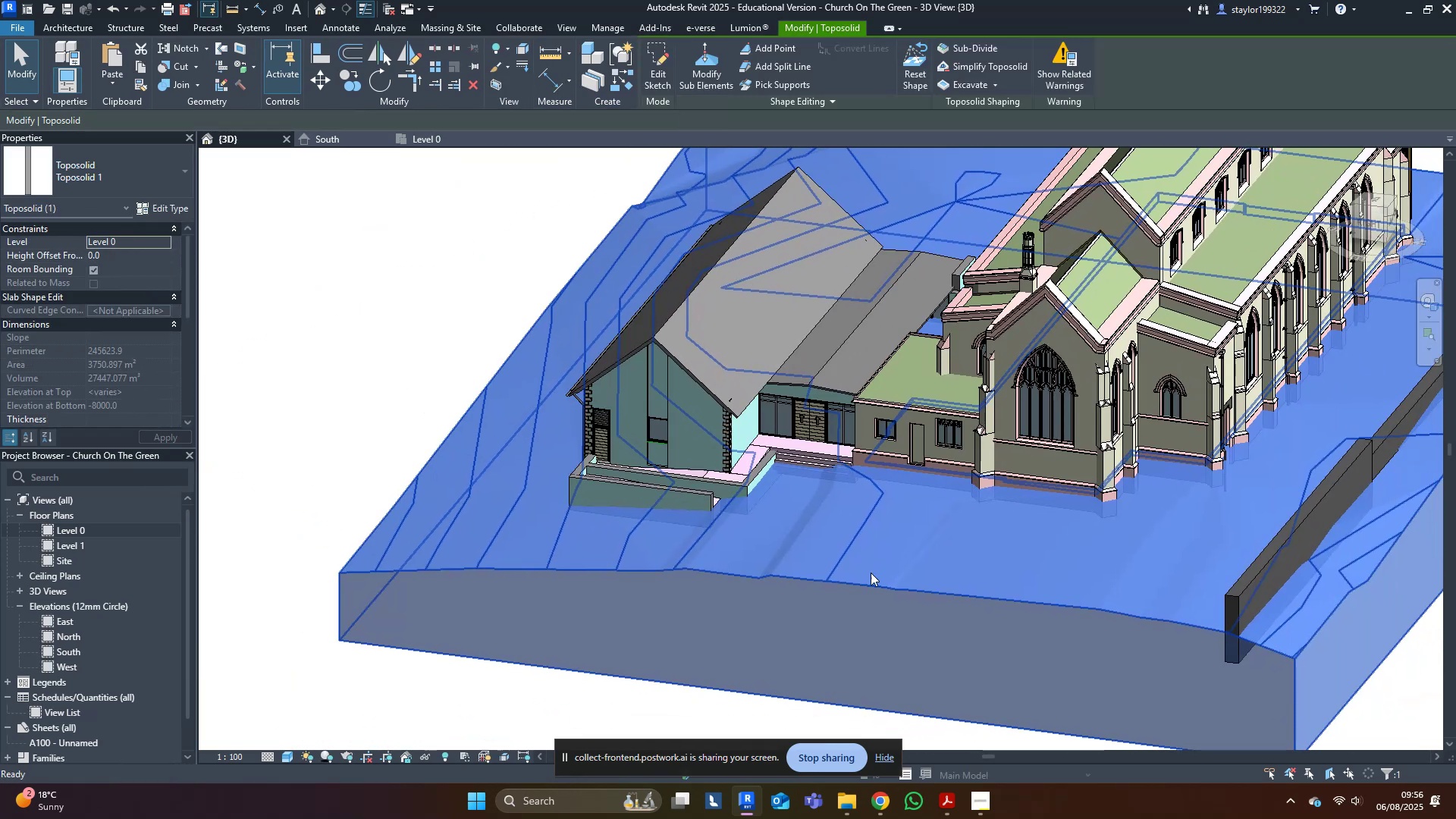 
scroll: coordinate [870, 574], scroll_direction: down, amount: 4.0
 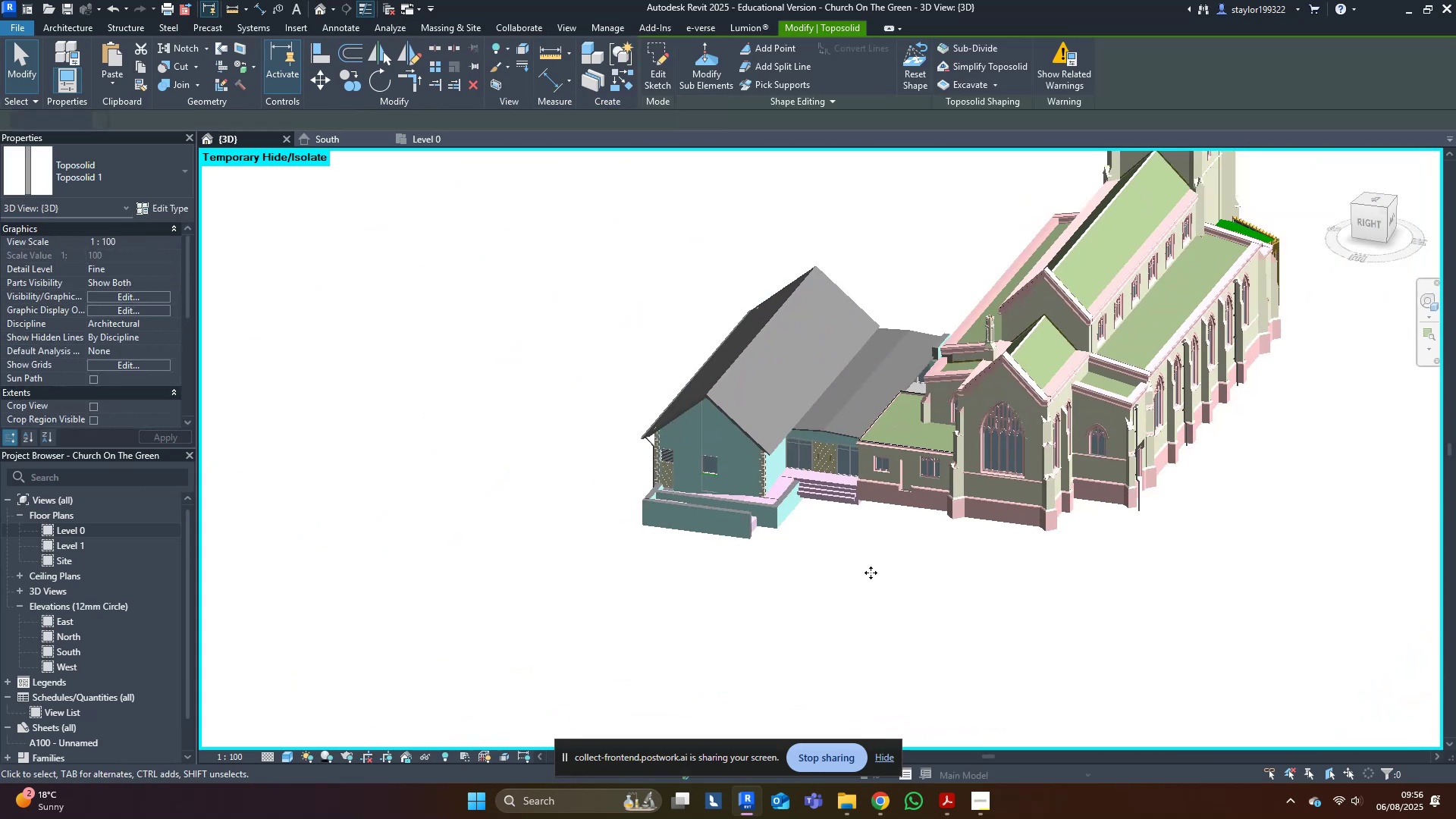 
hold_key(key=ShiftLeft, duration=0.38)
 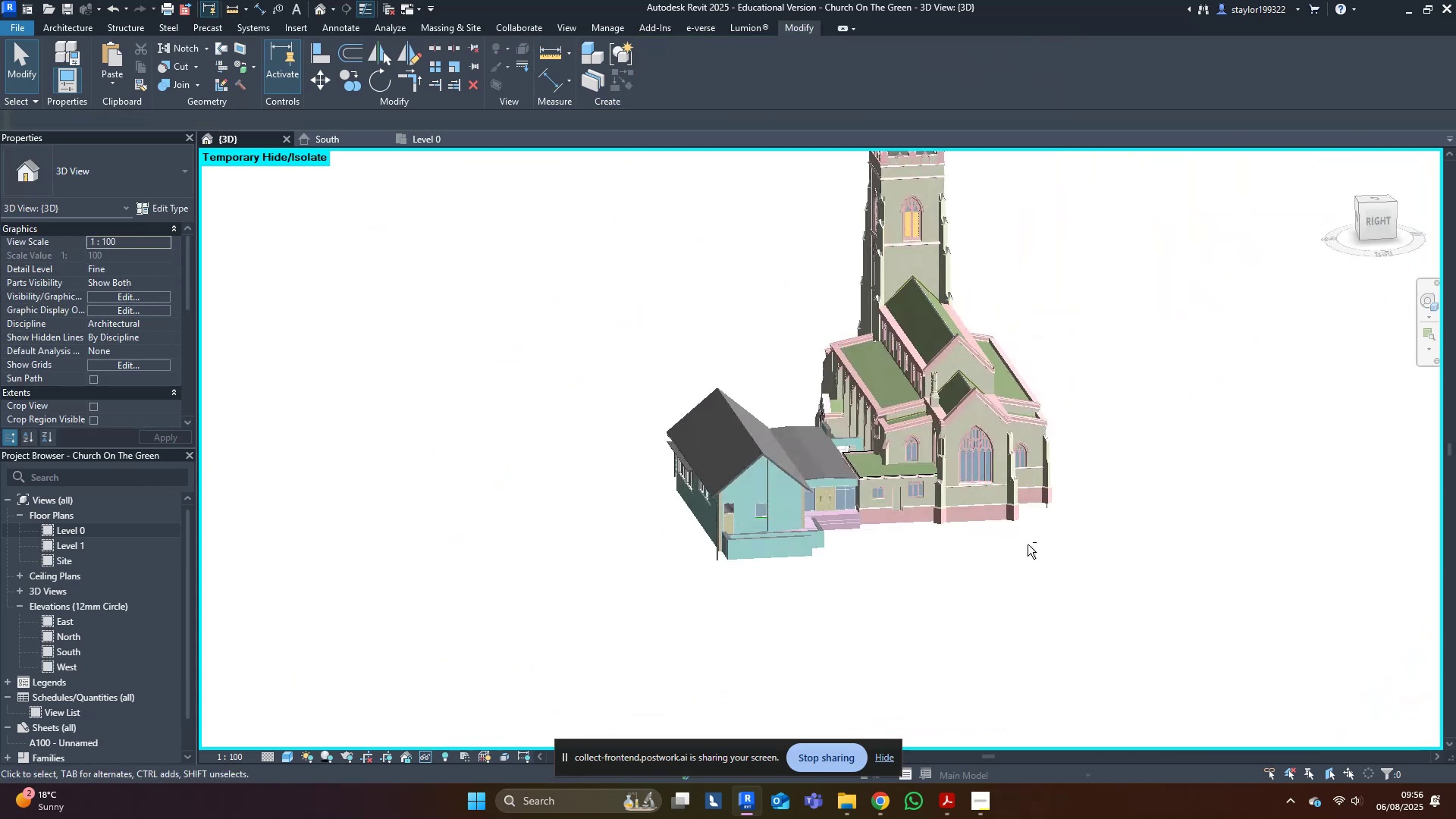 
scroll: coordinate [767, 544], scroll_direction: up, amount: 8.0
 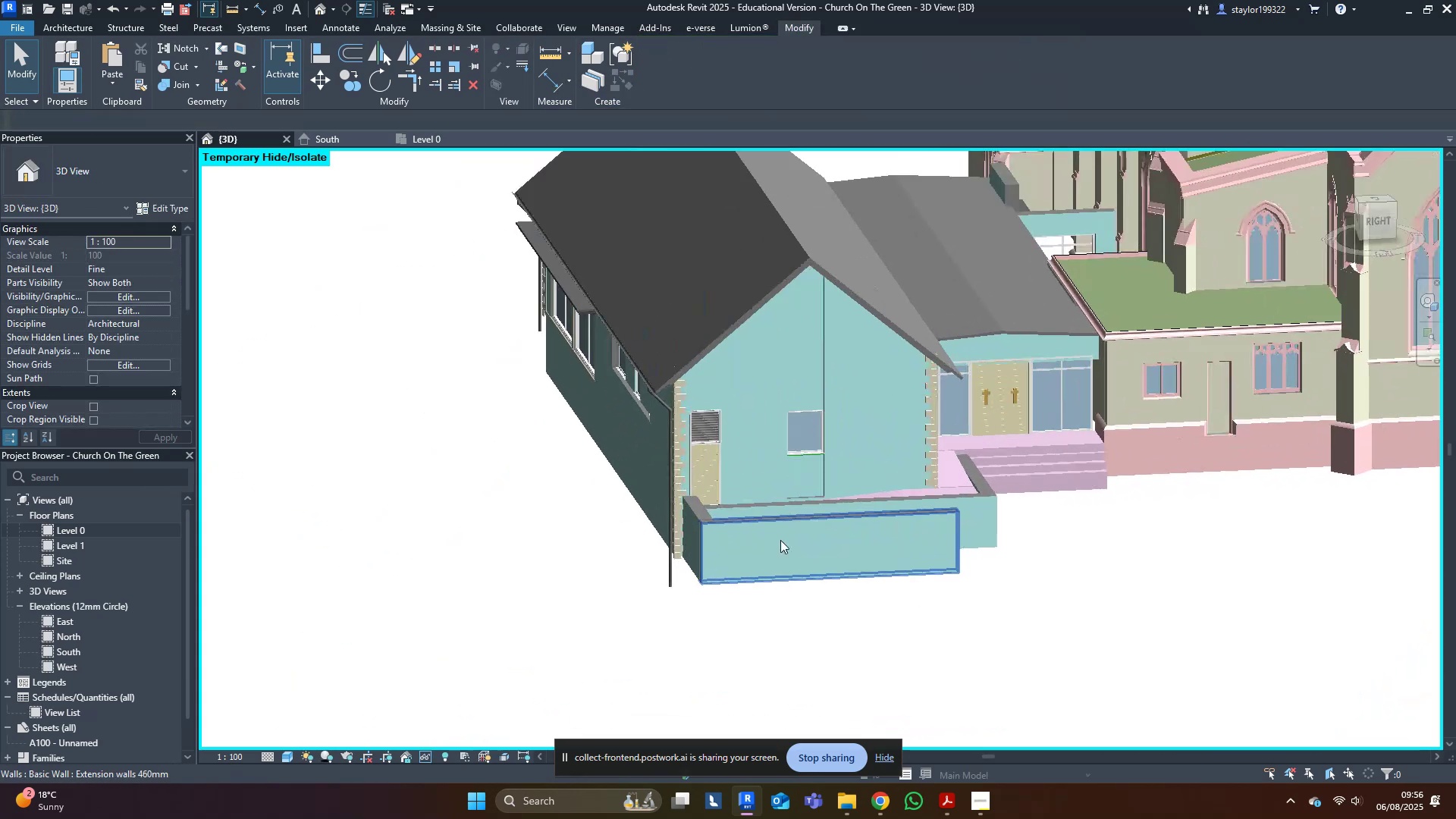 
hold_key(key=ShiftLeft, duration=0.59)
 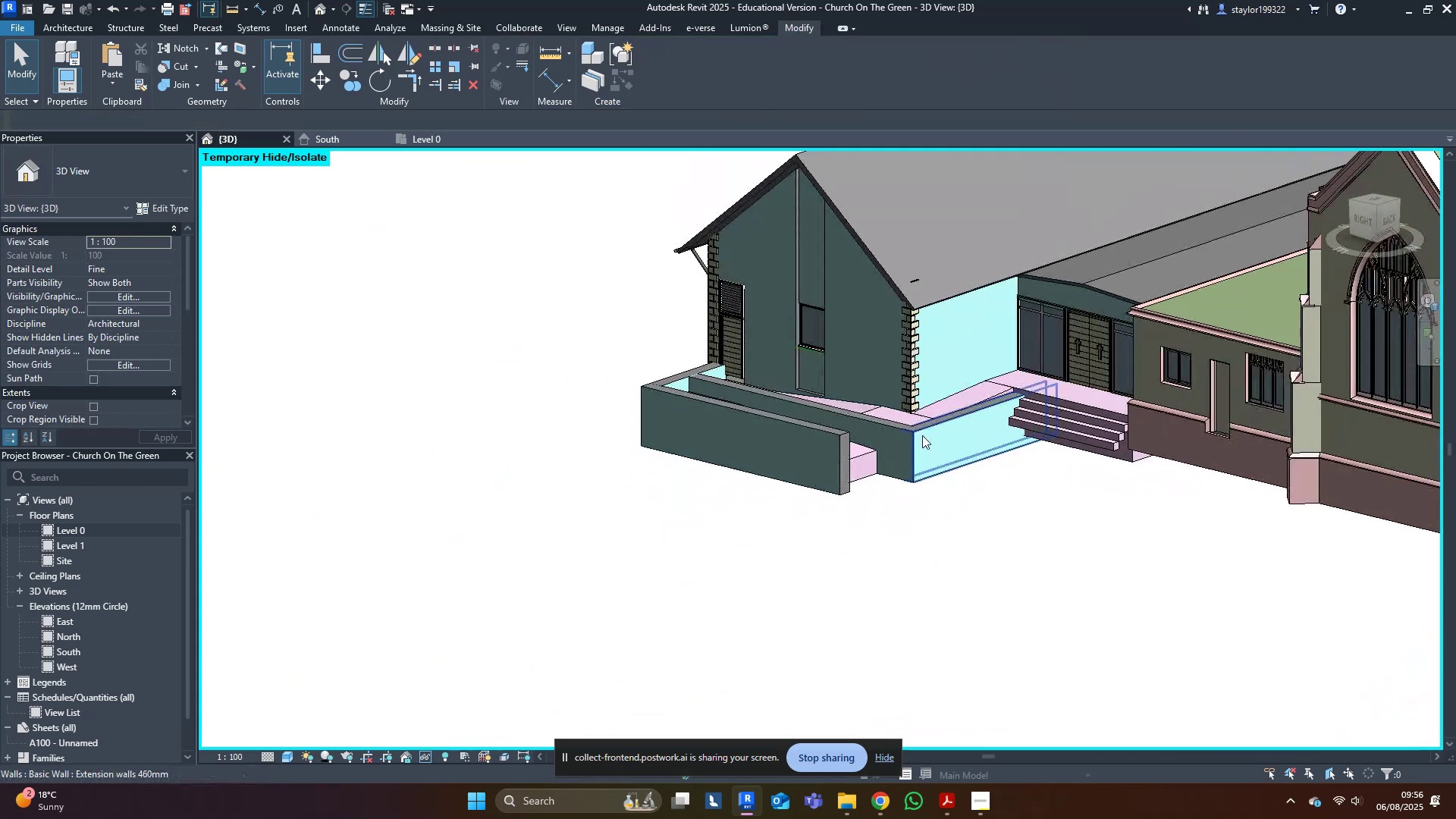 
scroll: coordinate [987, 505], scroll_direction: up, amount: 4.0
 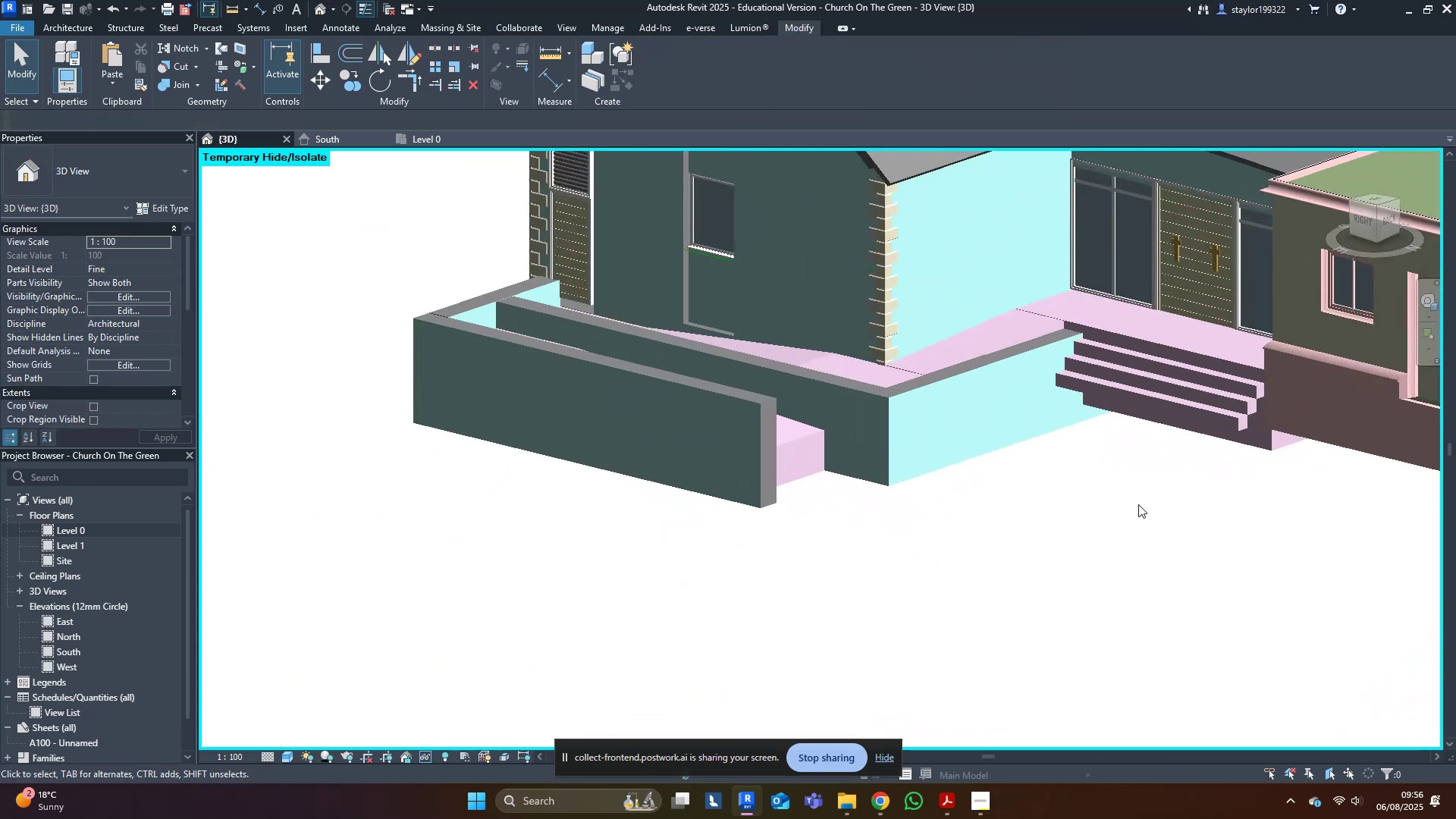 
hold_key(key=ShiftLeft, duration=1.15)
 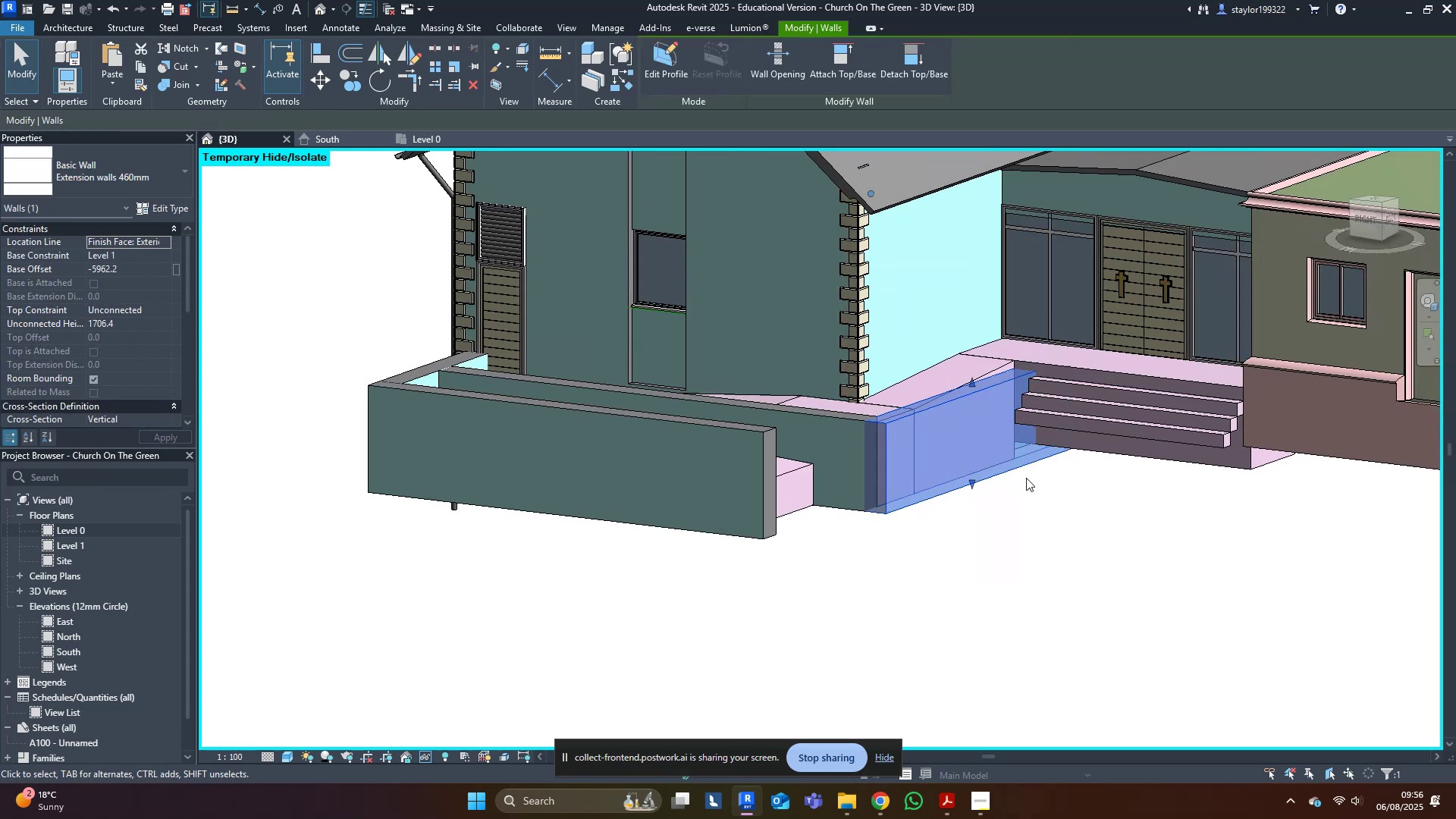 
hold_key(key=ShiftLeft, duration=1.53)
 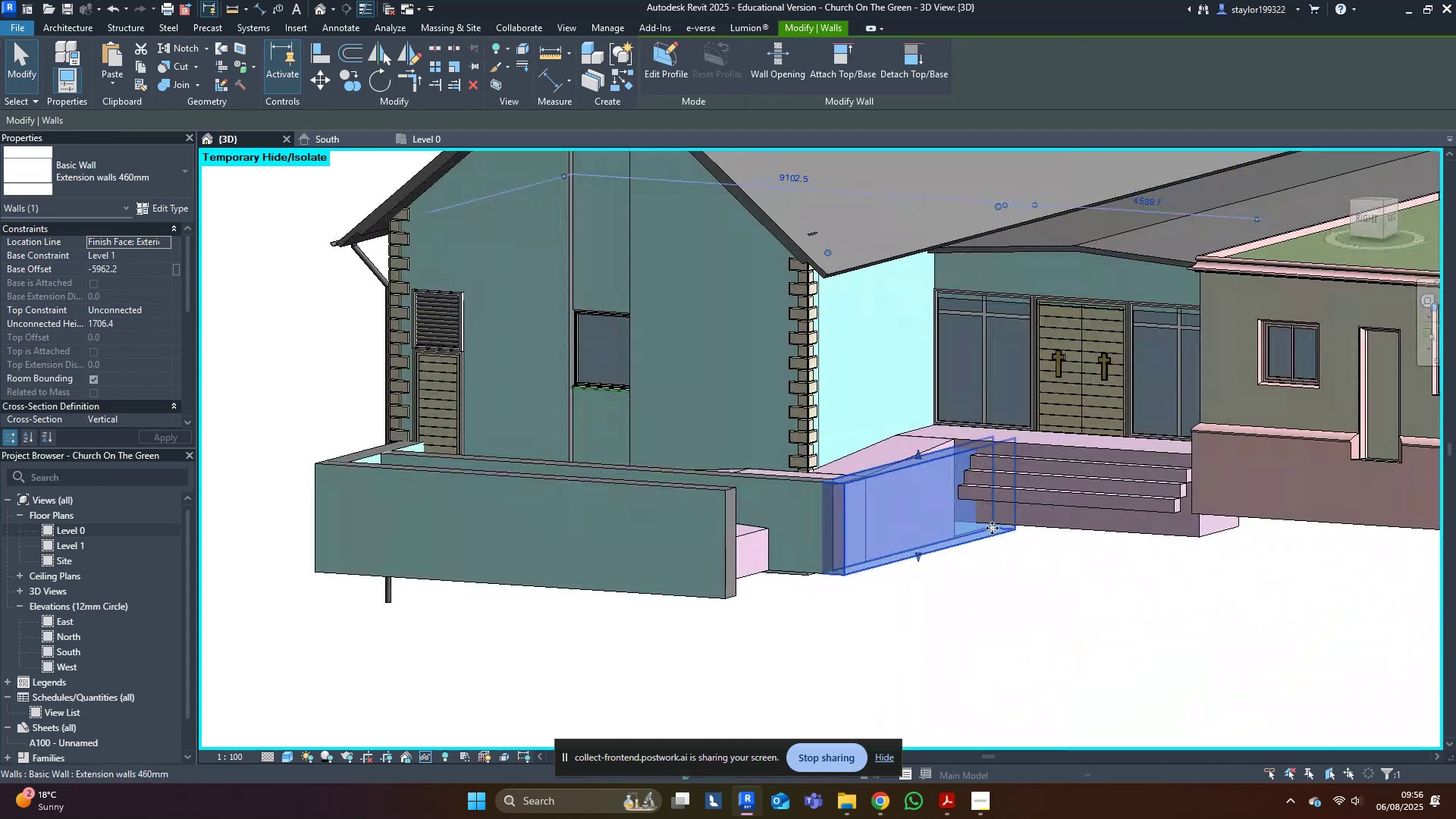 
hold_key(key=ShiftLeft, duration=0.41)
 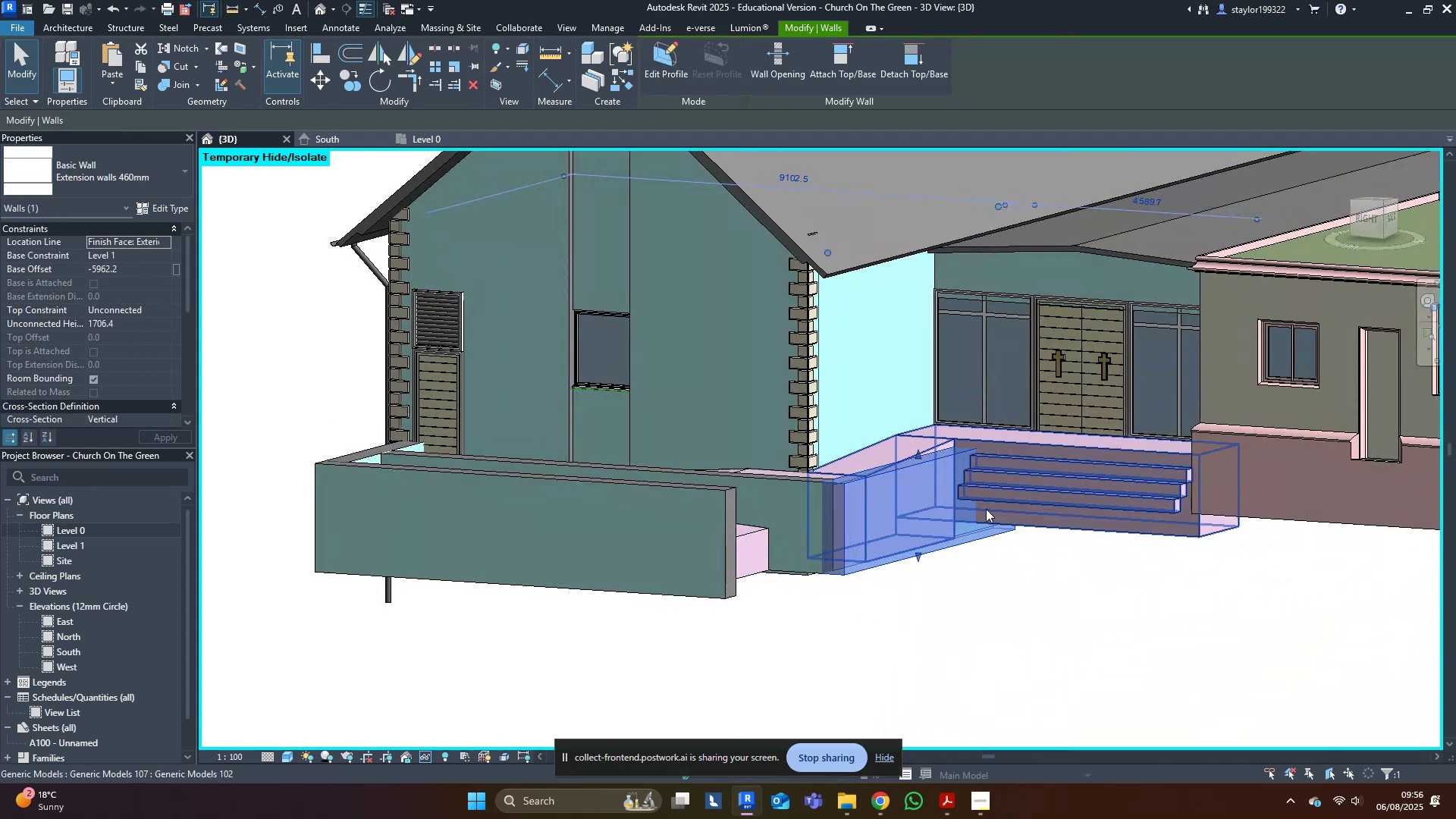 
scroll: coordinate [956, 491], scroll_direction: up, amount: 4.0
 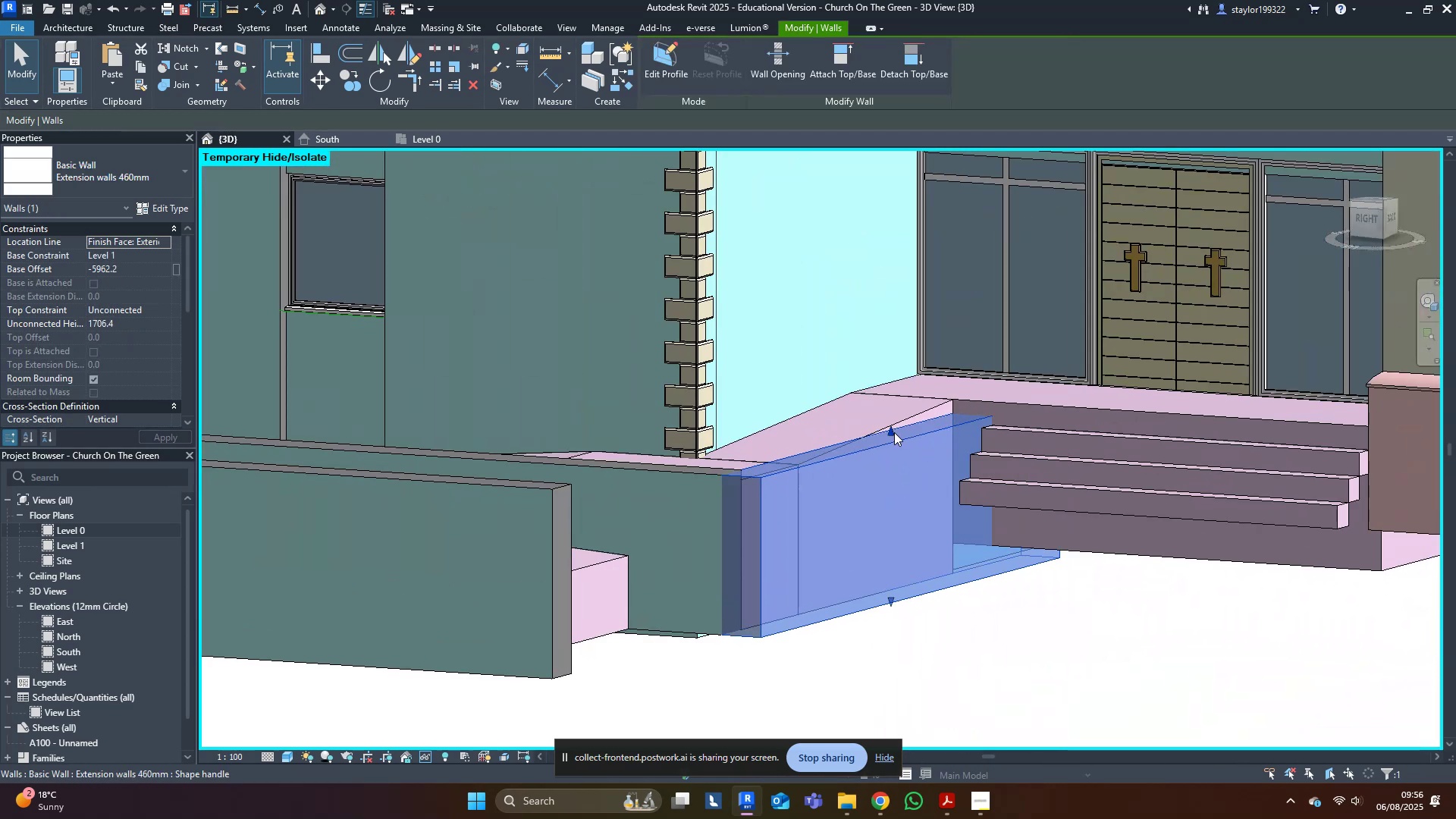 
type(al)
 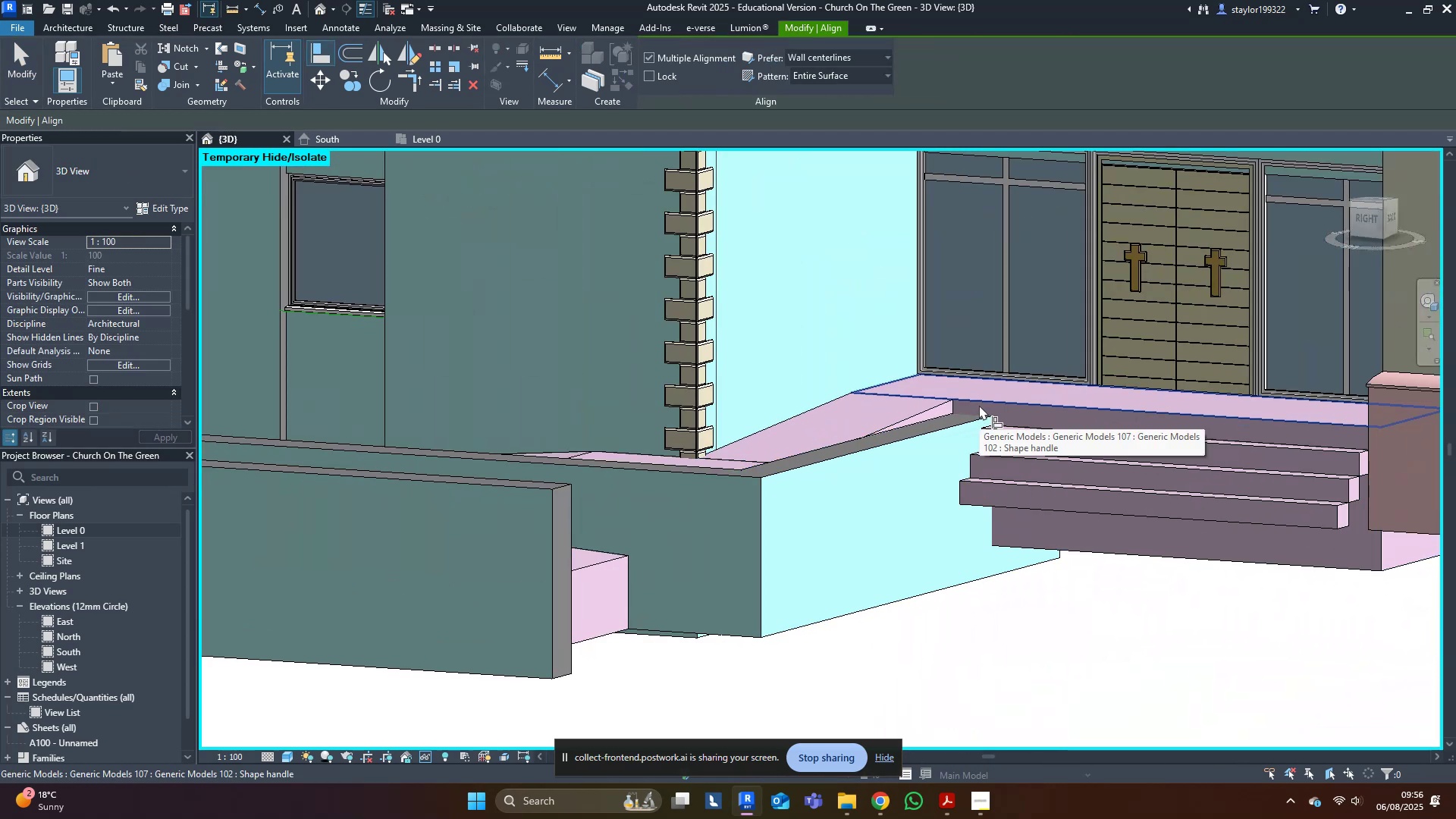 
left_click([977, 407])
 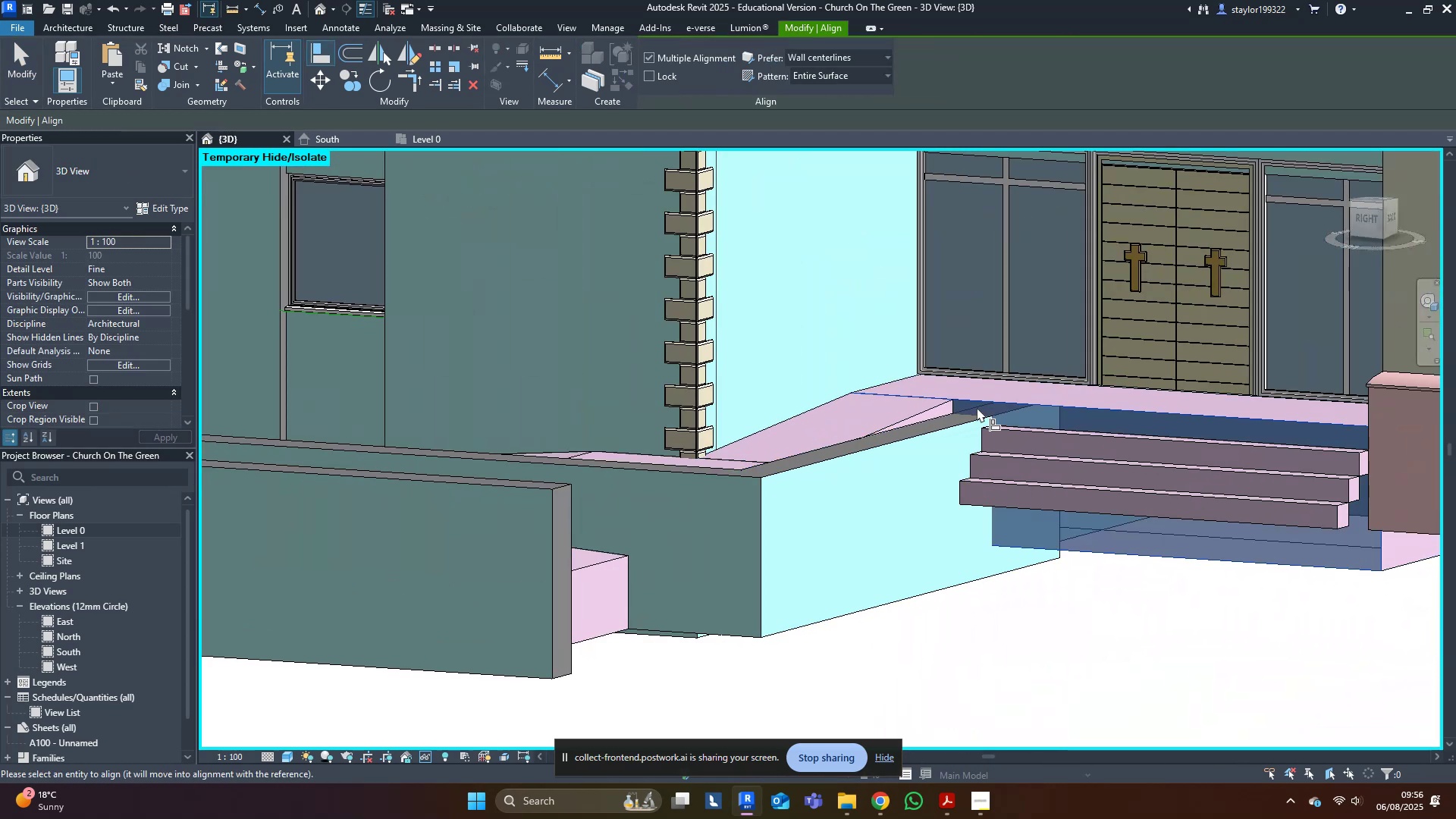 
type(wf)
 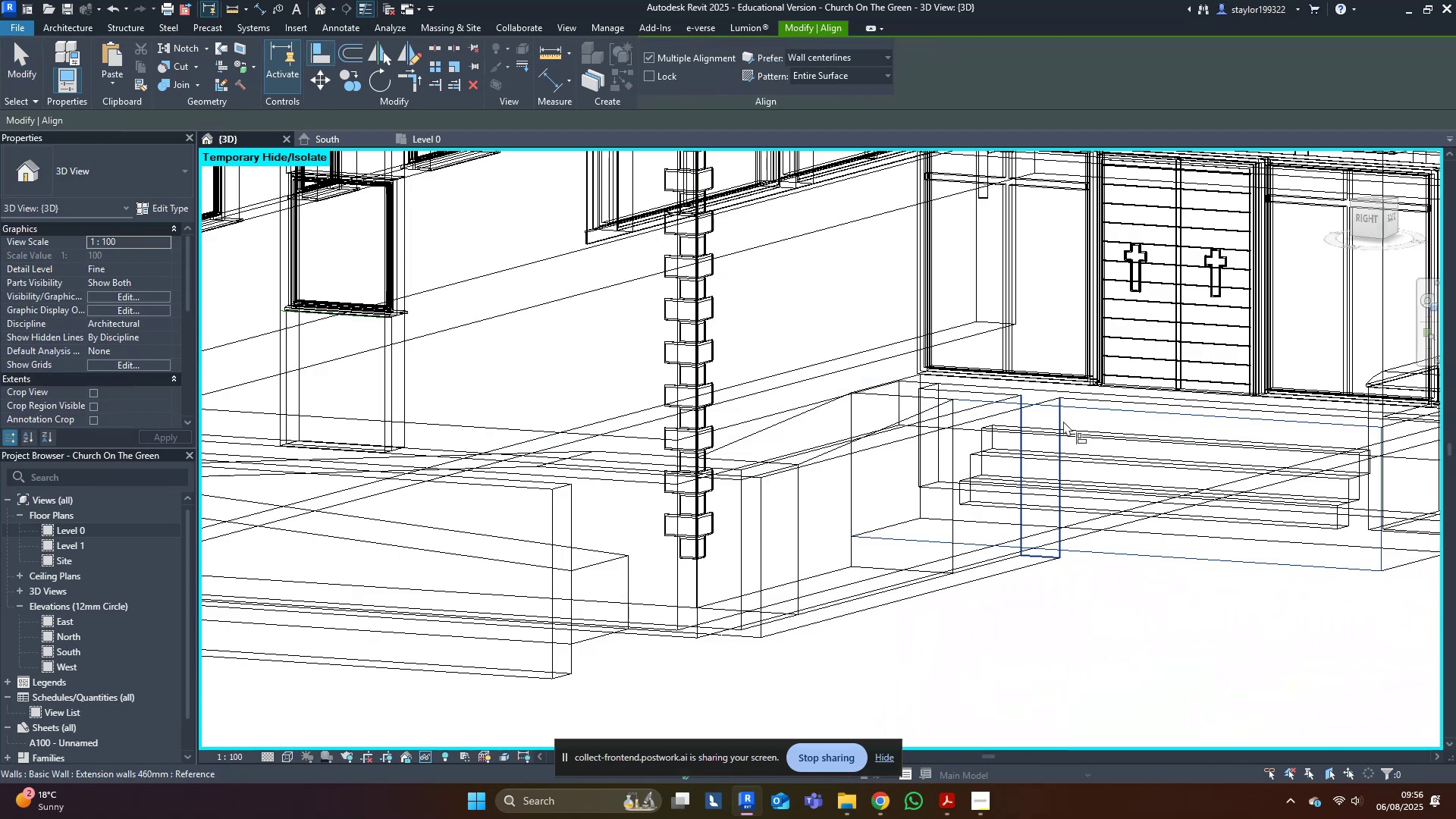 
left_click([1062, 420])
 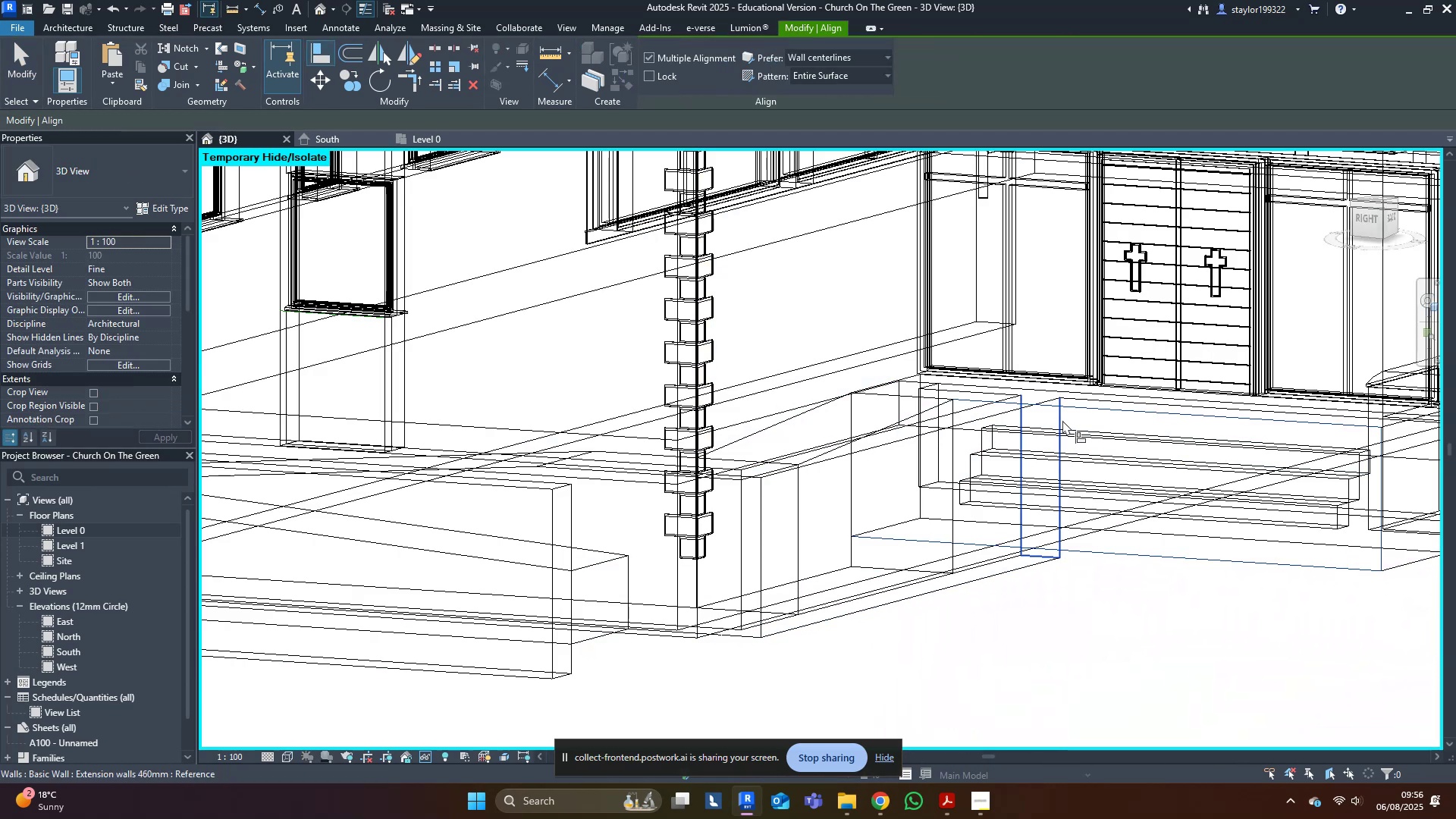 
type(sd)
key(Escape)
key(Escape)
 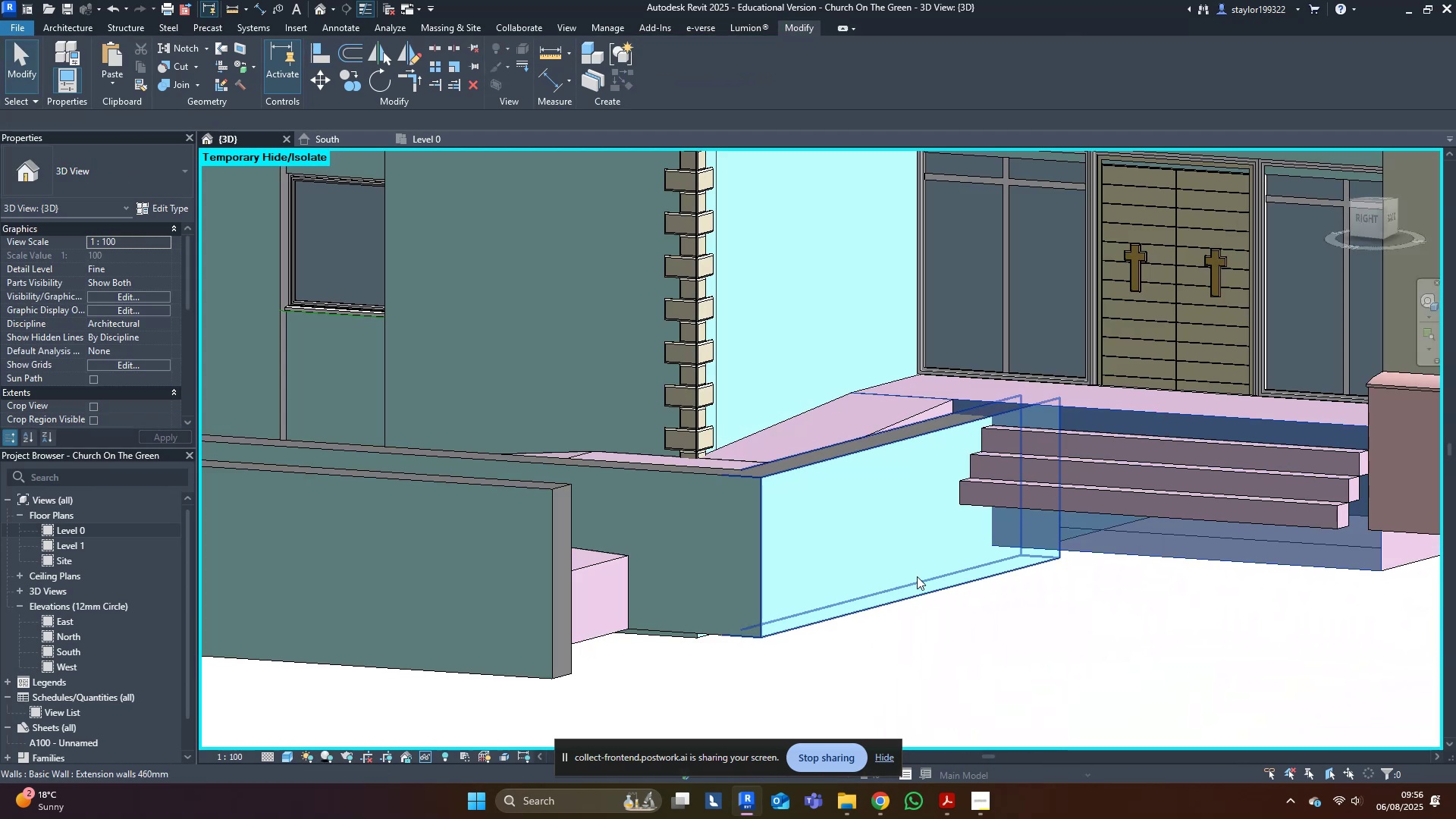 
left_click([917, 576])
 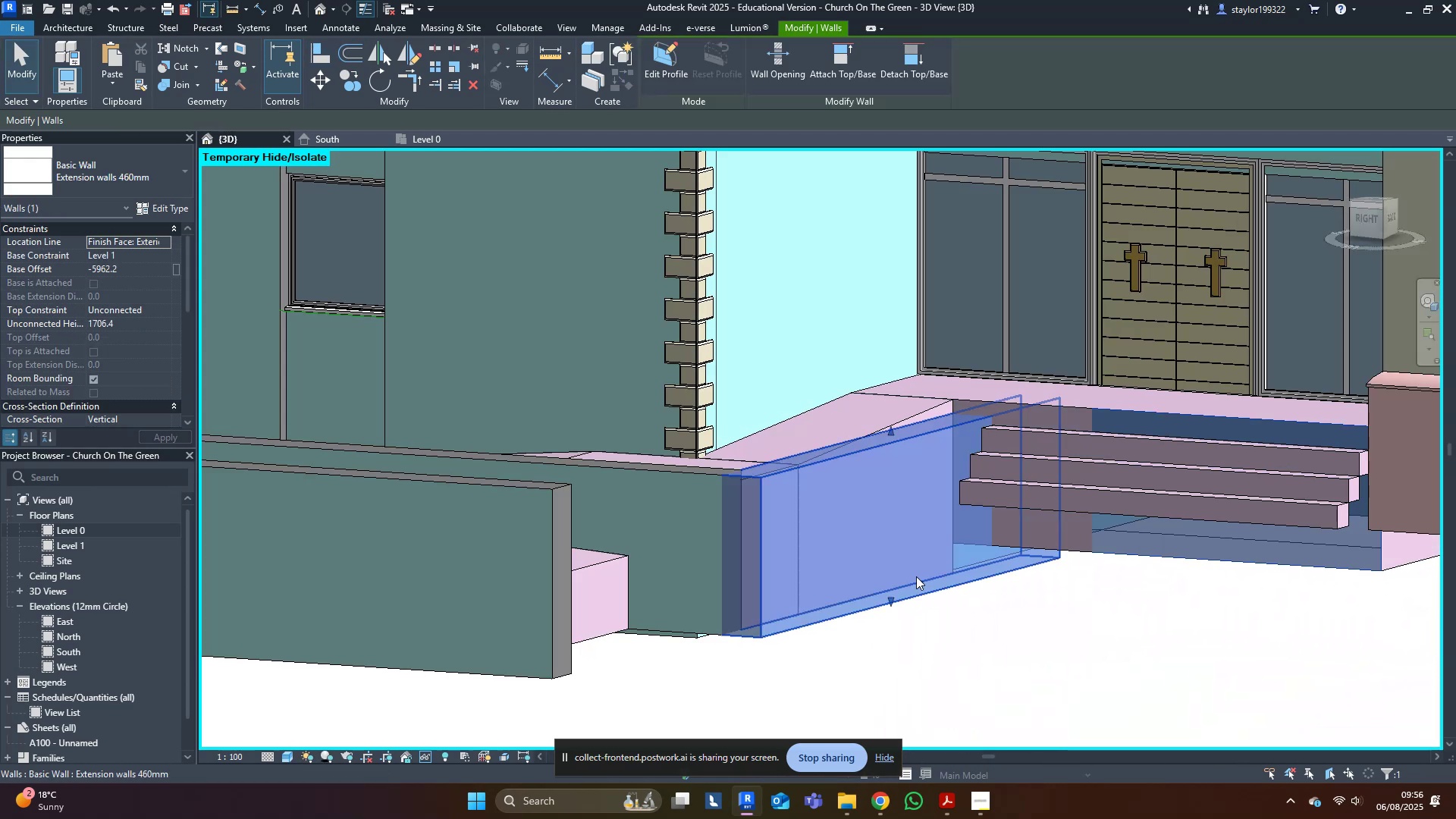 
scroll: coordinate [912, 577], scroll_direction: down, amount: 3.0
 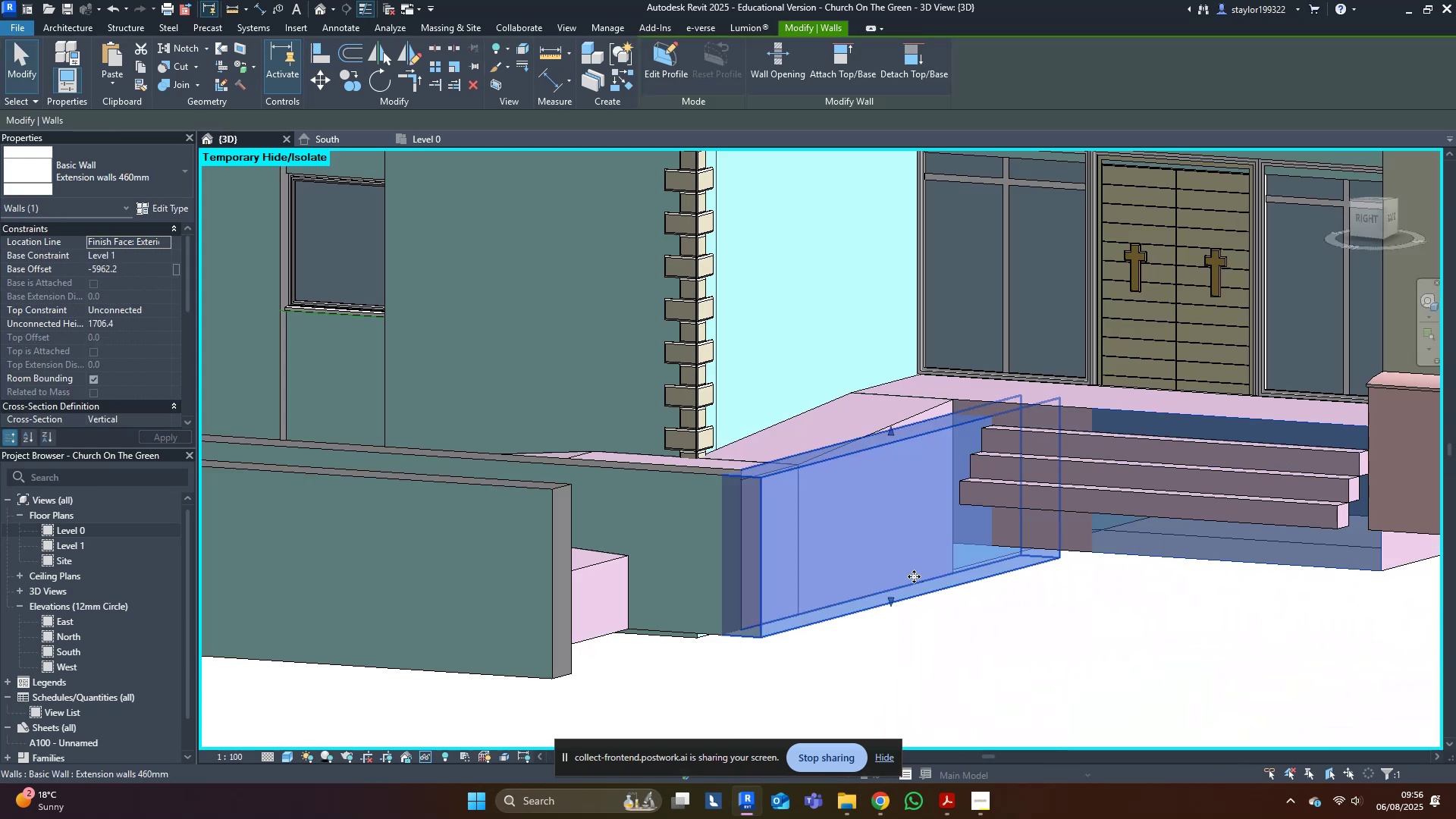 
key(Shift+ShiftLeft)
 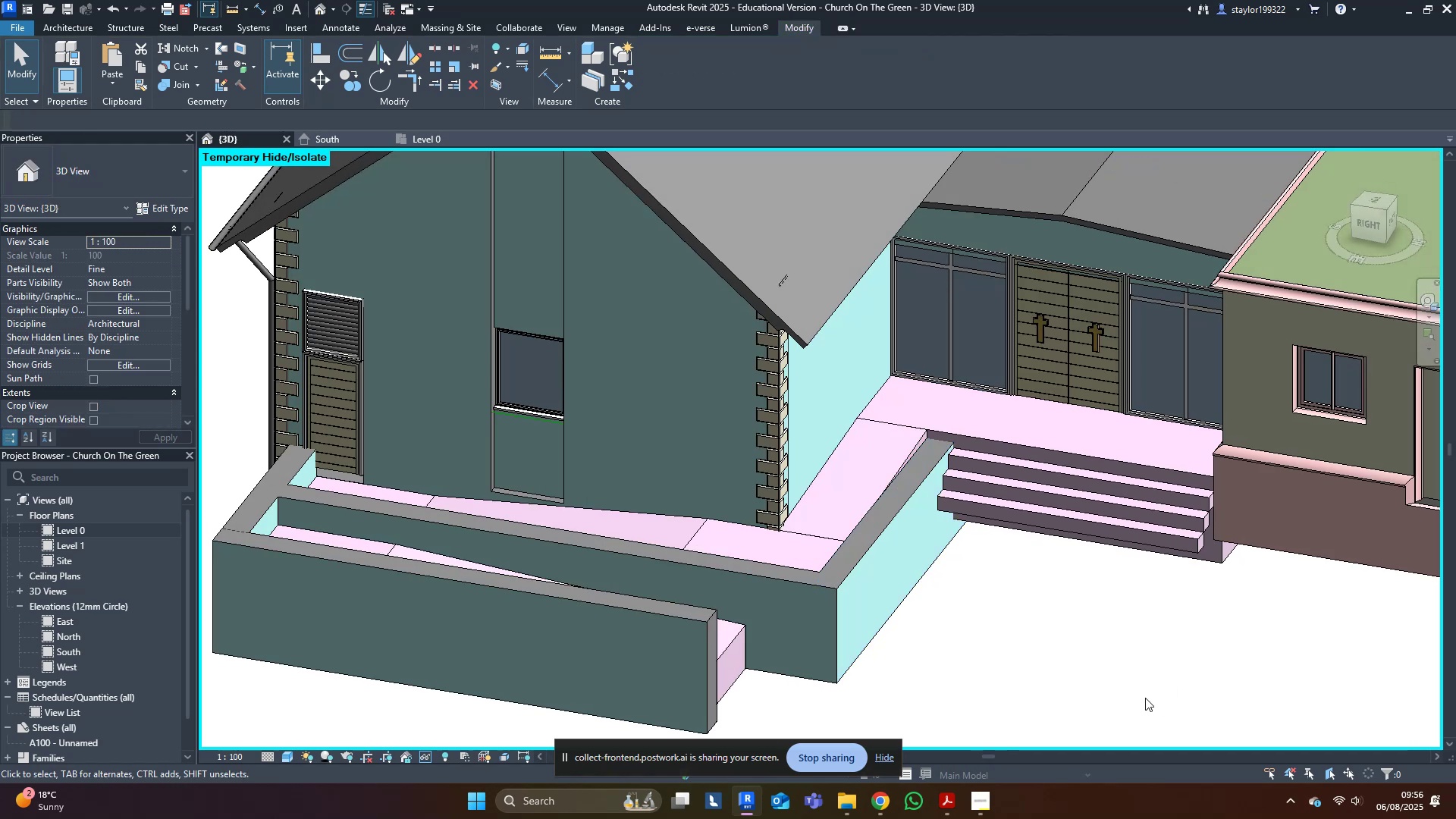 
double_click([956, 530])
 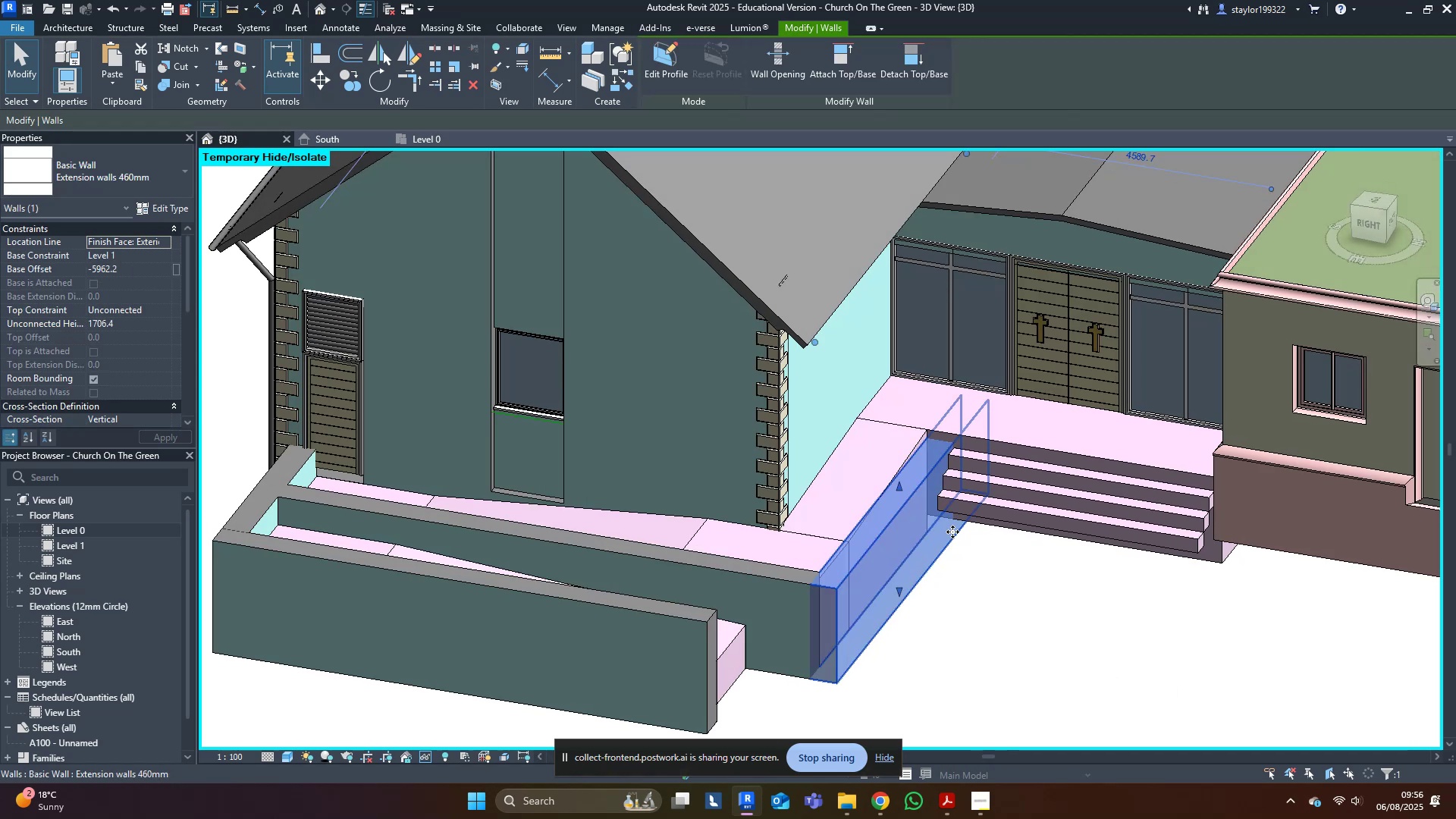 
key(Shift+ShiftLeft)
 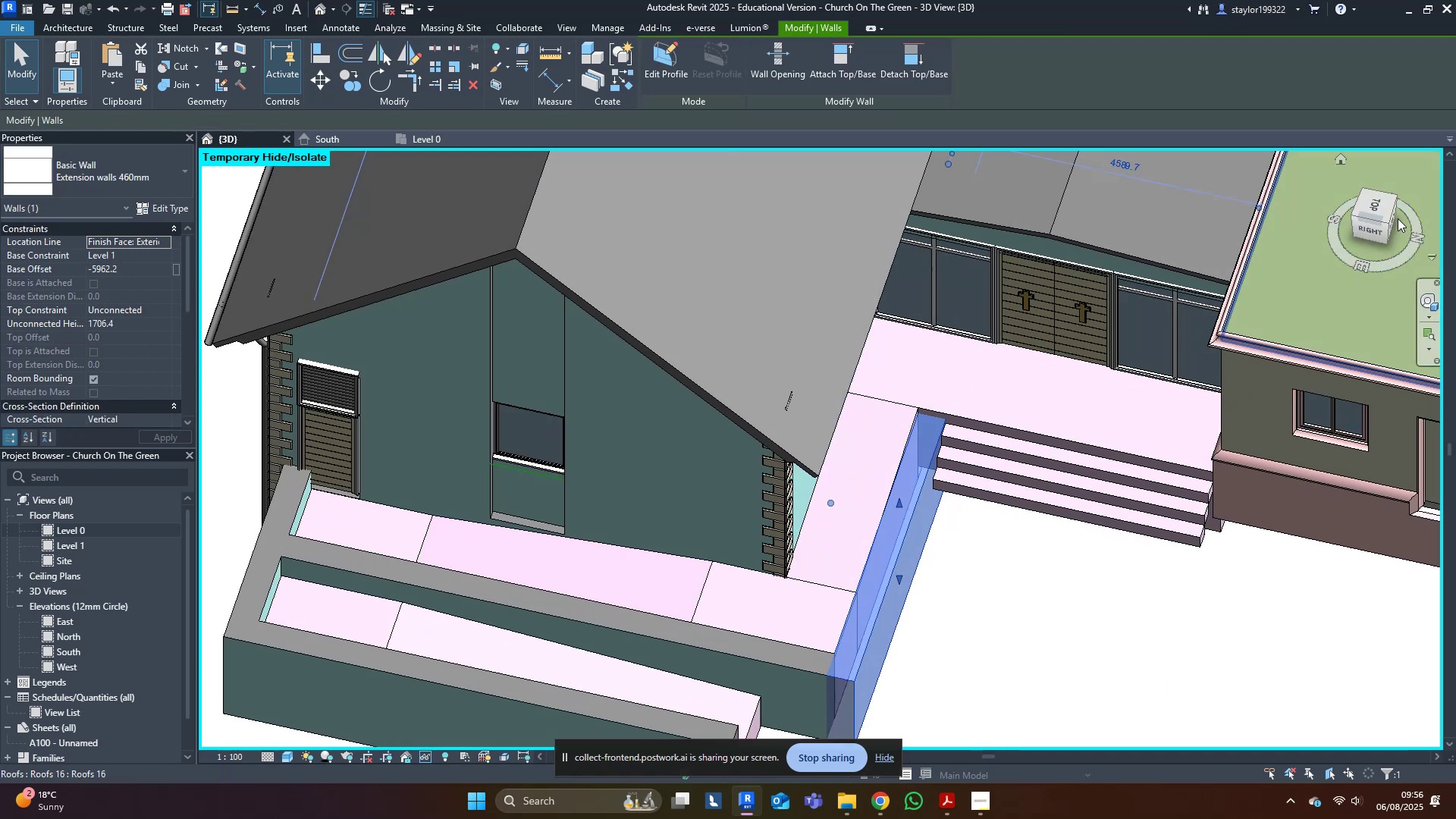 
left_click([1376, 202])
 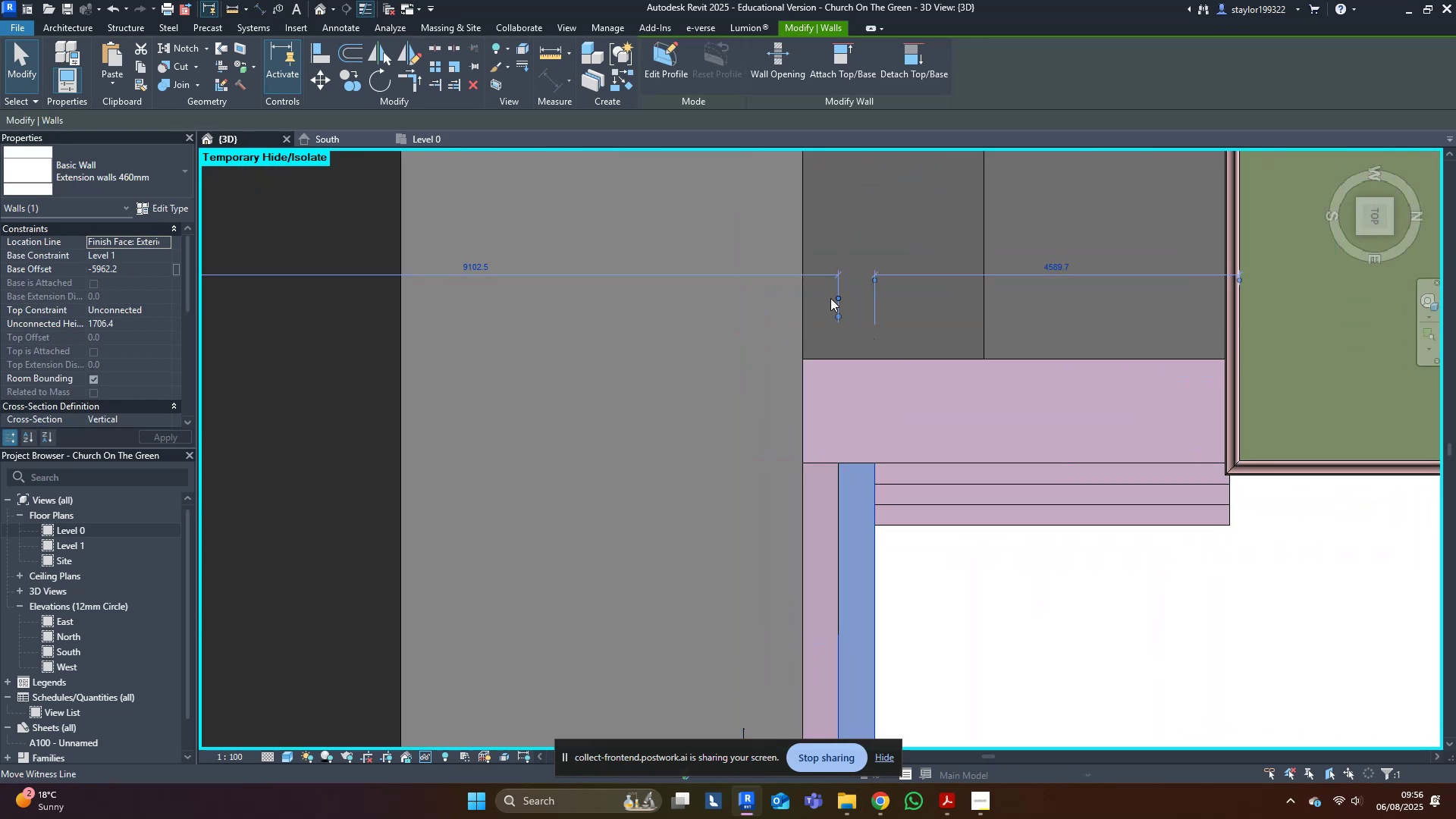 
left_click_drag(start_coordinate=[839, 312], to_coordinate=[861, 467])
 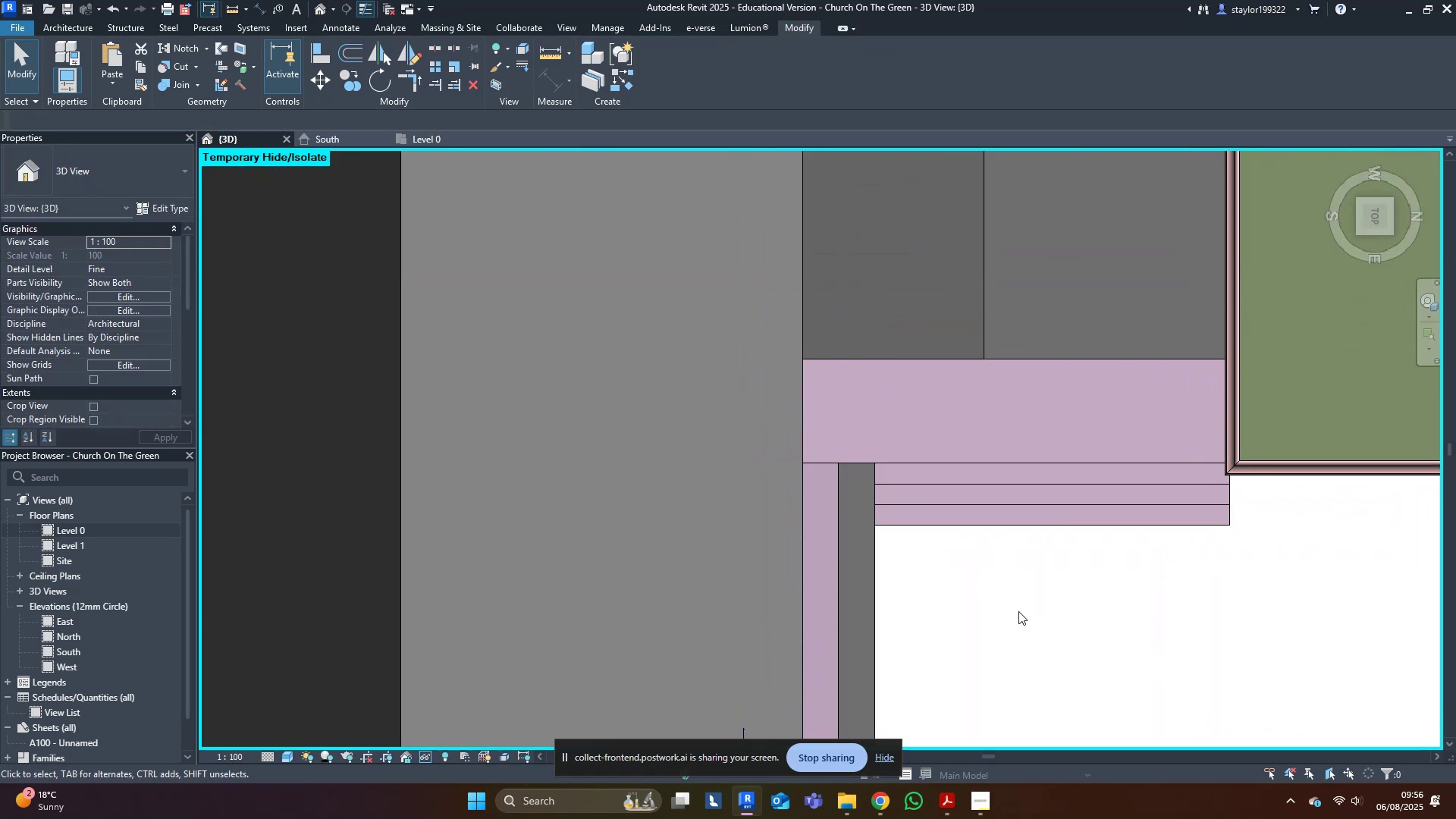 
hold_key(key=ShiftLeft, duration=1.07)
 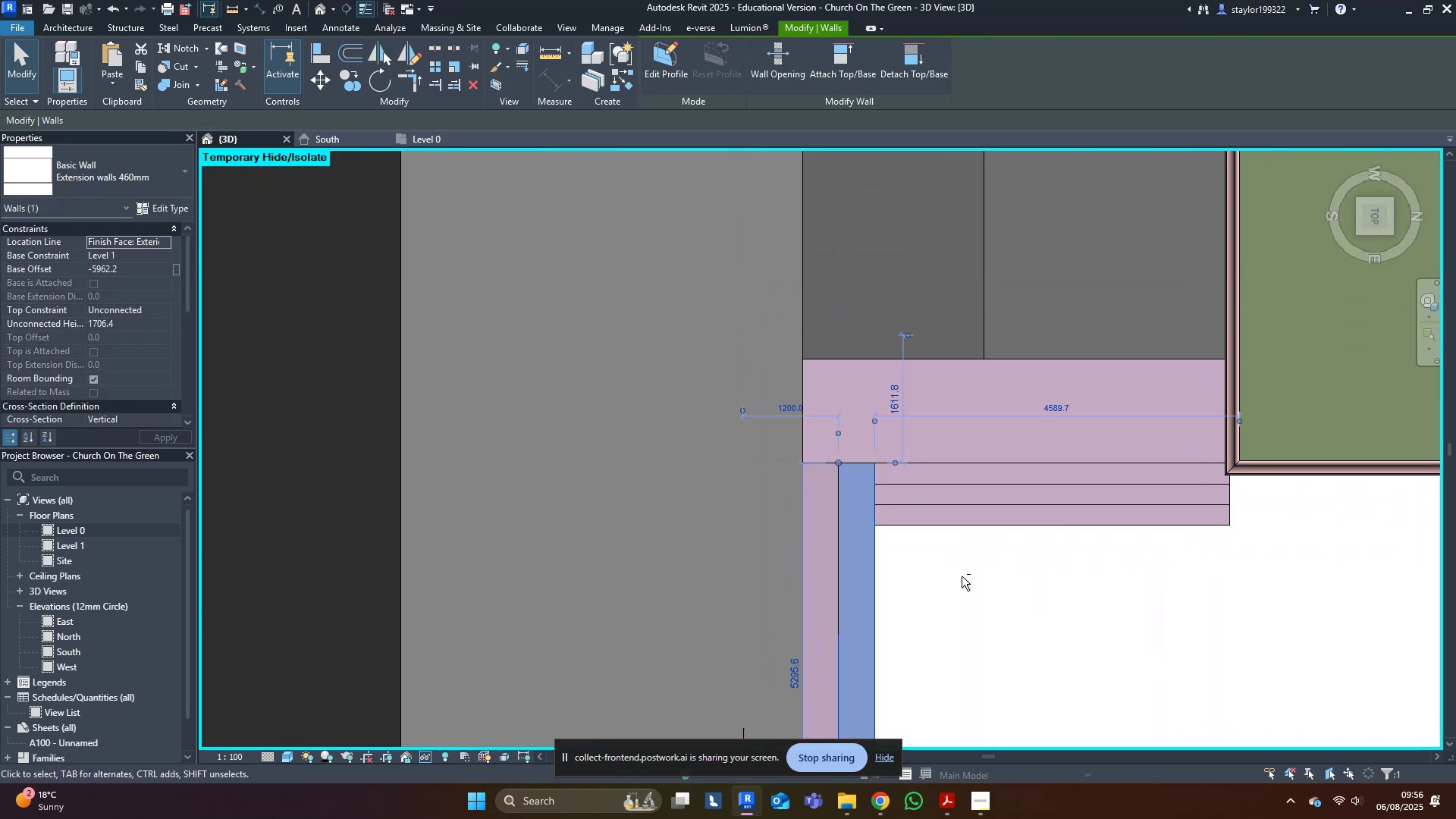 
left_click_drag(start_coordinate=[1018, 611], to_coordinate=[912, 592])
 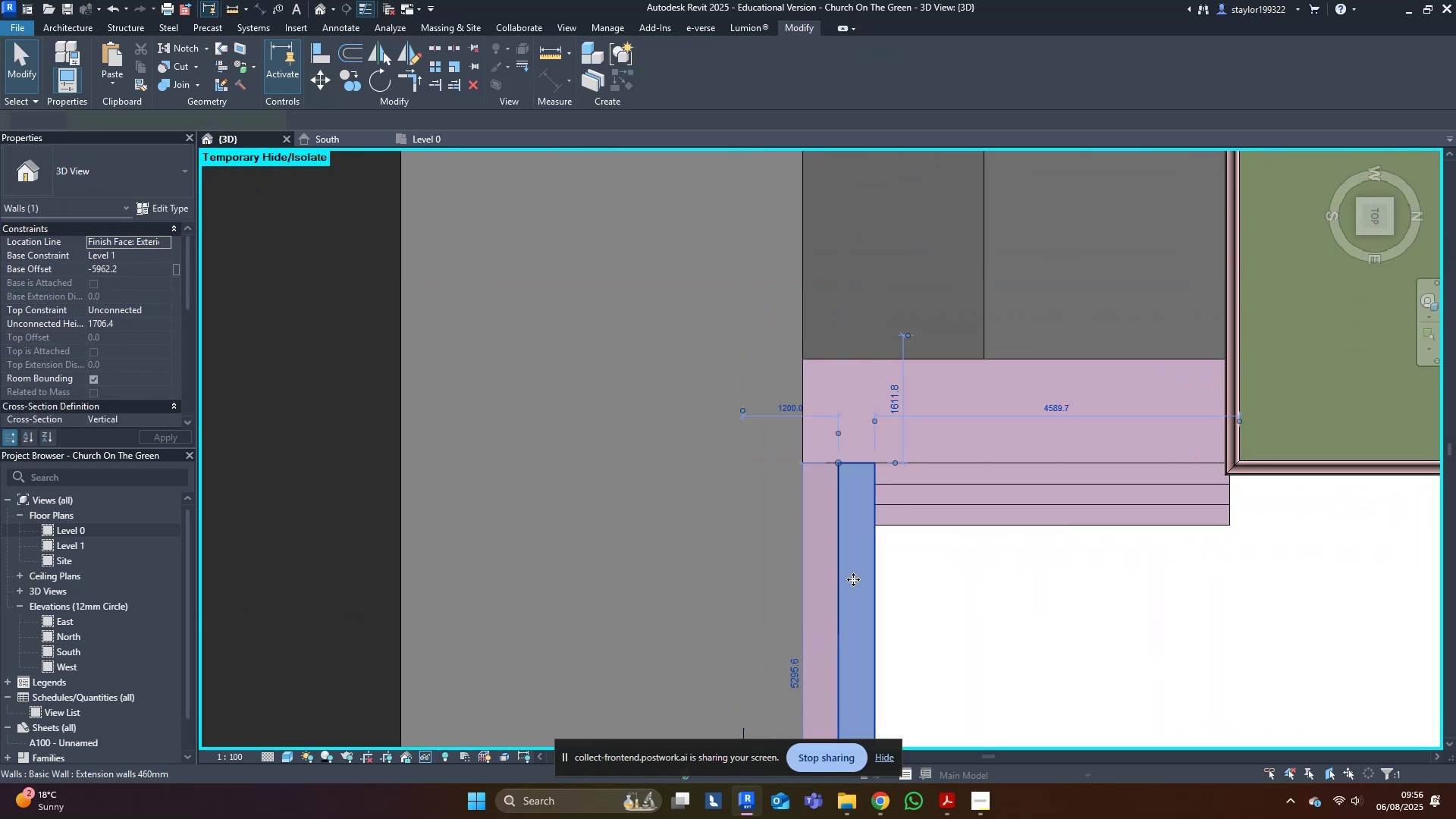 
scroll: coordinate [941, 613], scroll_direction: down, amount: 4.0
 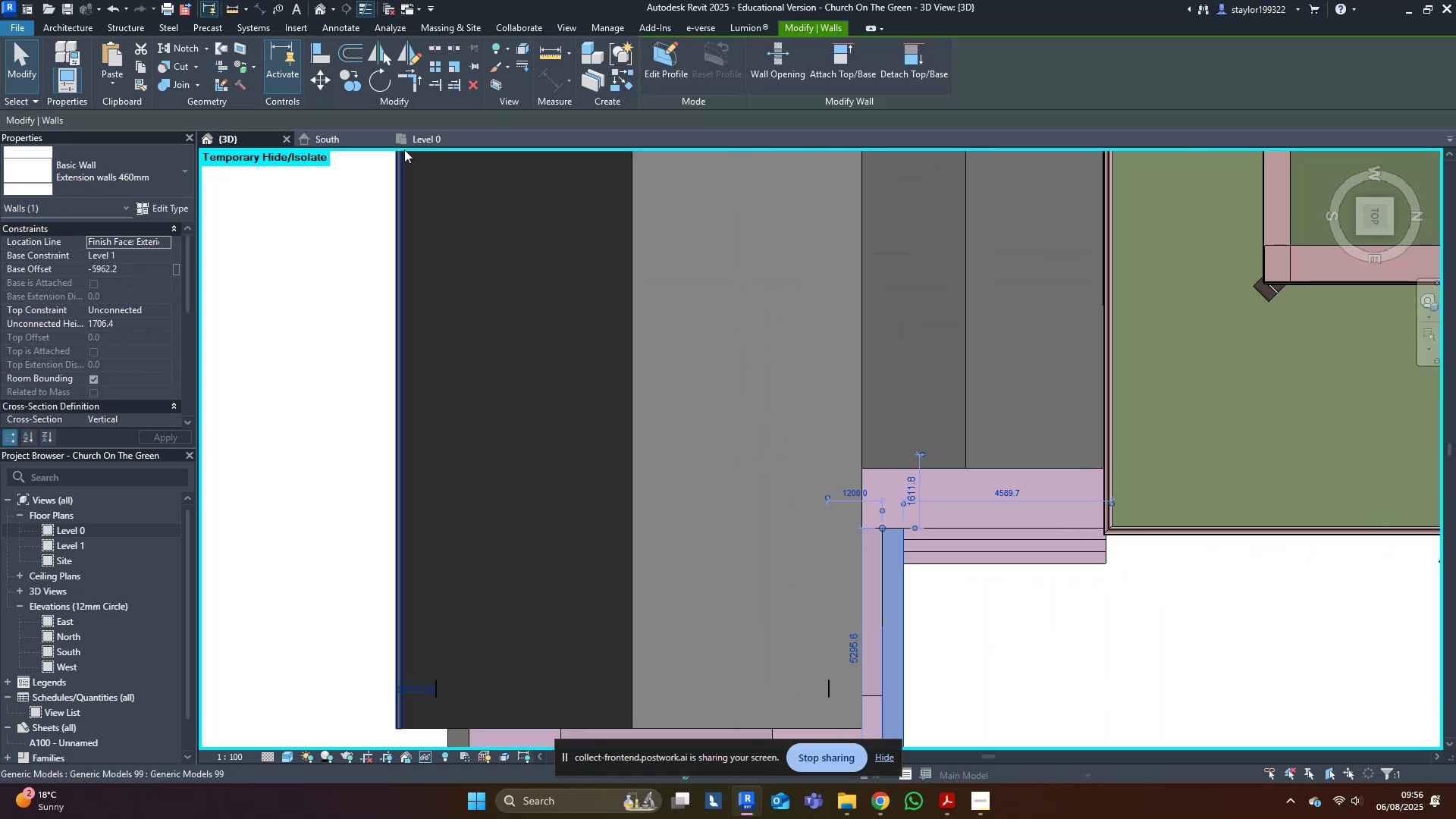 
left_click([428, 140])
 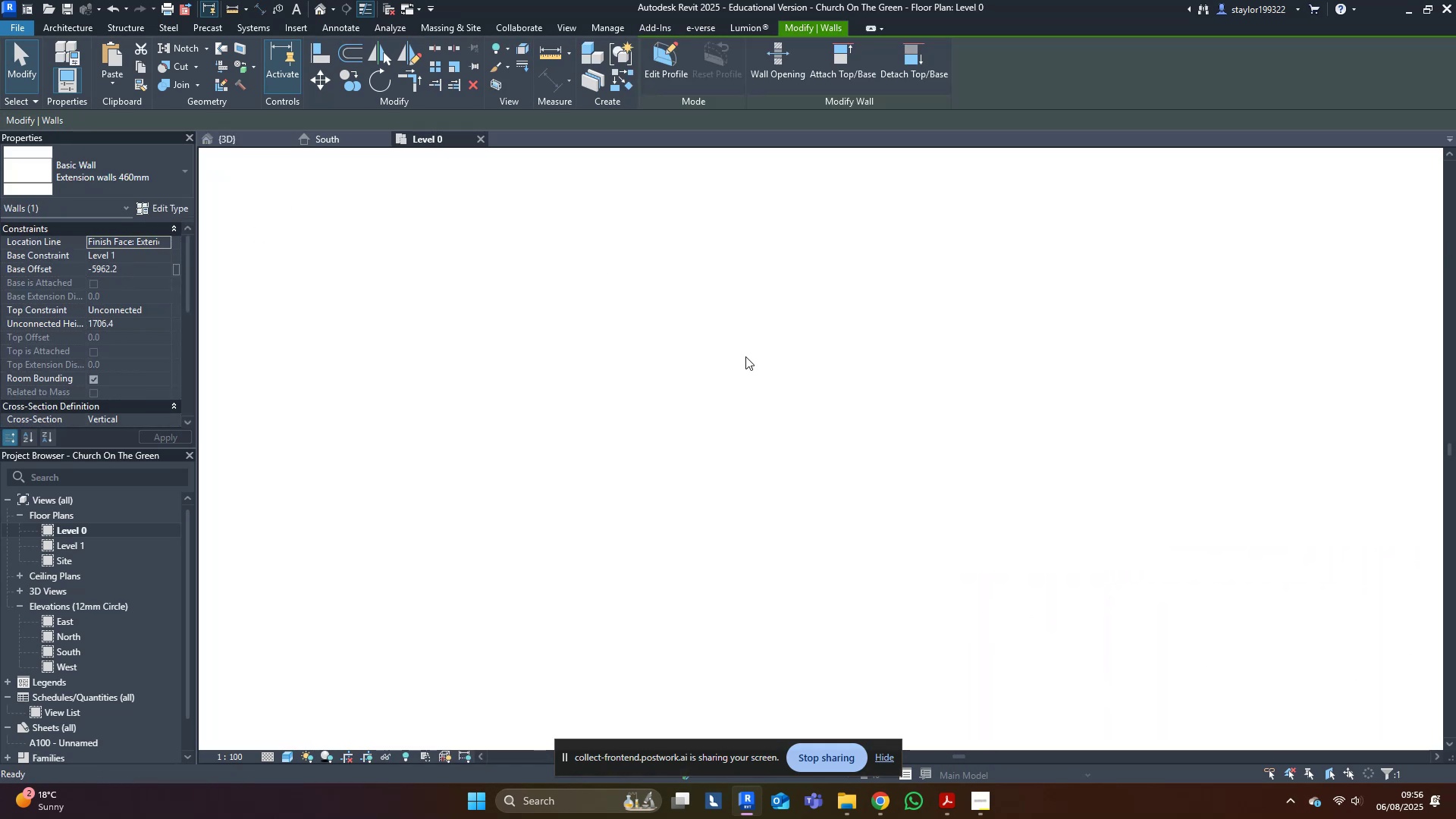 
middle_click([802, 389])
 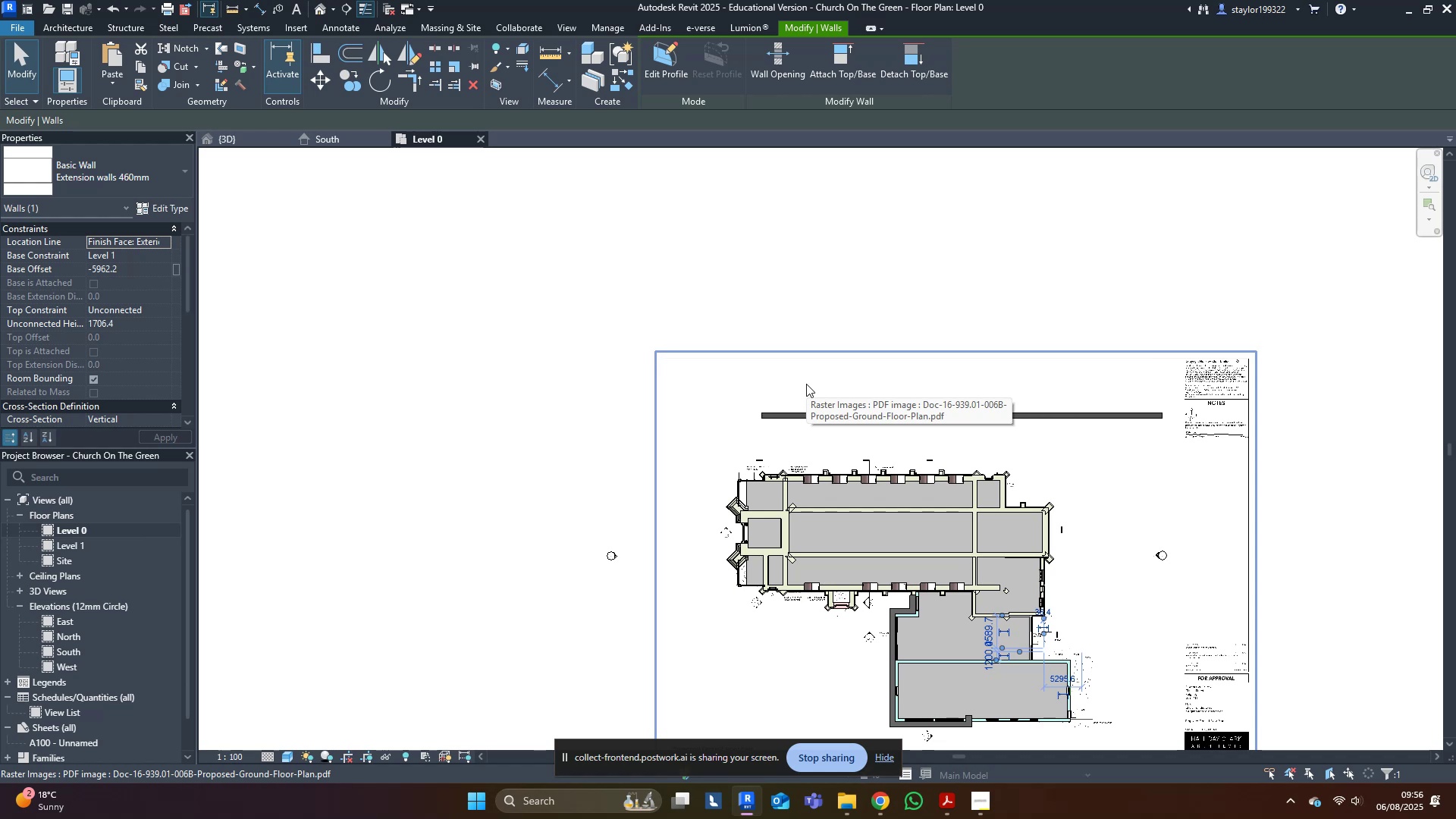 
scroll: coordinate [991, 494], scroll_direction: up, amount: 18.0
 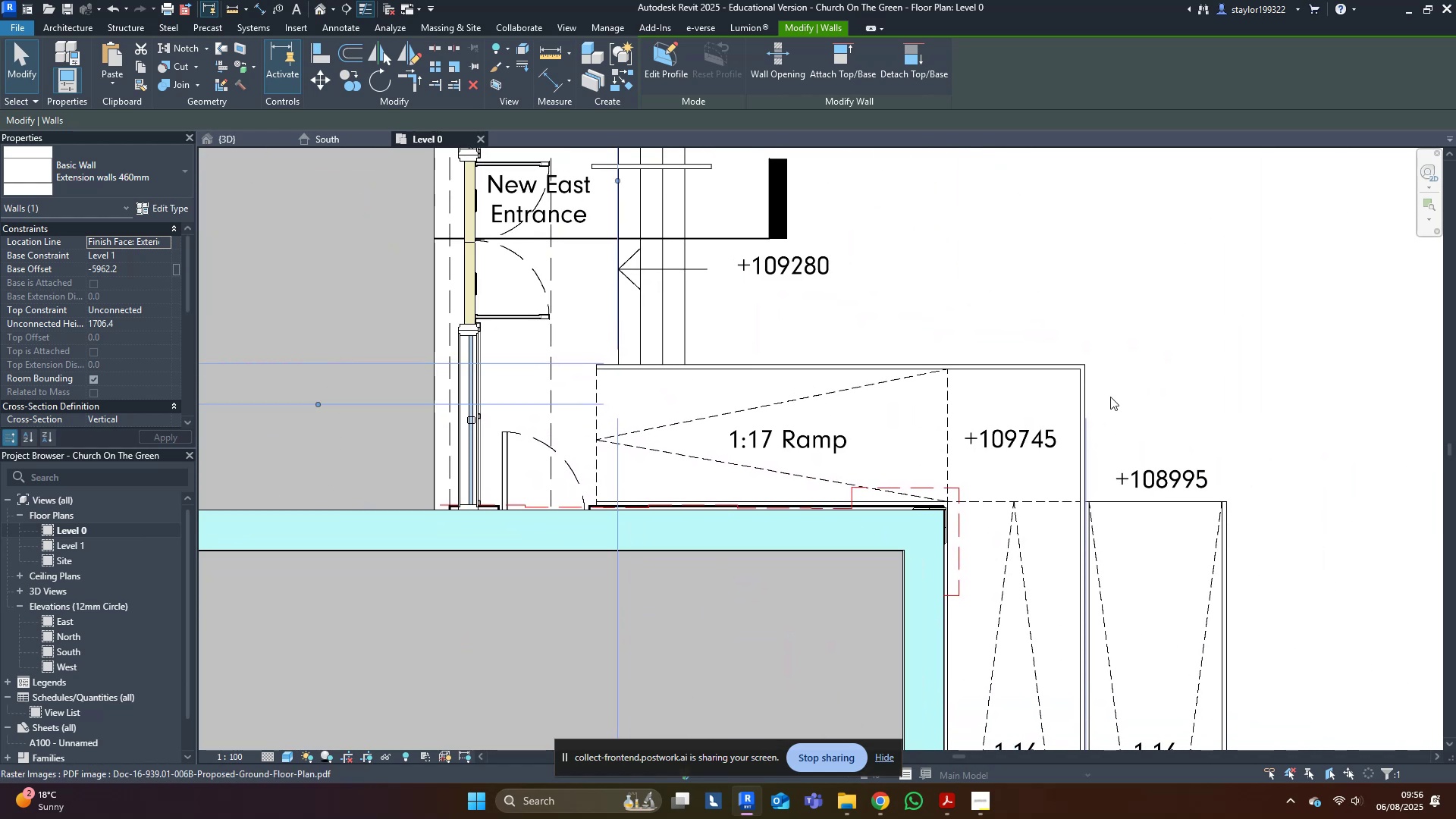 
scroll: coordinate [1119, 570], scroll_direction: down, amount: 3.0
 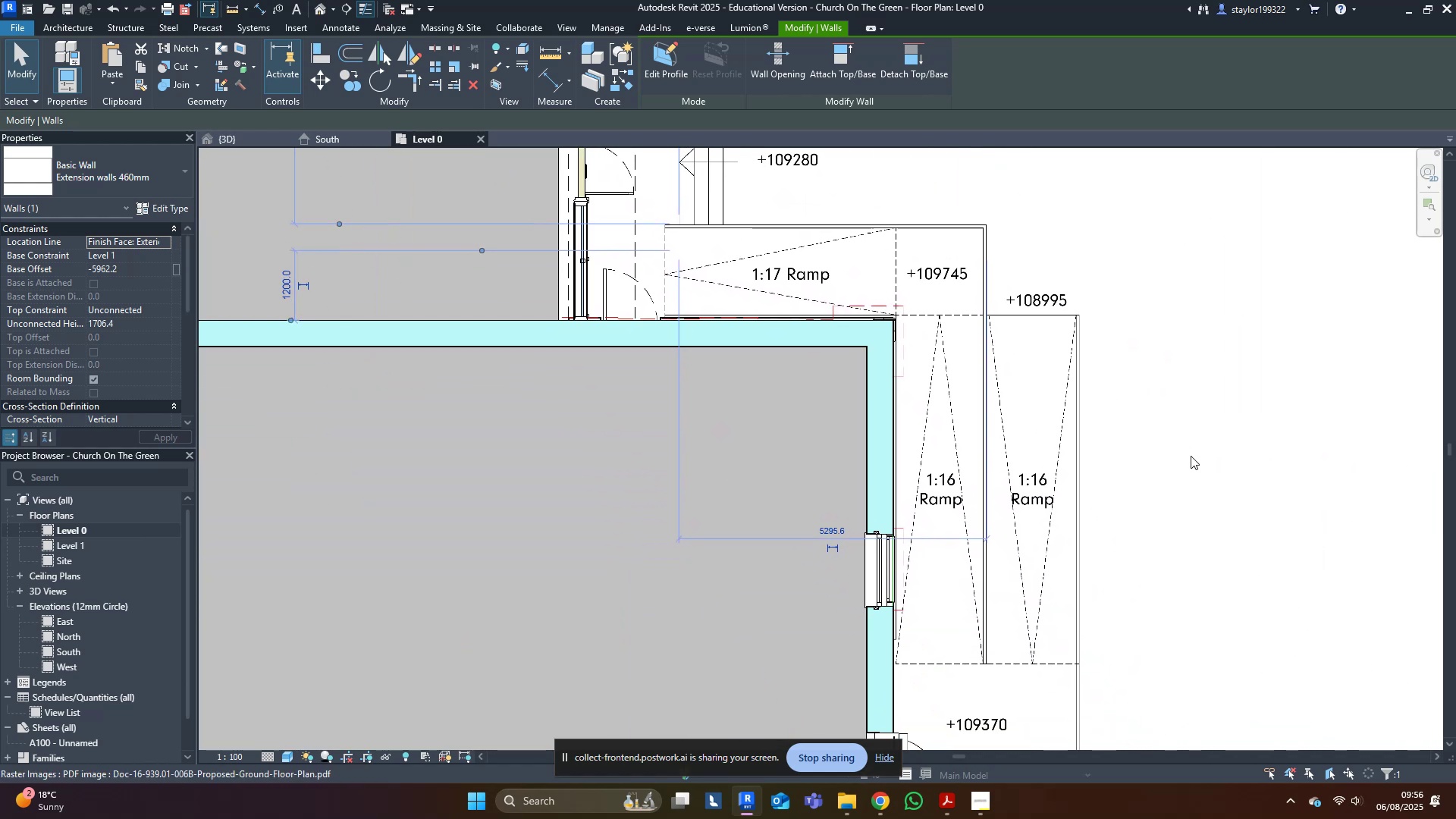 
left_click([228, 136])
 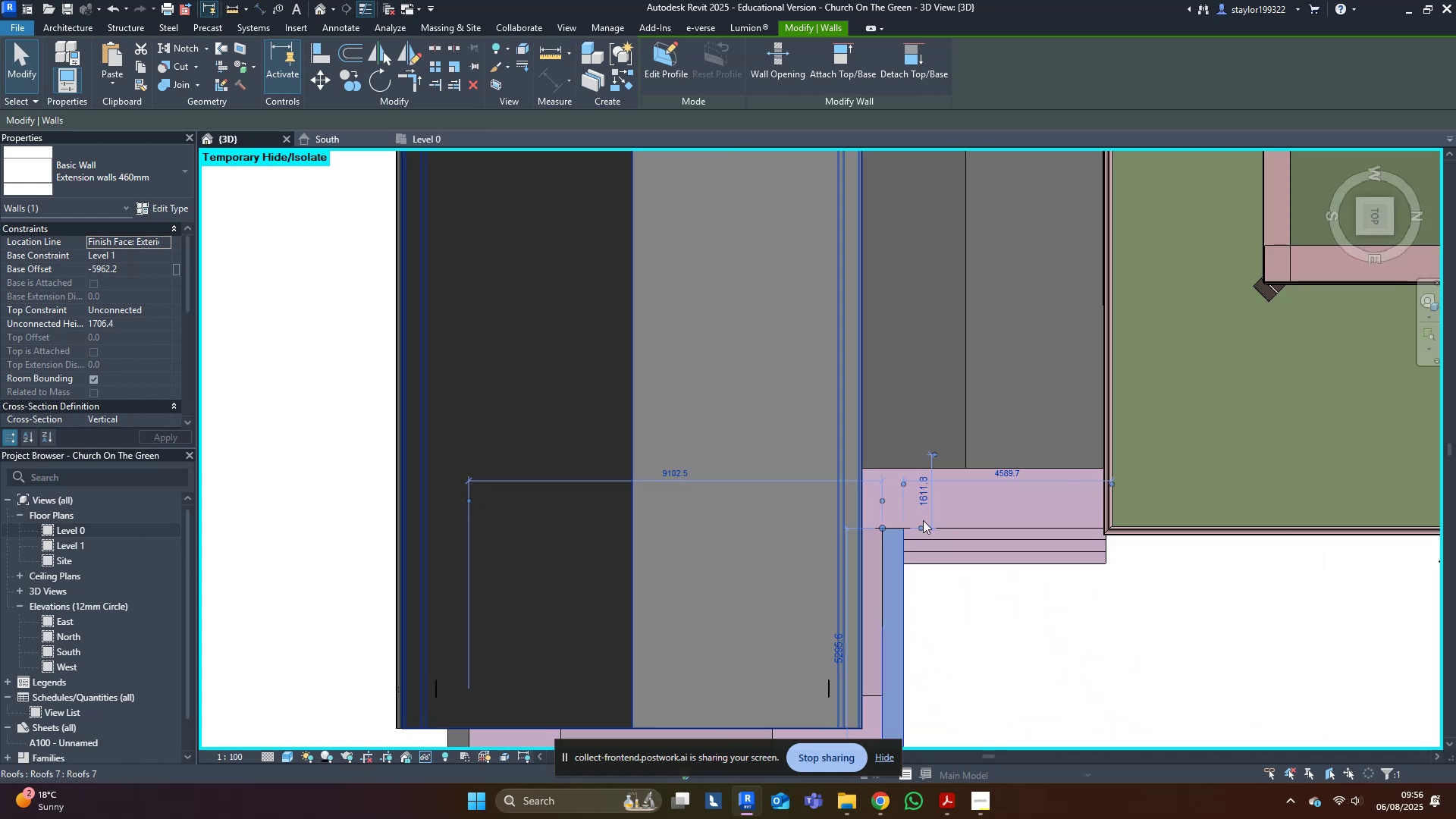 
scroll: coordinate [1193, 647], scroll_direction: down, amount: 4.0
 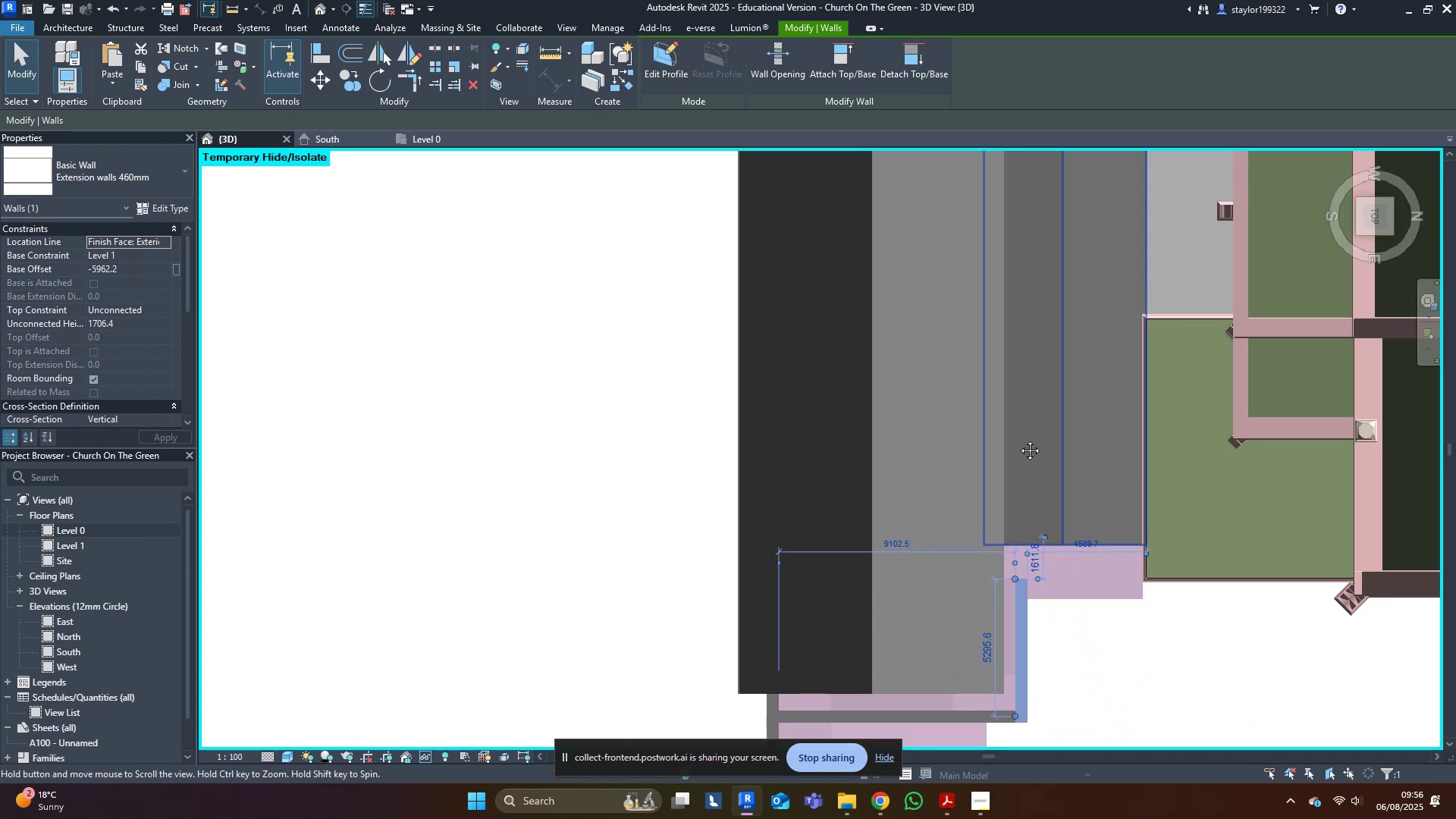 
hold_key(key=ShiftLeft, duration=0.36)
 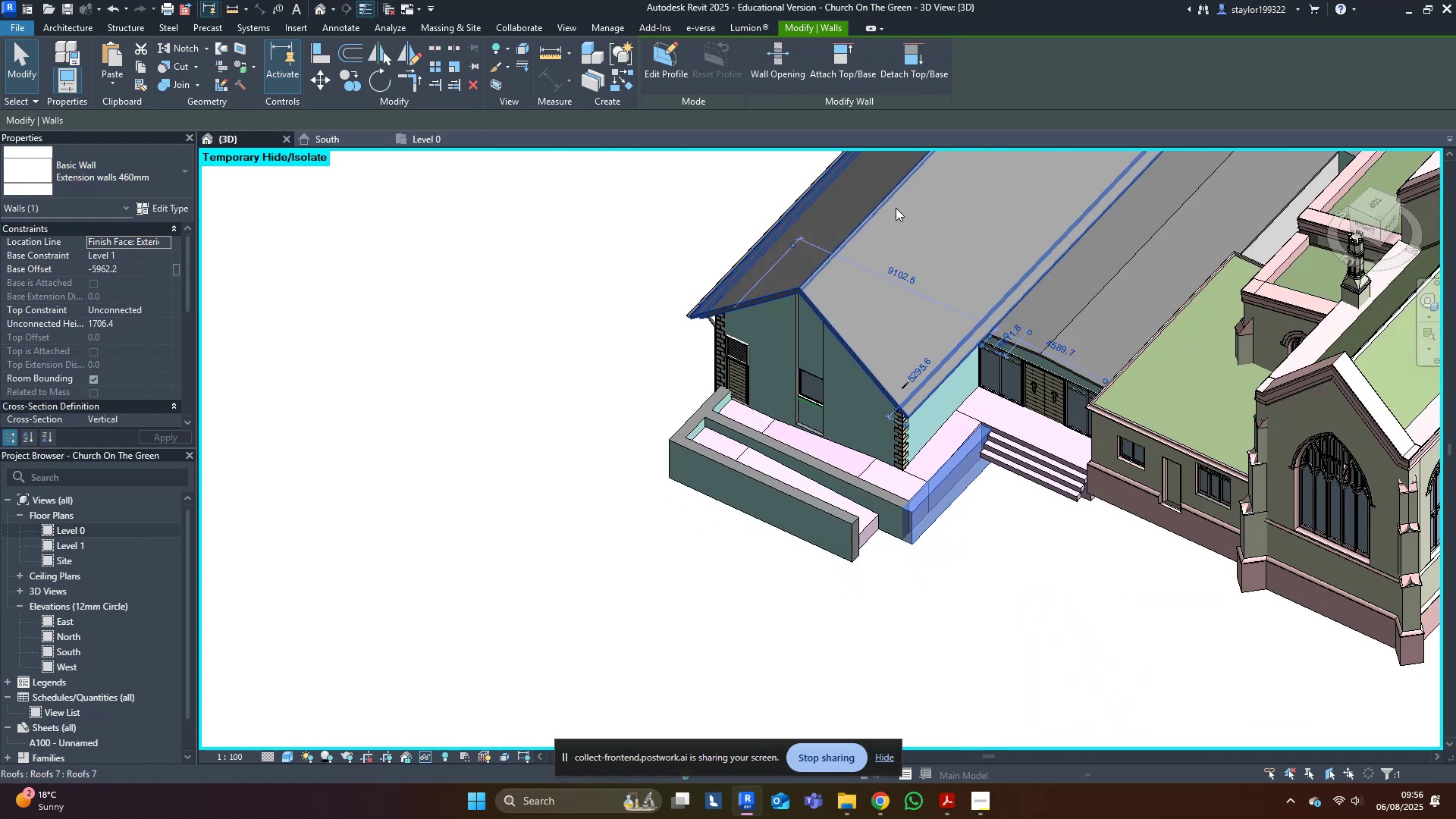 
scroll: coordinate [896, 419], scroll_direction: up, amount: 4.0
 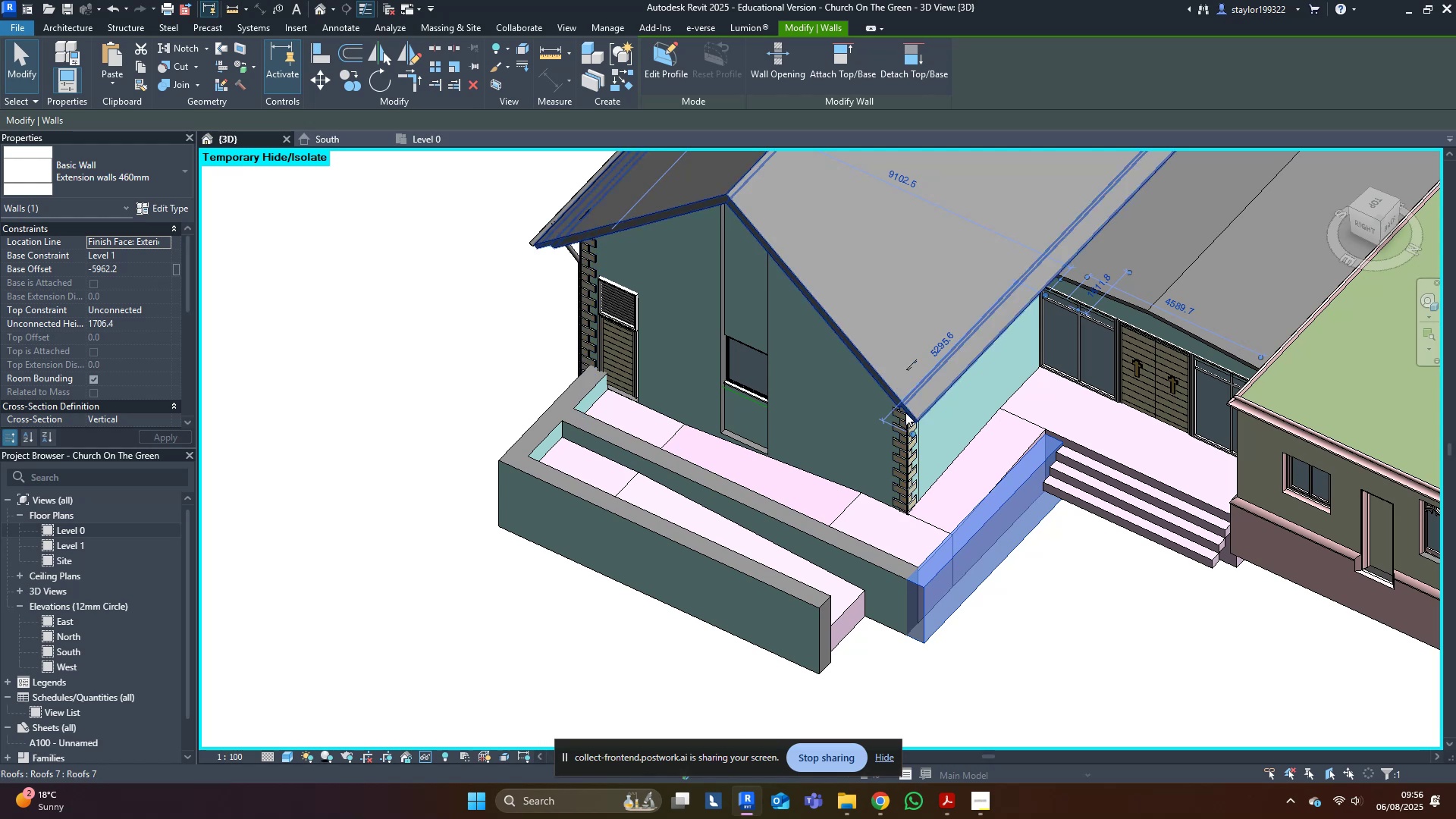 
hold_key(key=ControlLeft, duration=1.53)
double_click([748, 613])
 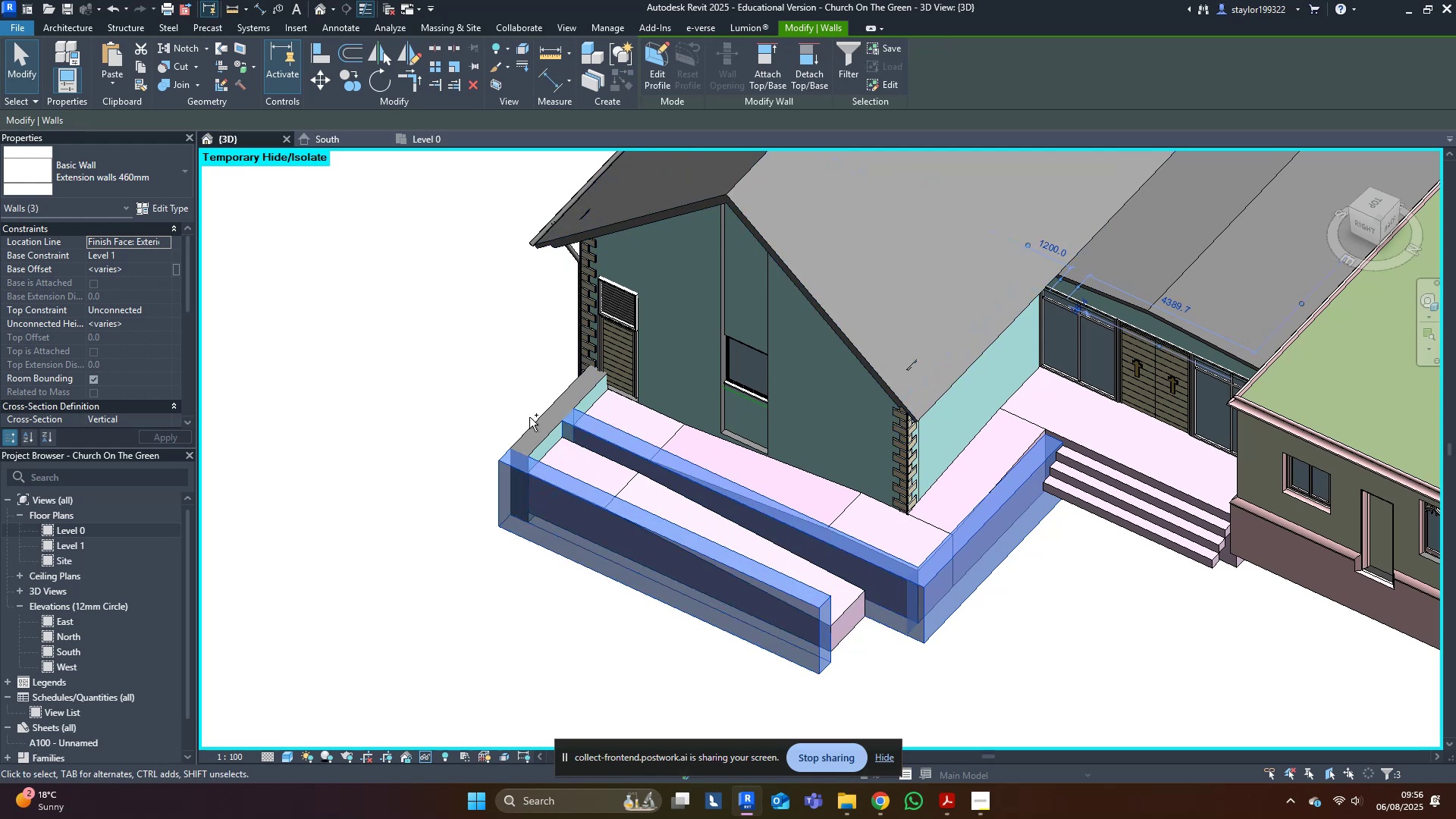 
left_click([528, 412])
 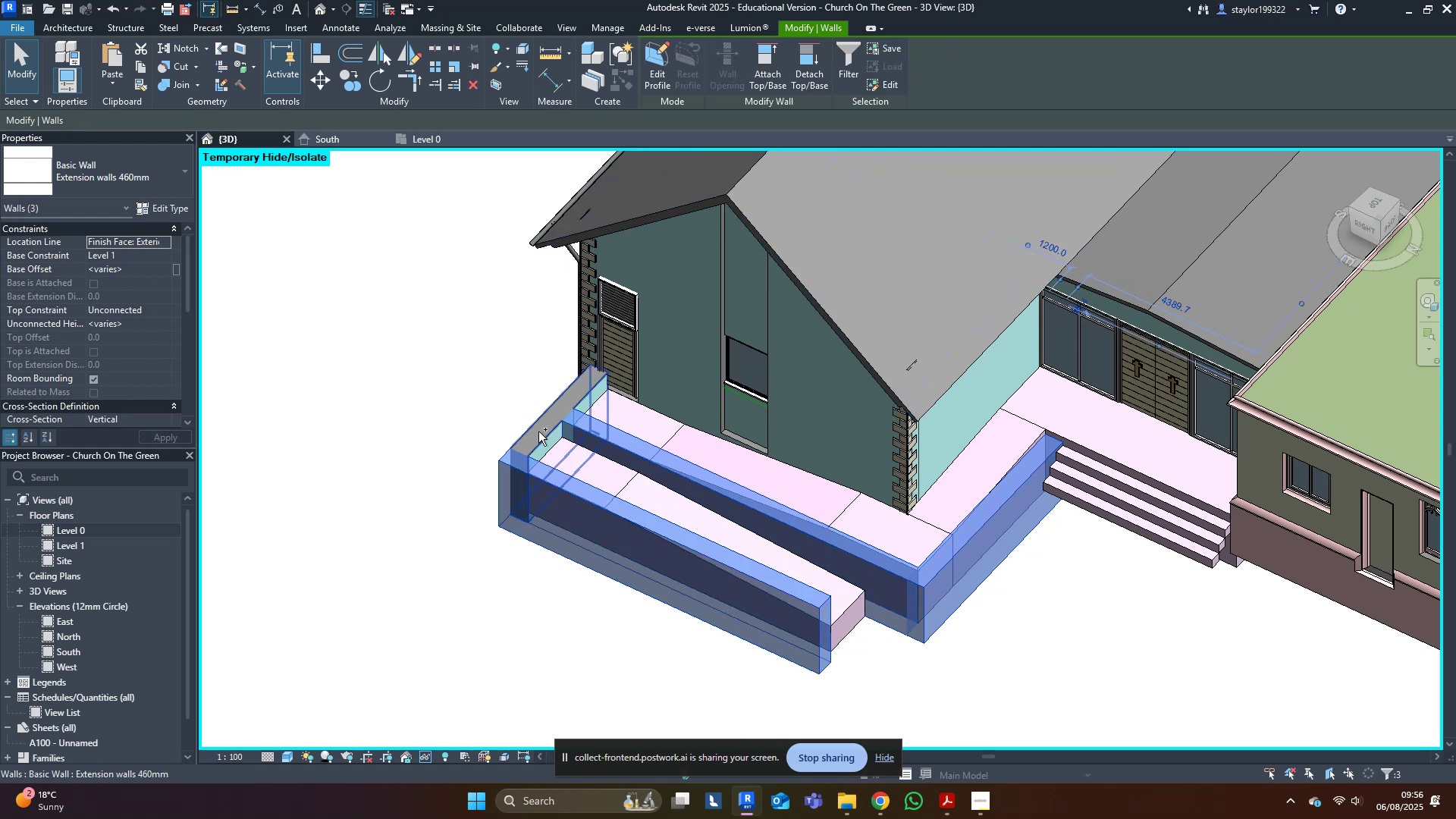 
double_click([538, 432])
 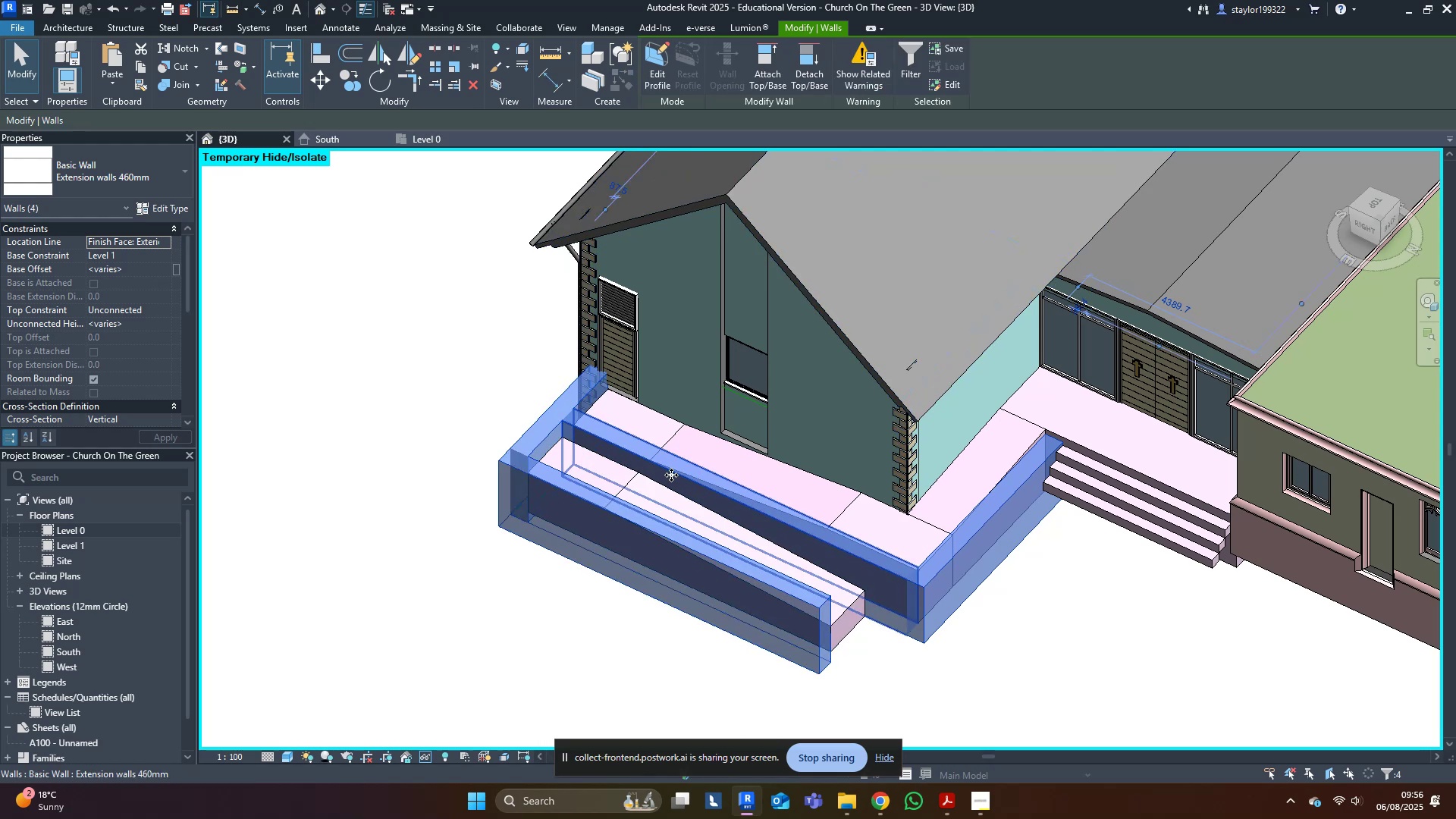 
hold_key(key=ShiftLeft, duration=0.36)
 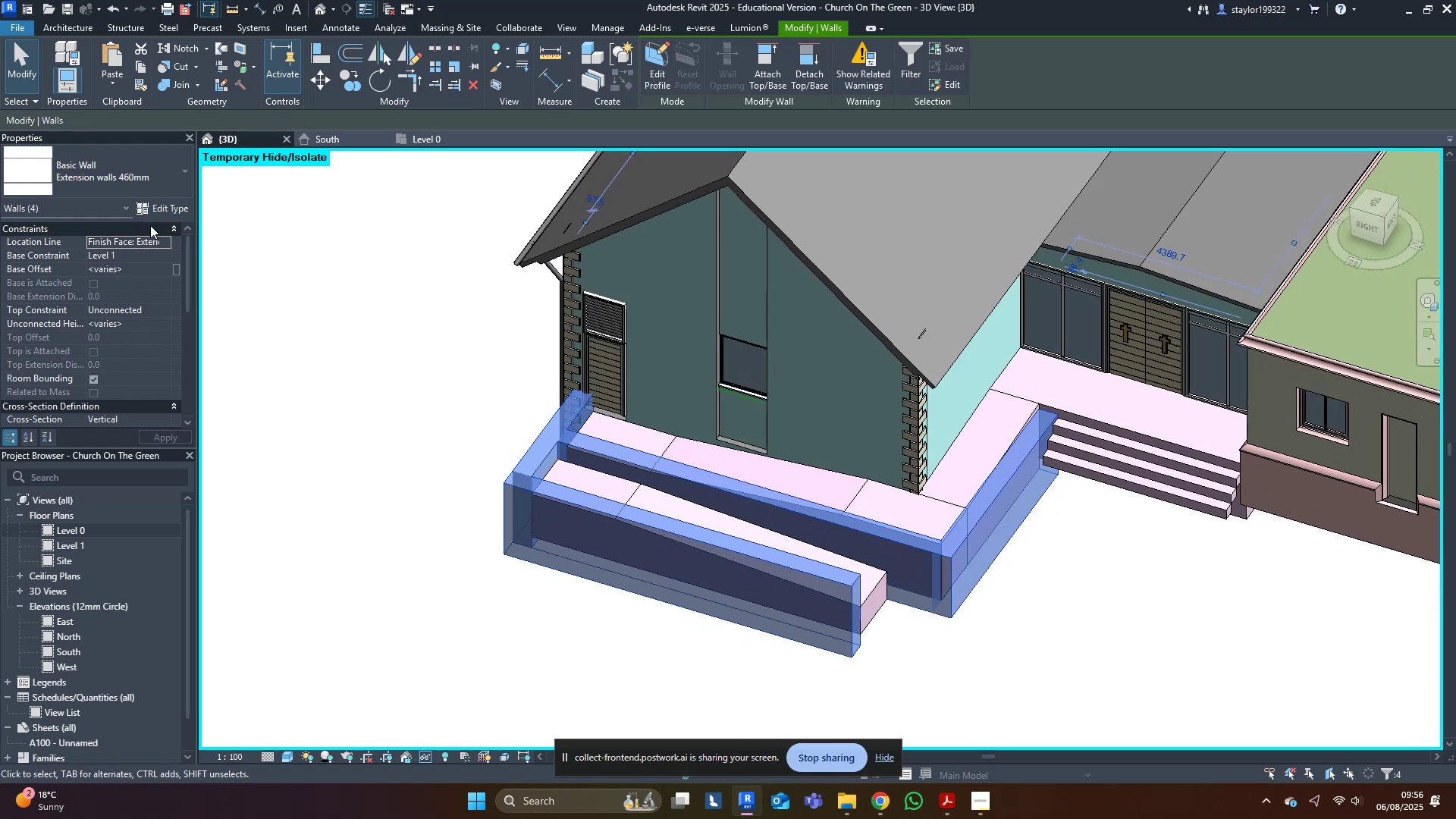 
left_click([166, 201])
 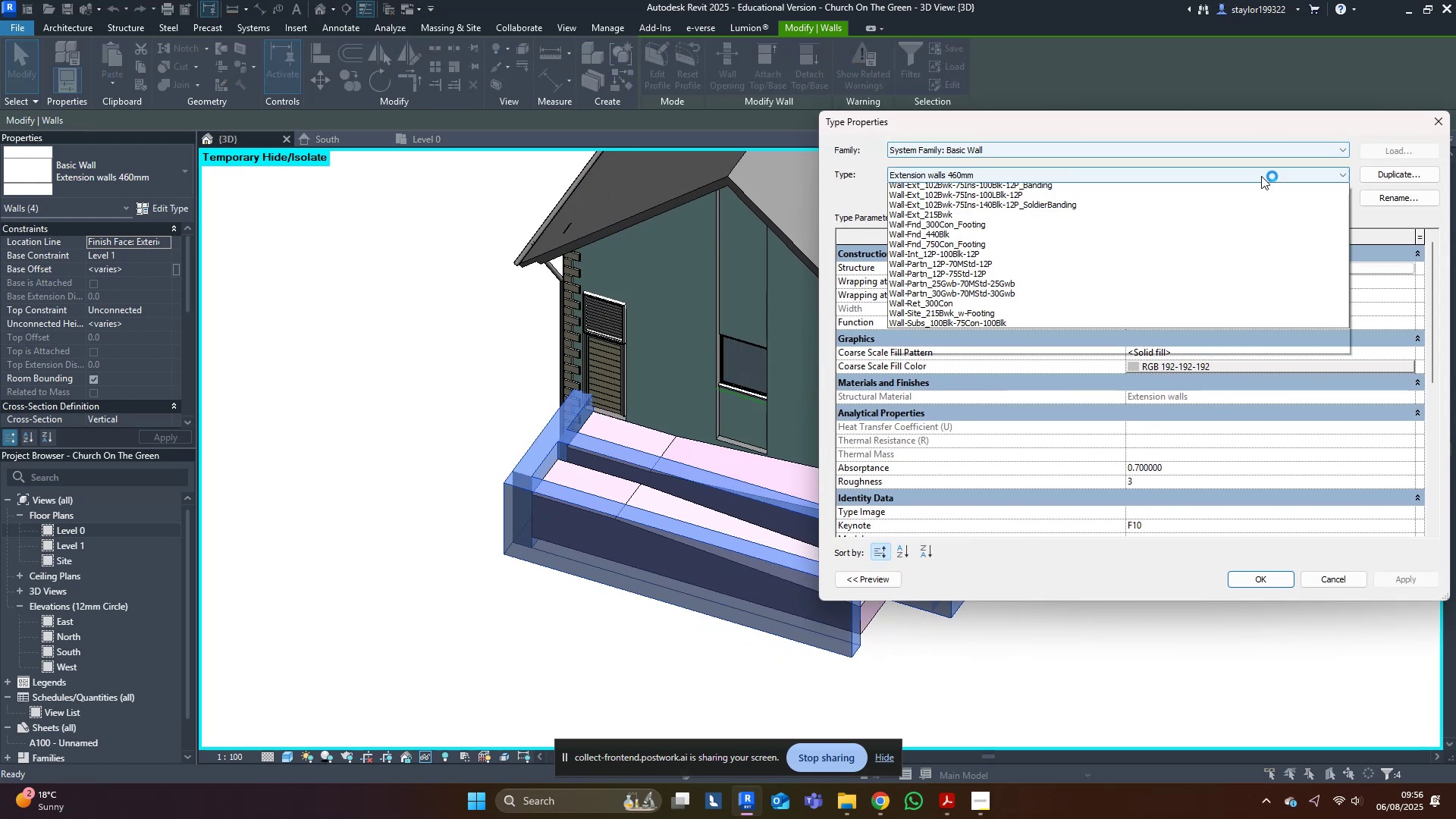 
double_click([1261, 176])
 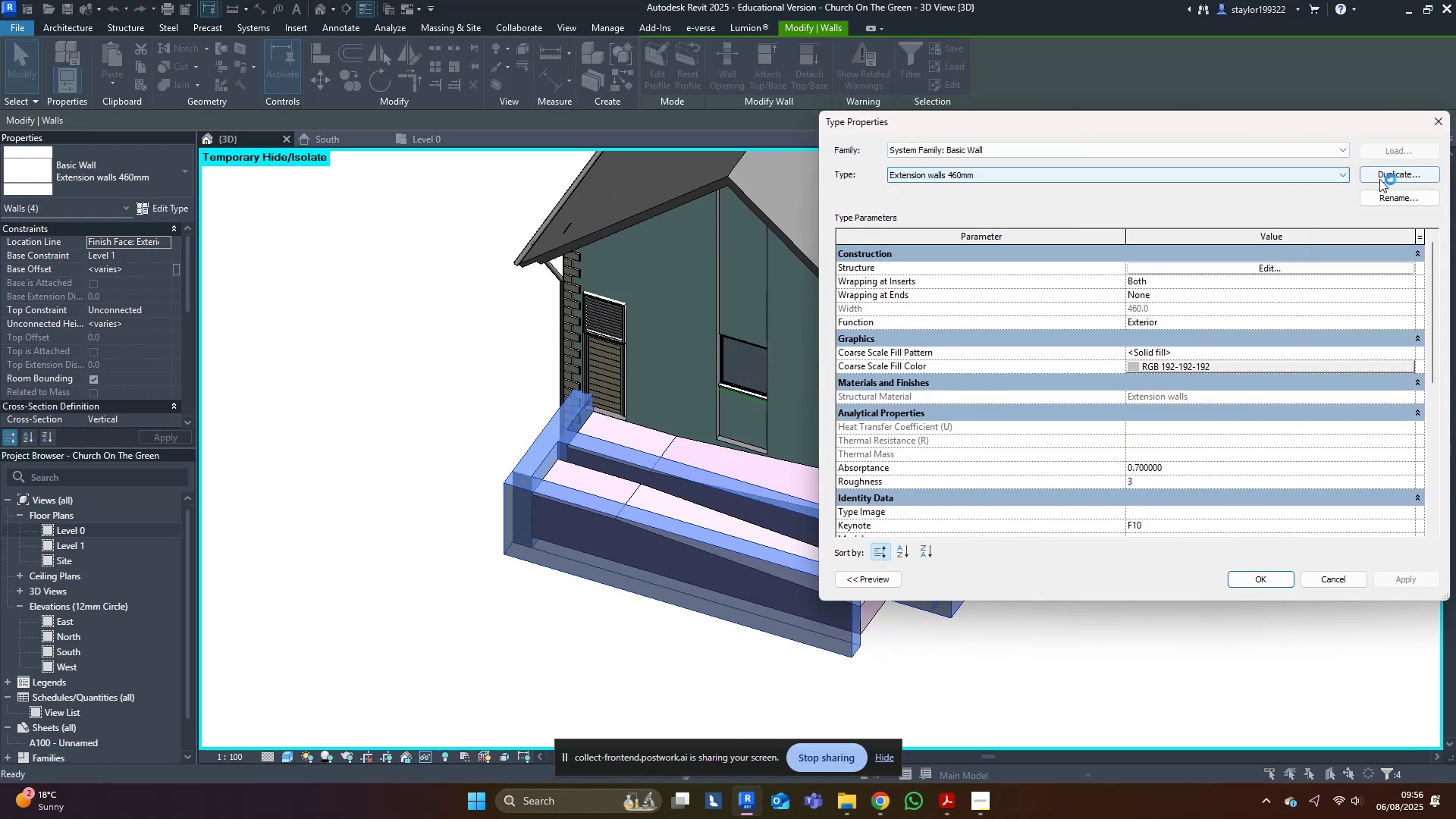 
triple_click([1384, 177])
 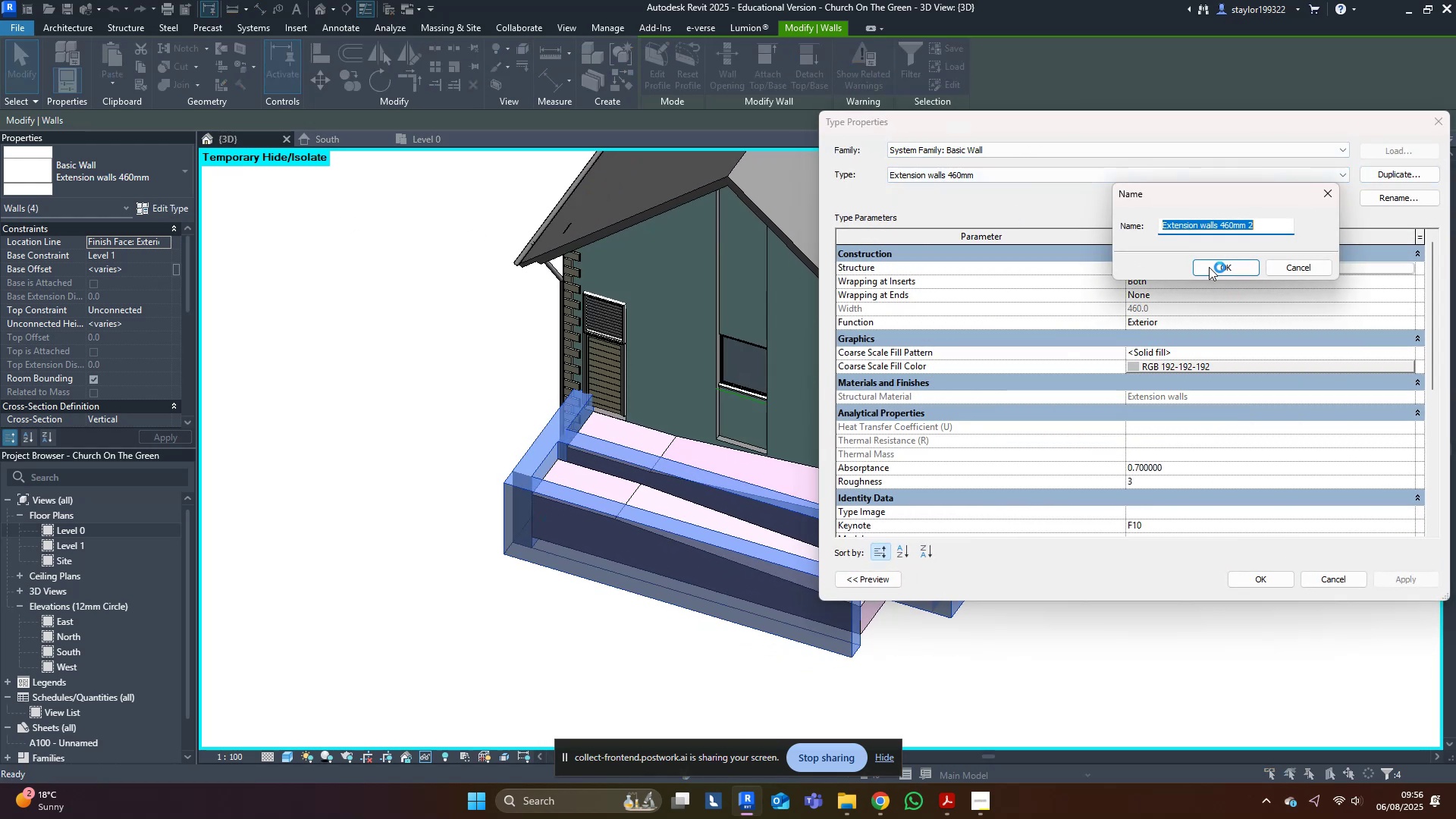 
left_click([1261, 229])
 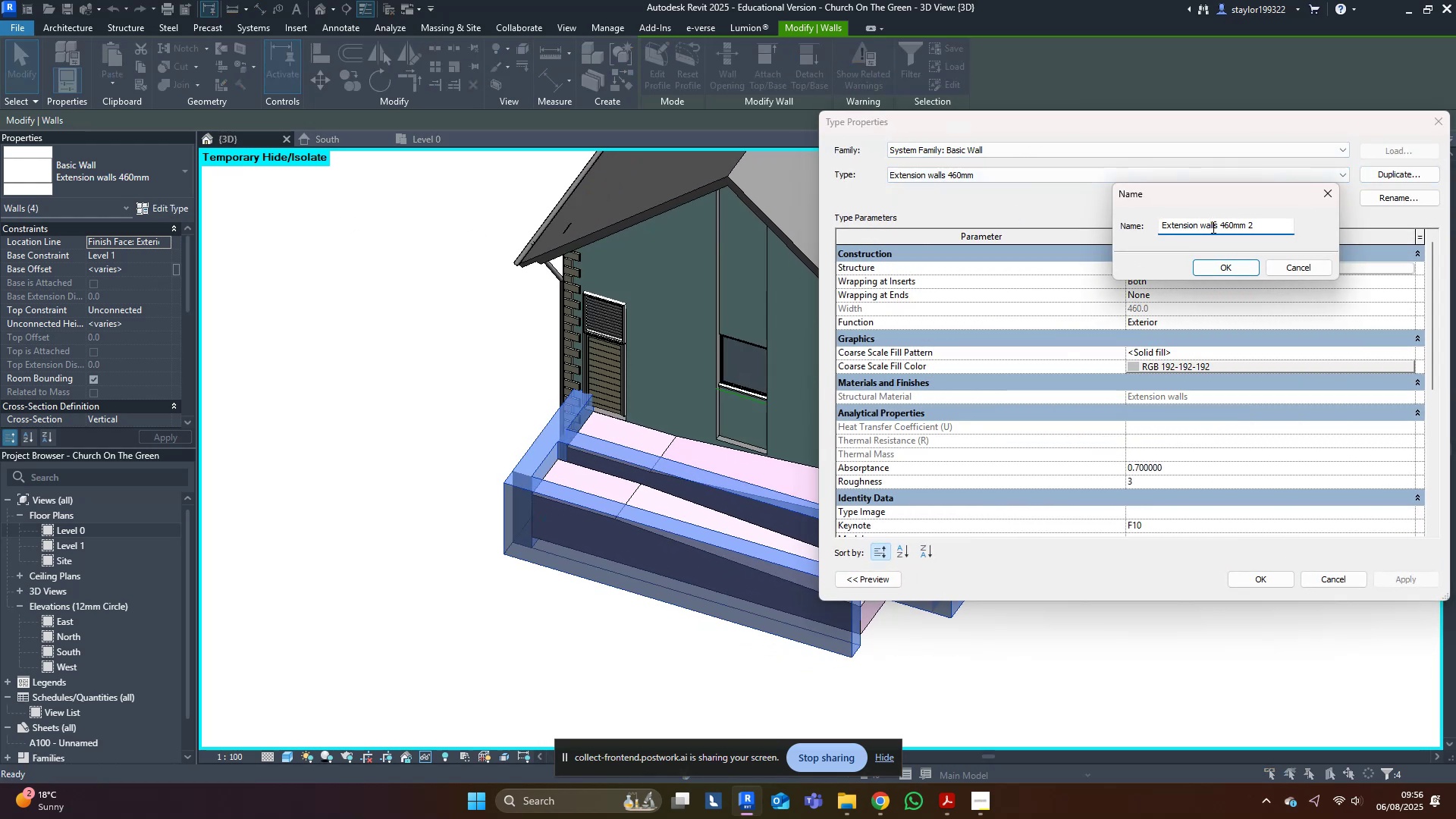 
left_click_drag(start_coordinate=[1229, 226], to_coordinate=[1222, 228])
 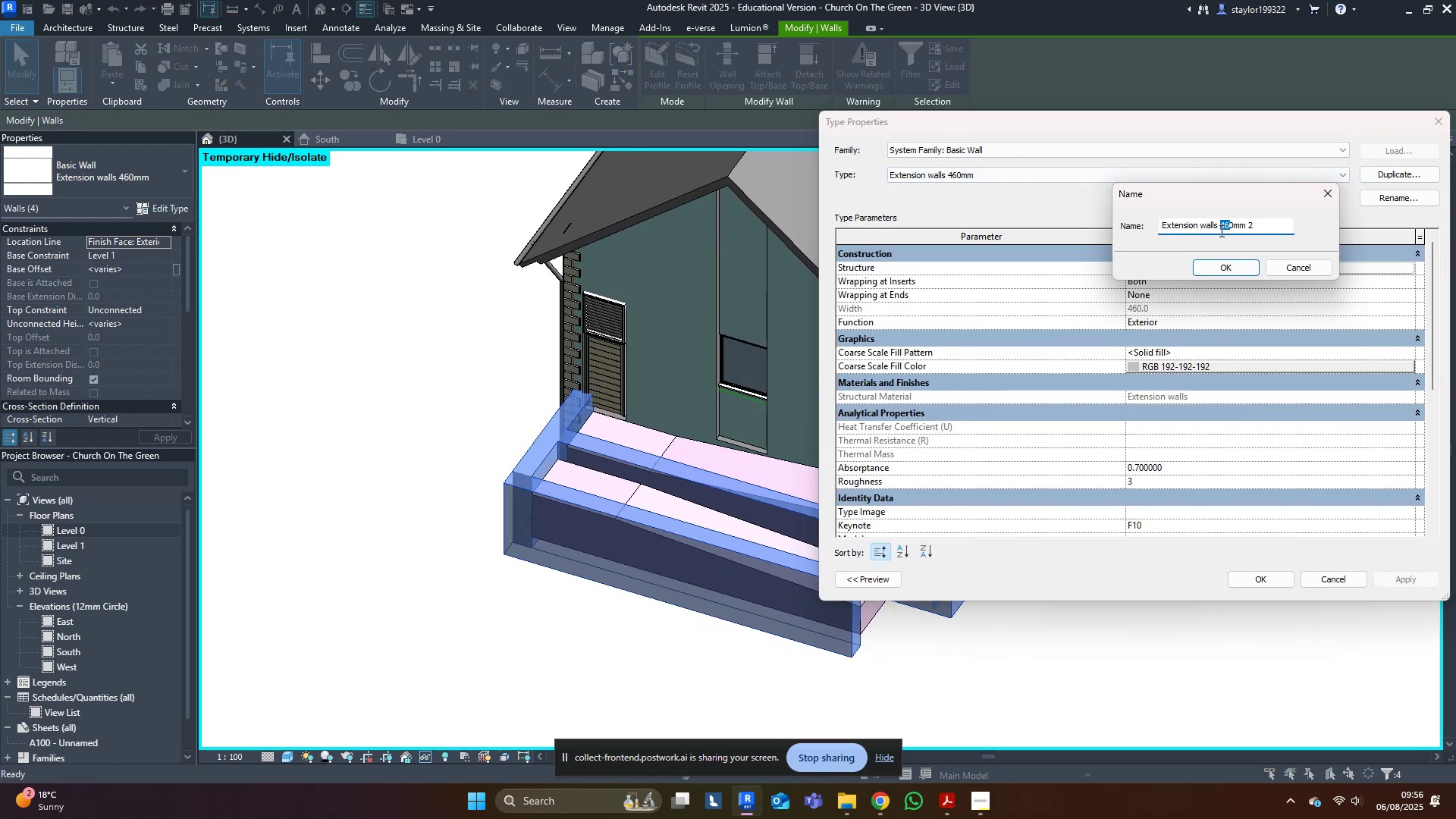 
type(200[Delete])
key(Backspace)
key(Backspace)
 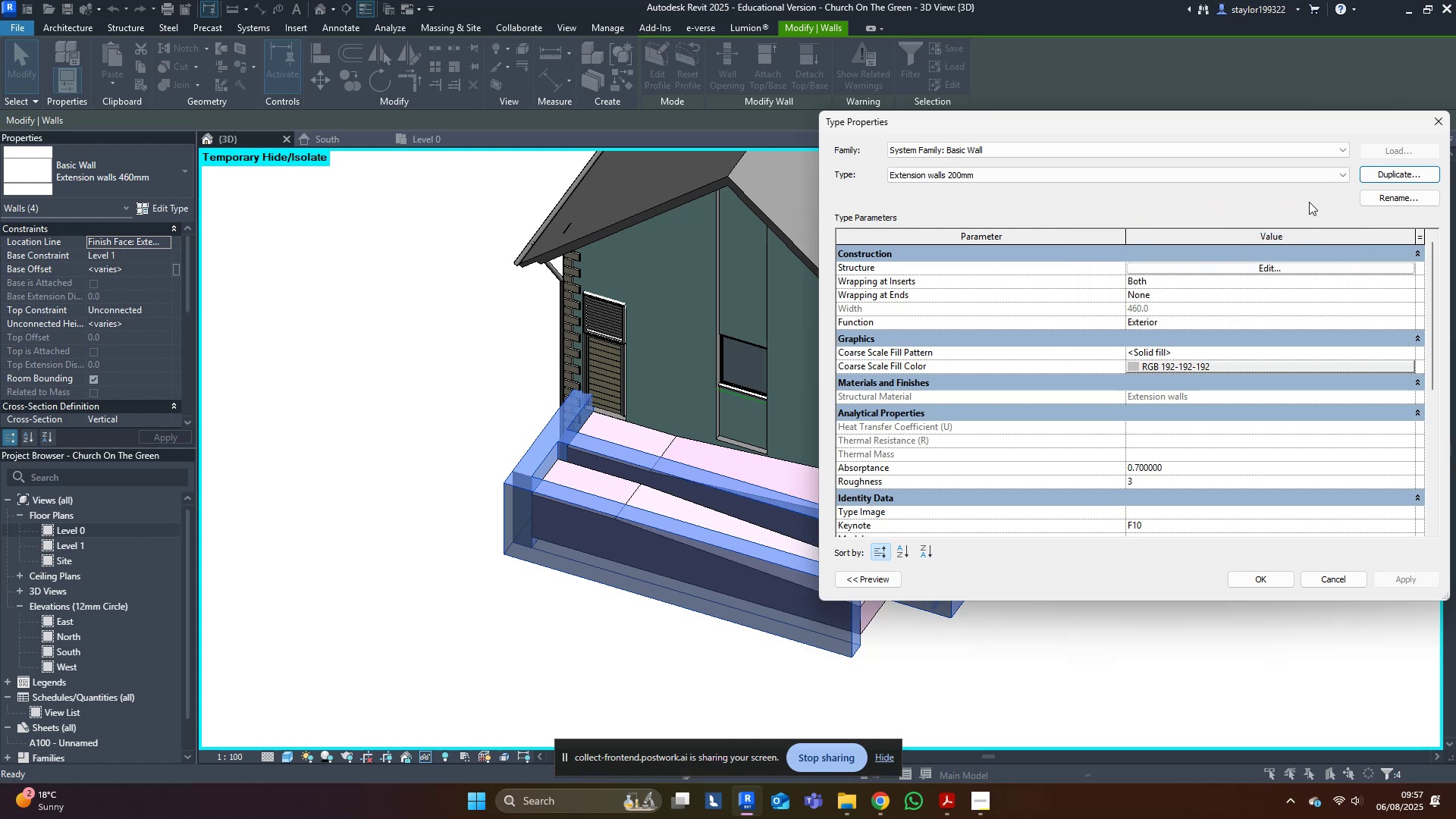 
hold_key(key=ArrowRight, duration=0.6)
 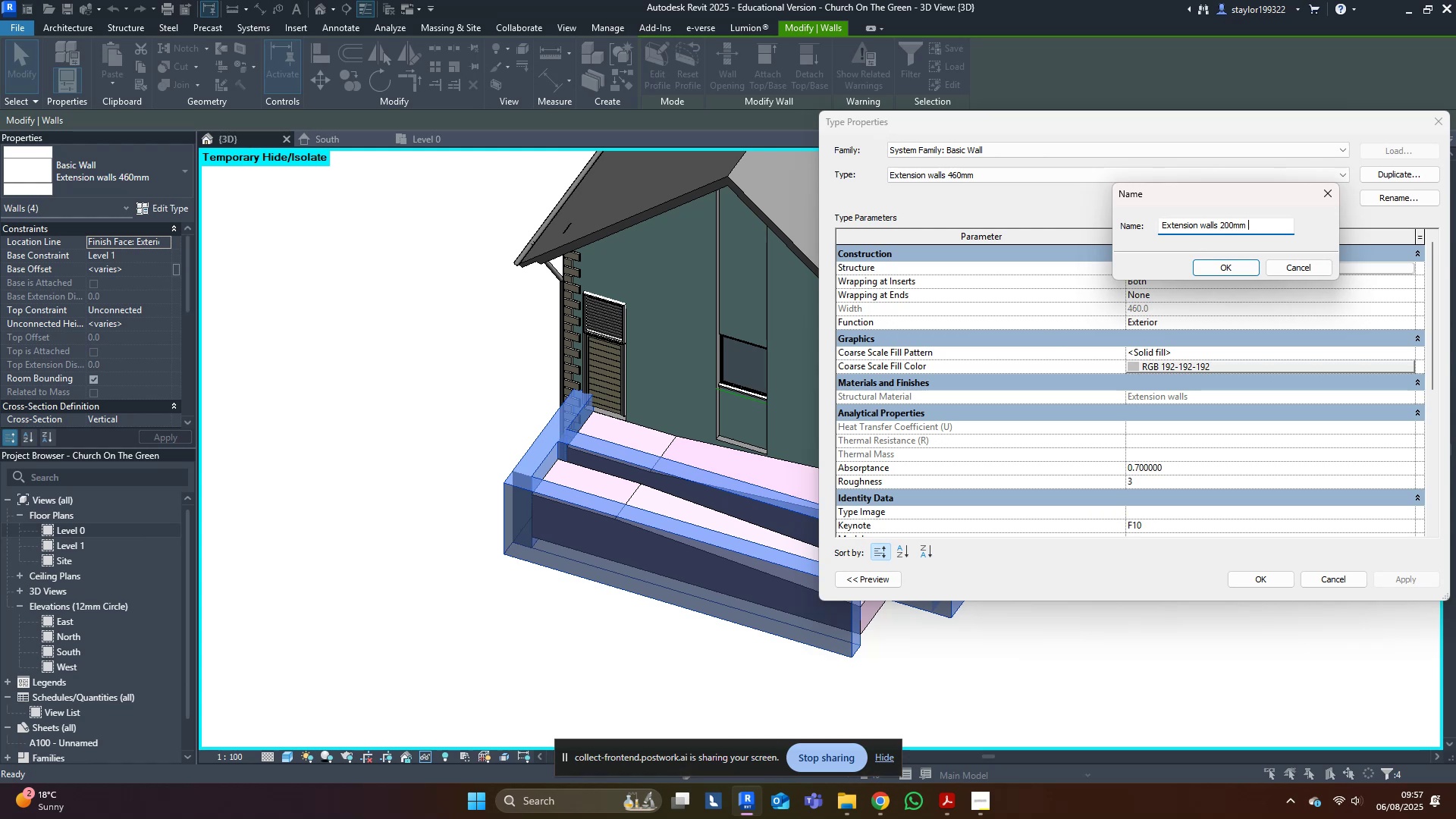 
key(Enter)
 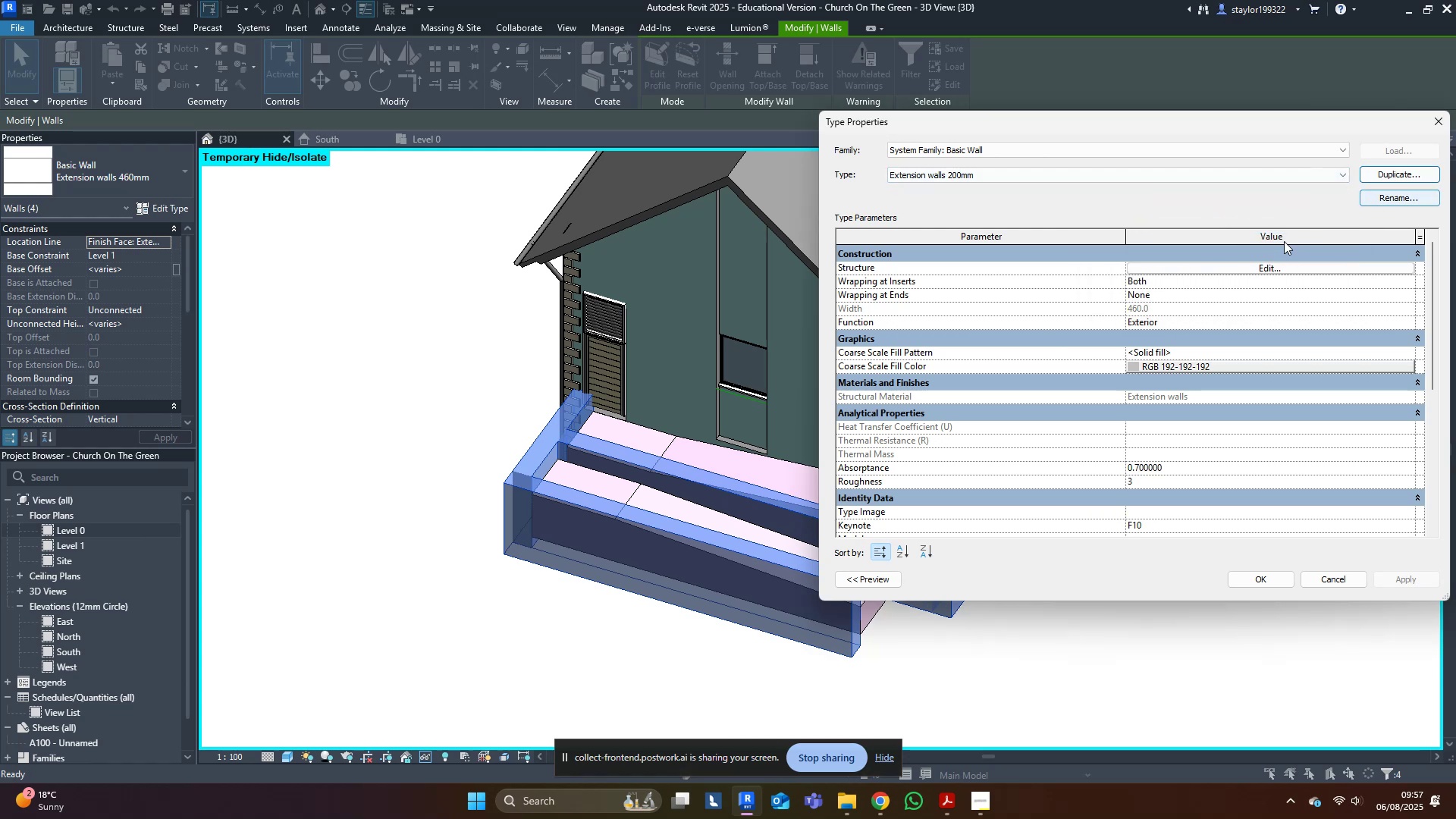 
left_click([1417, 203])
 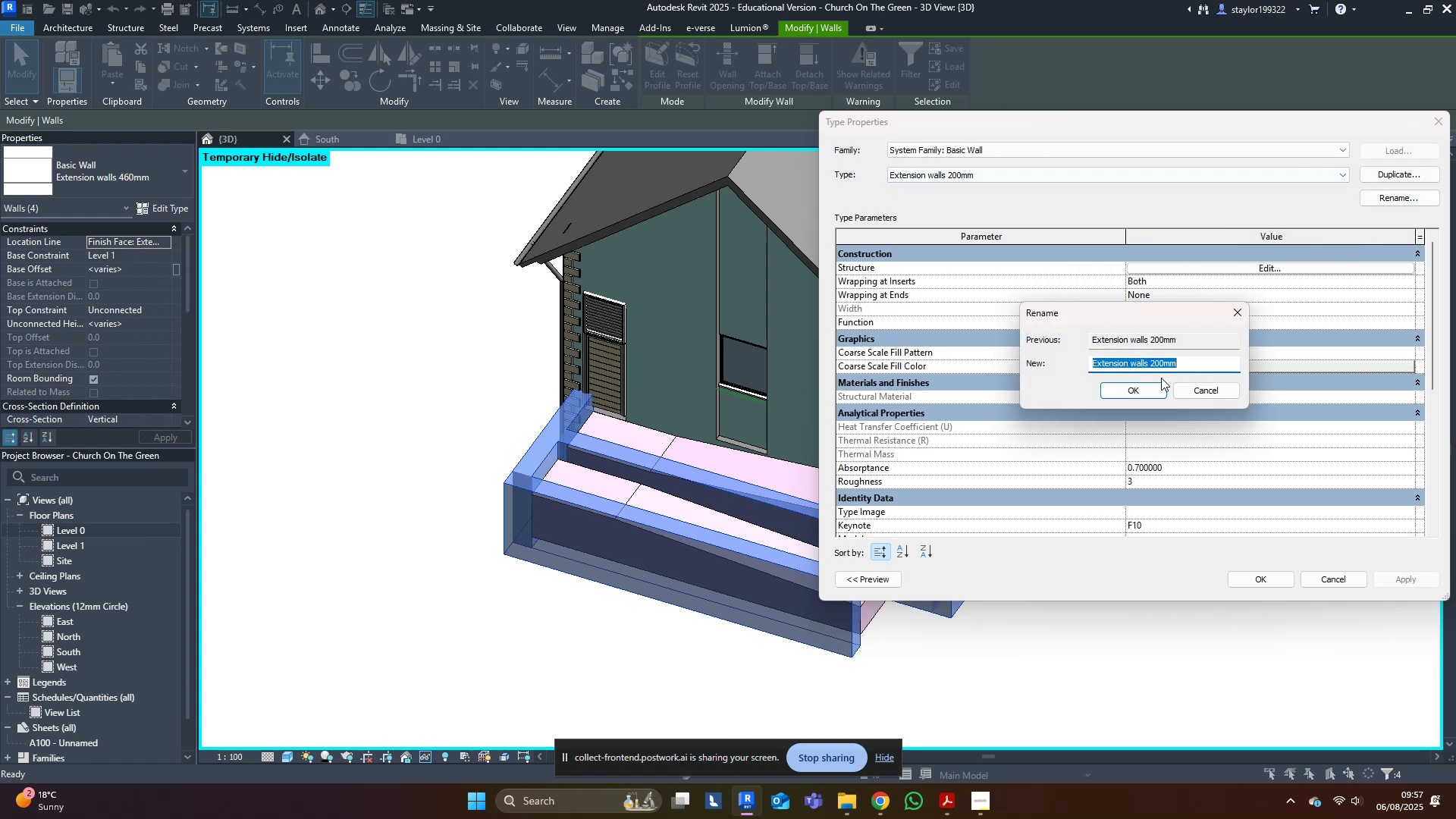 
left_click([1198, 391])
 